 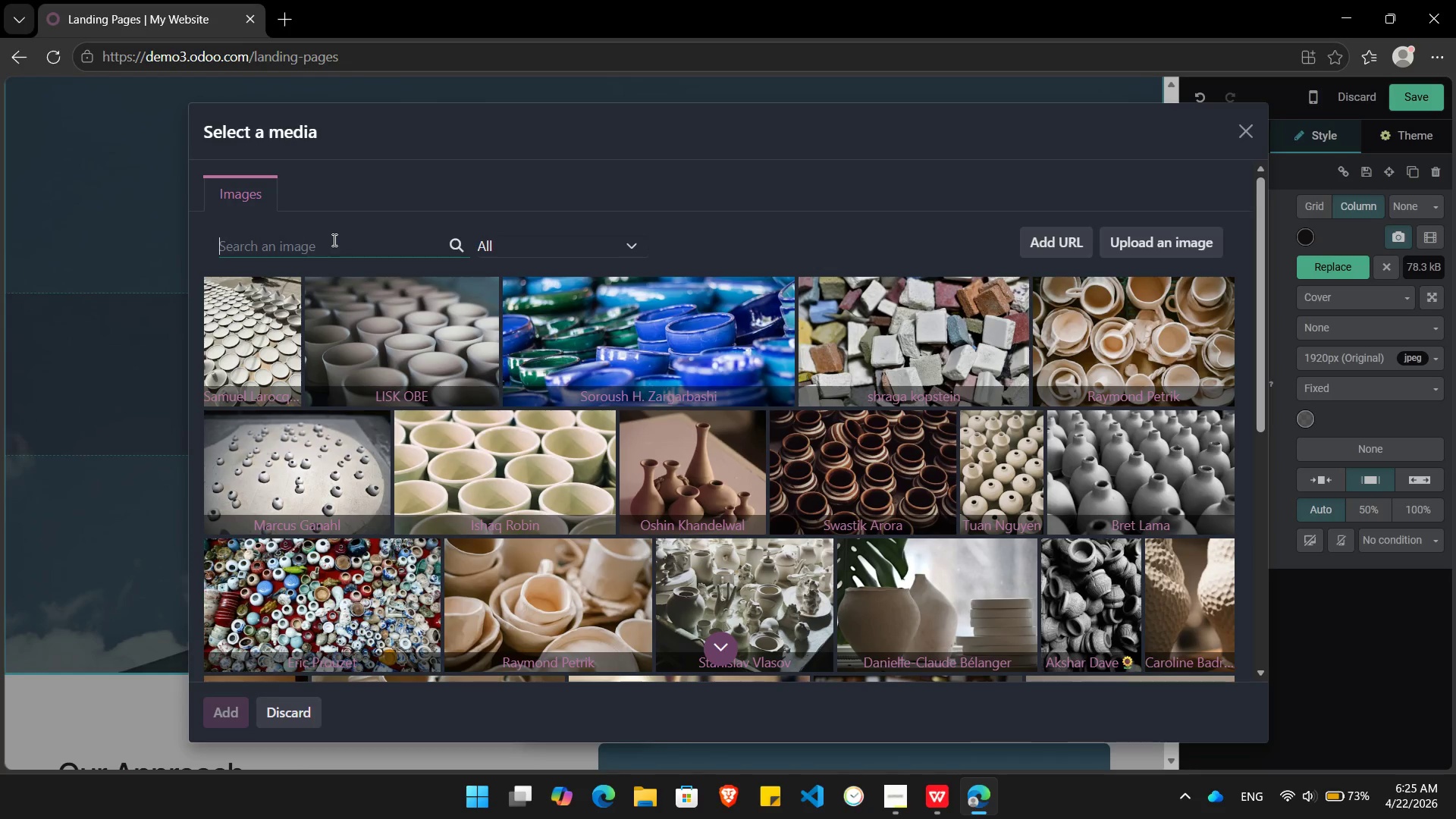 
hold_key(key=V, duration=0.45)
 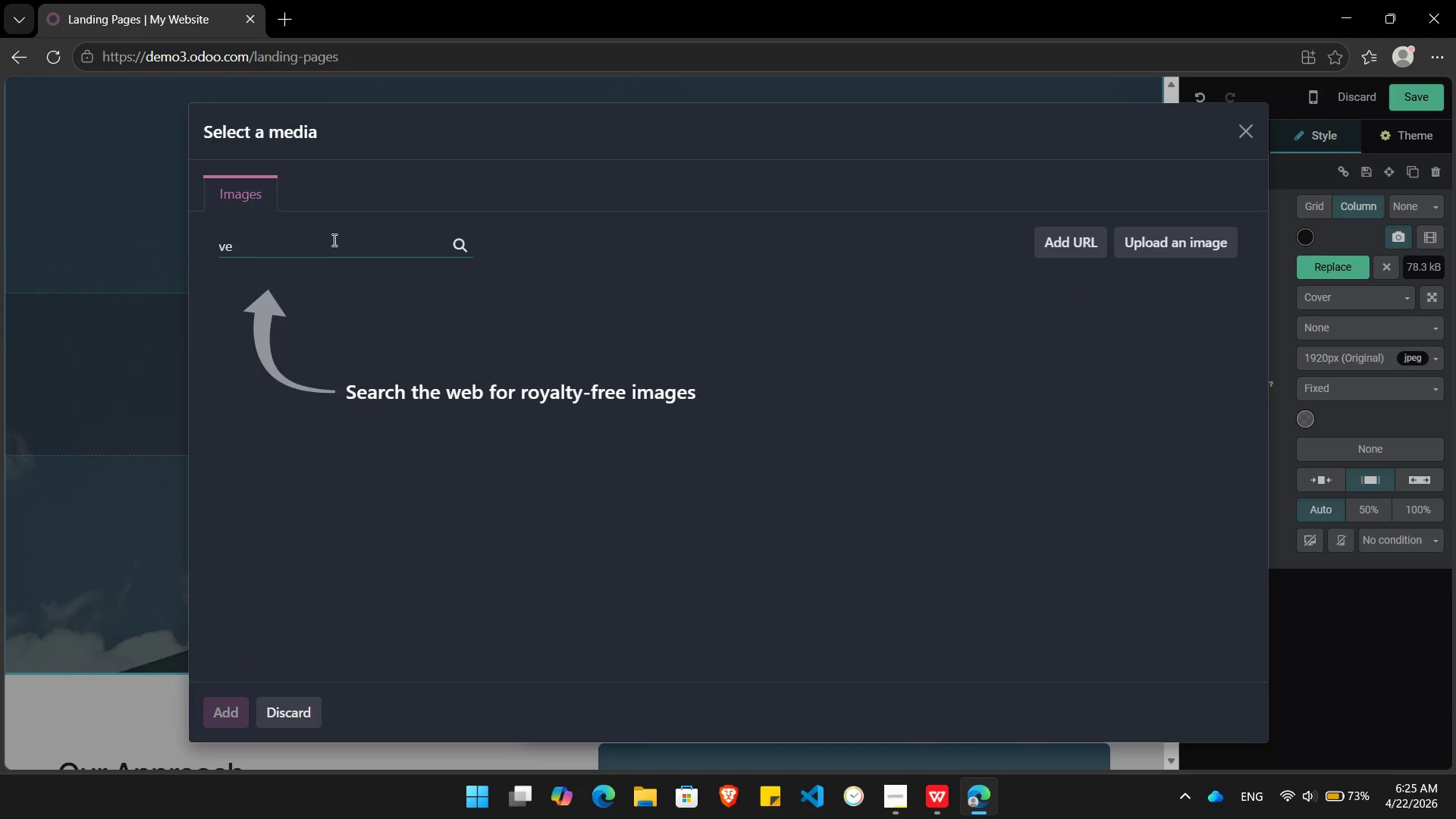 
type(ehic)
 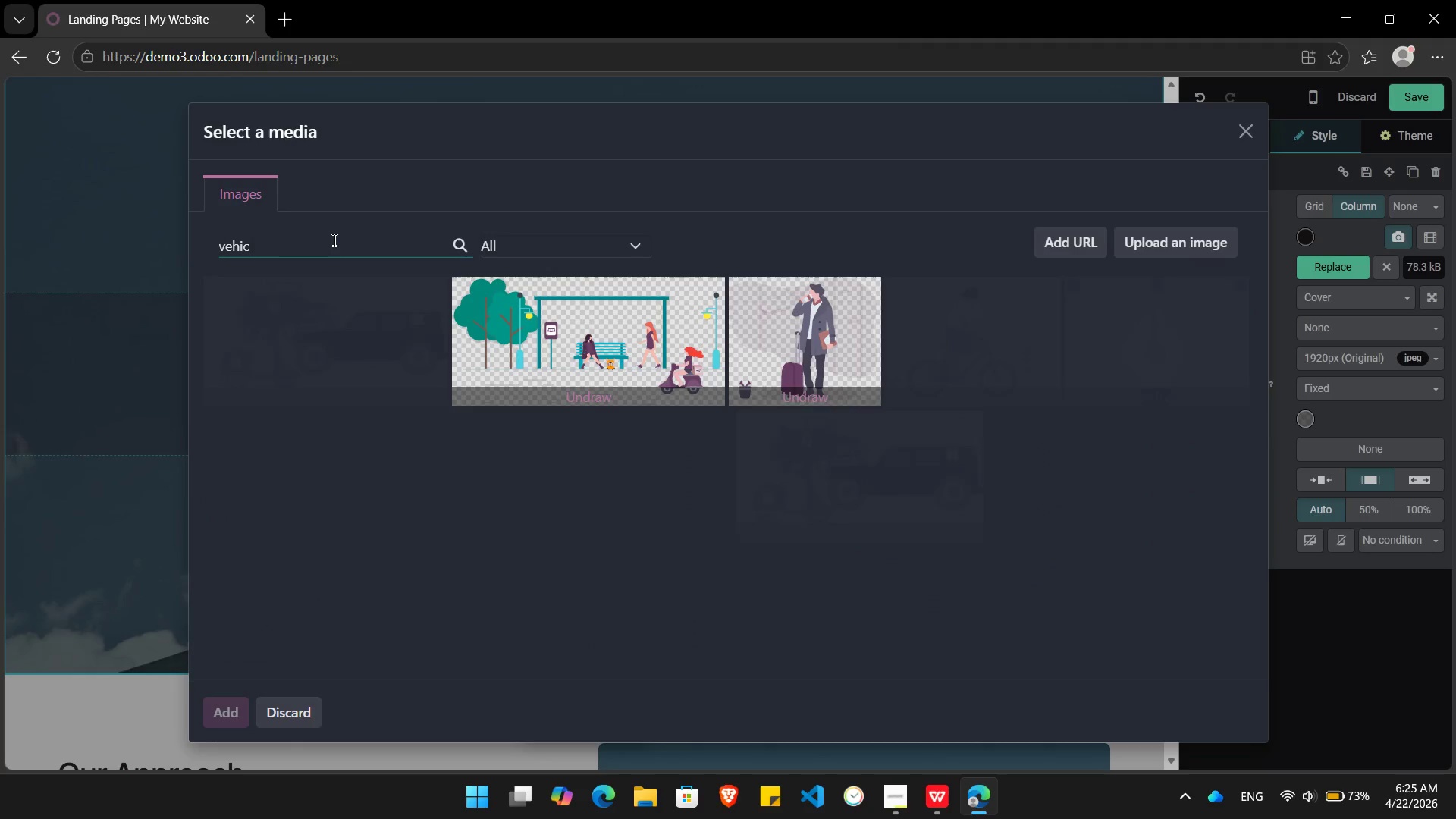 
type(le)
 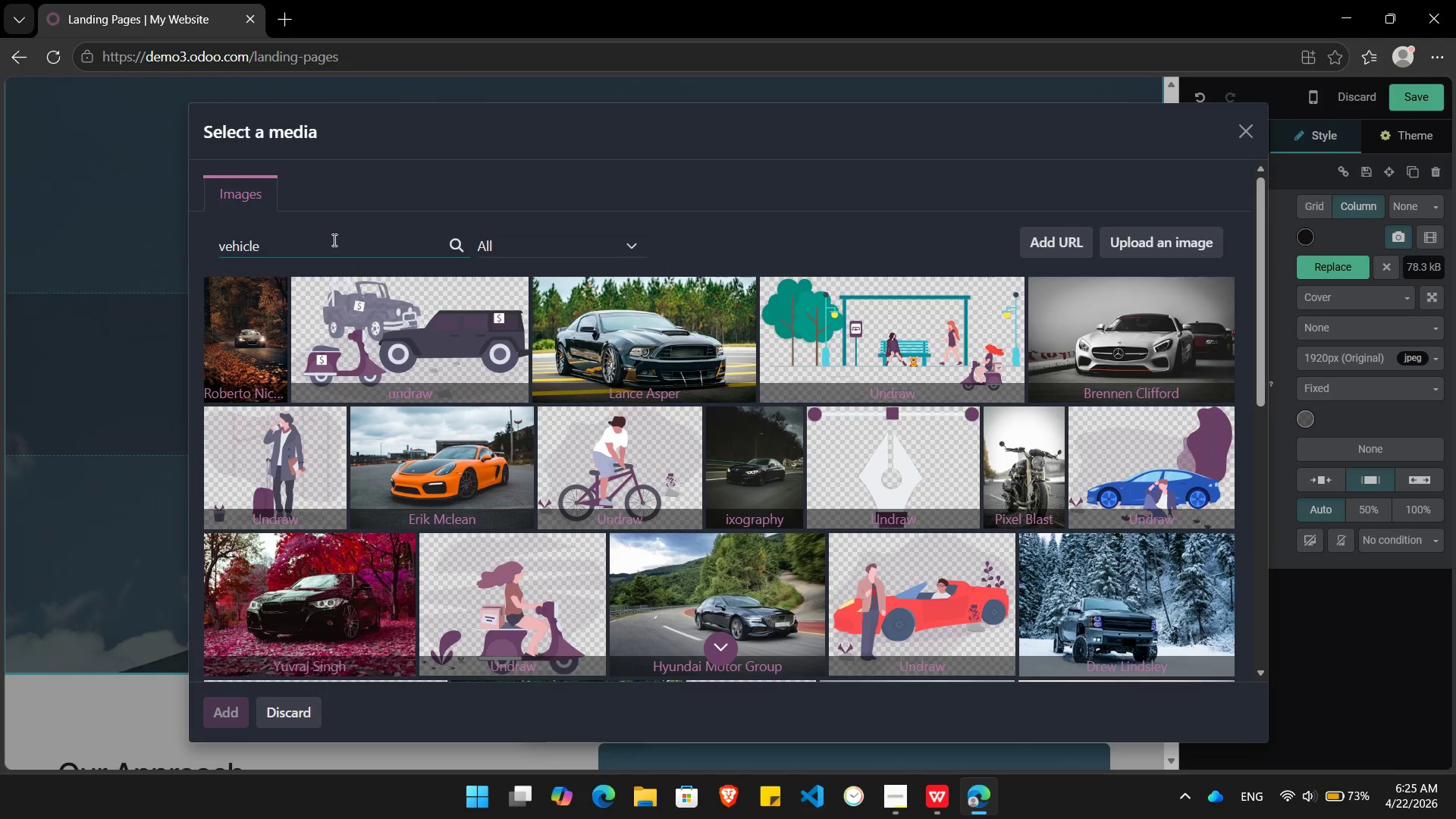 
wait(11.19)
 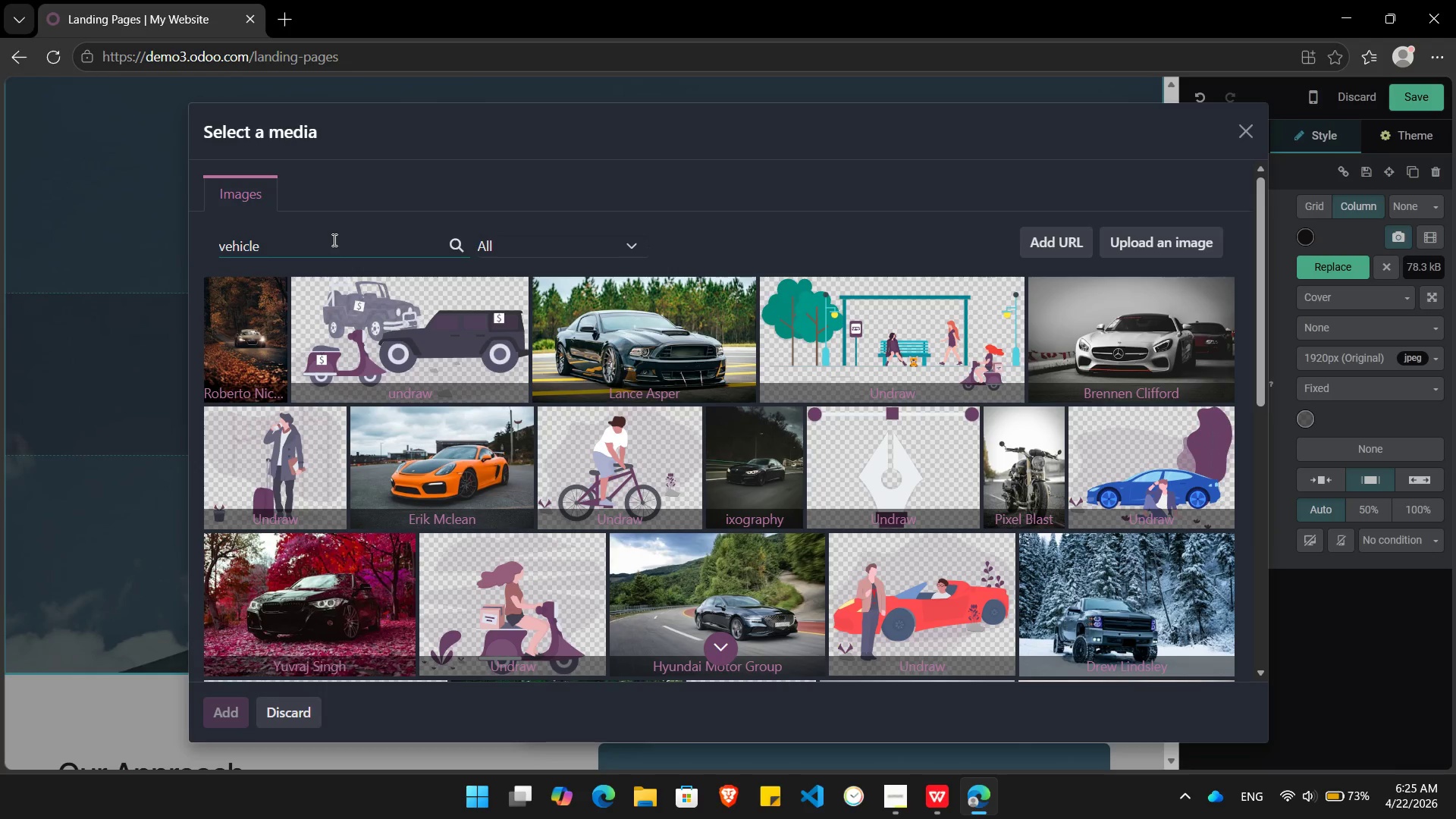 
left_click([1149, 595])
 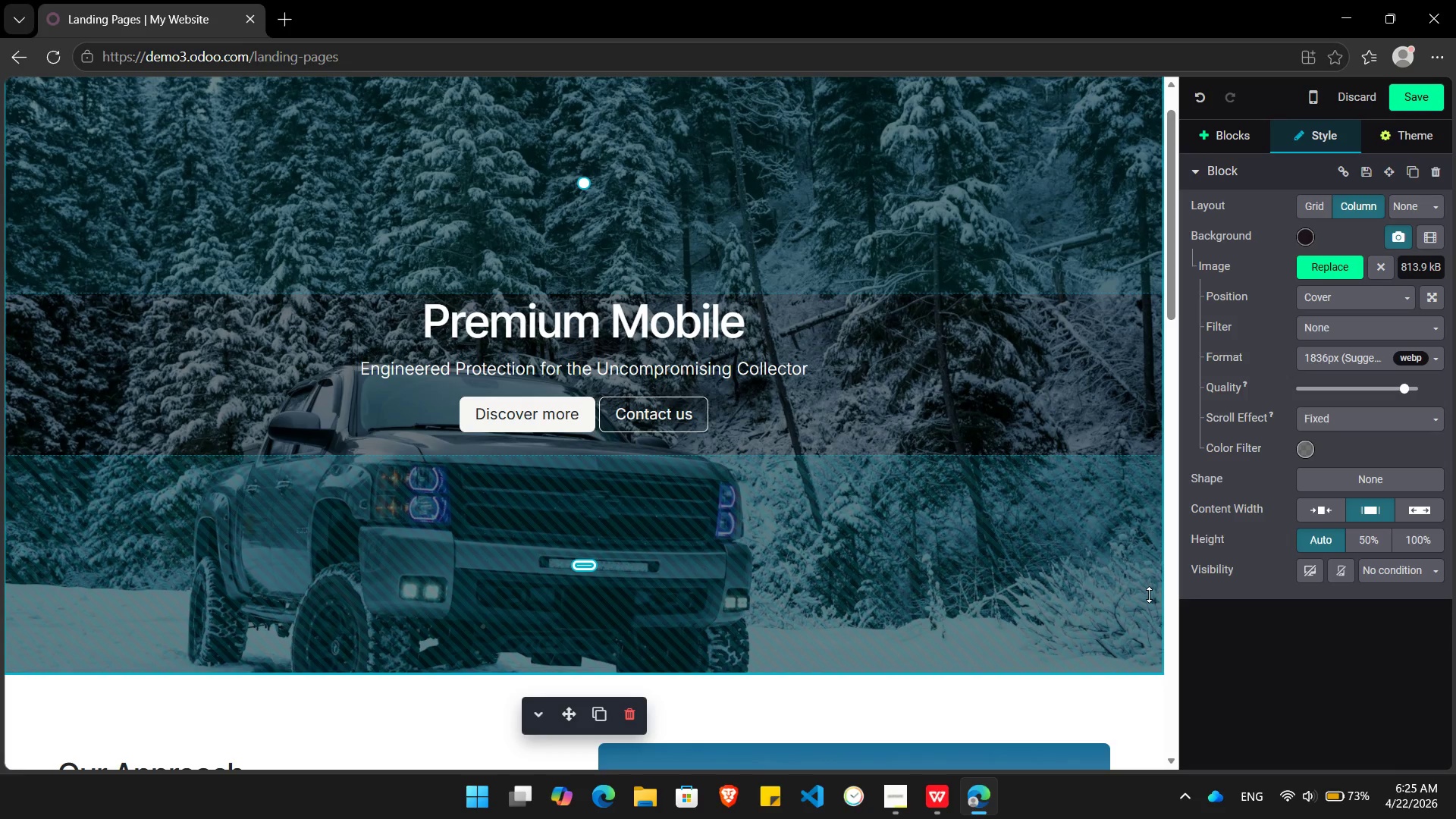 
wait(9.14)
 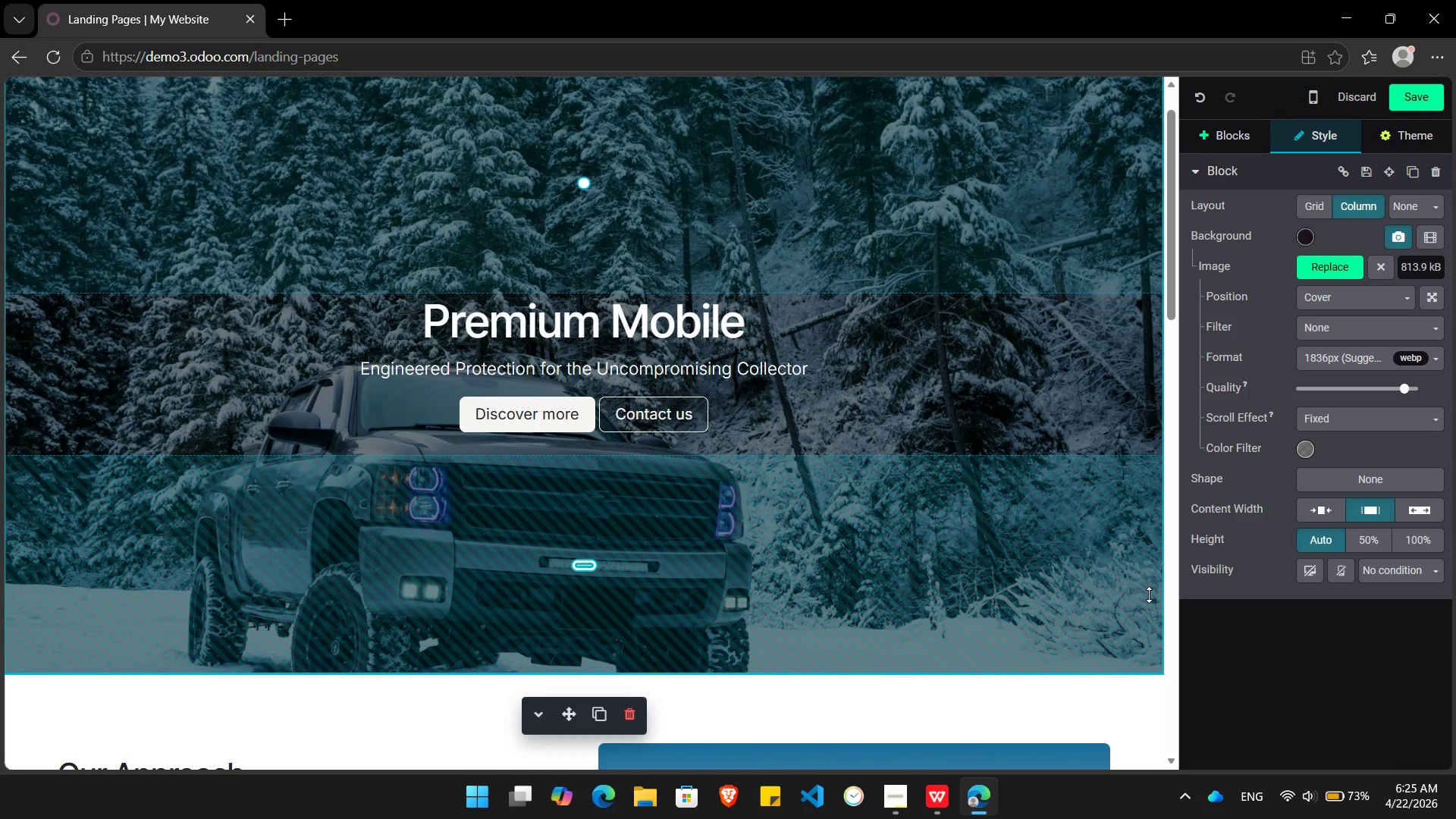 
hold_key(key=Backspace, duration=0.55)
 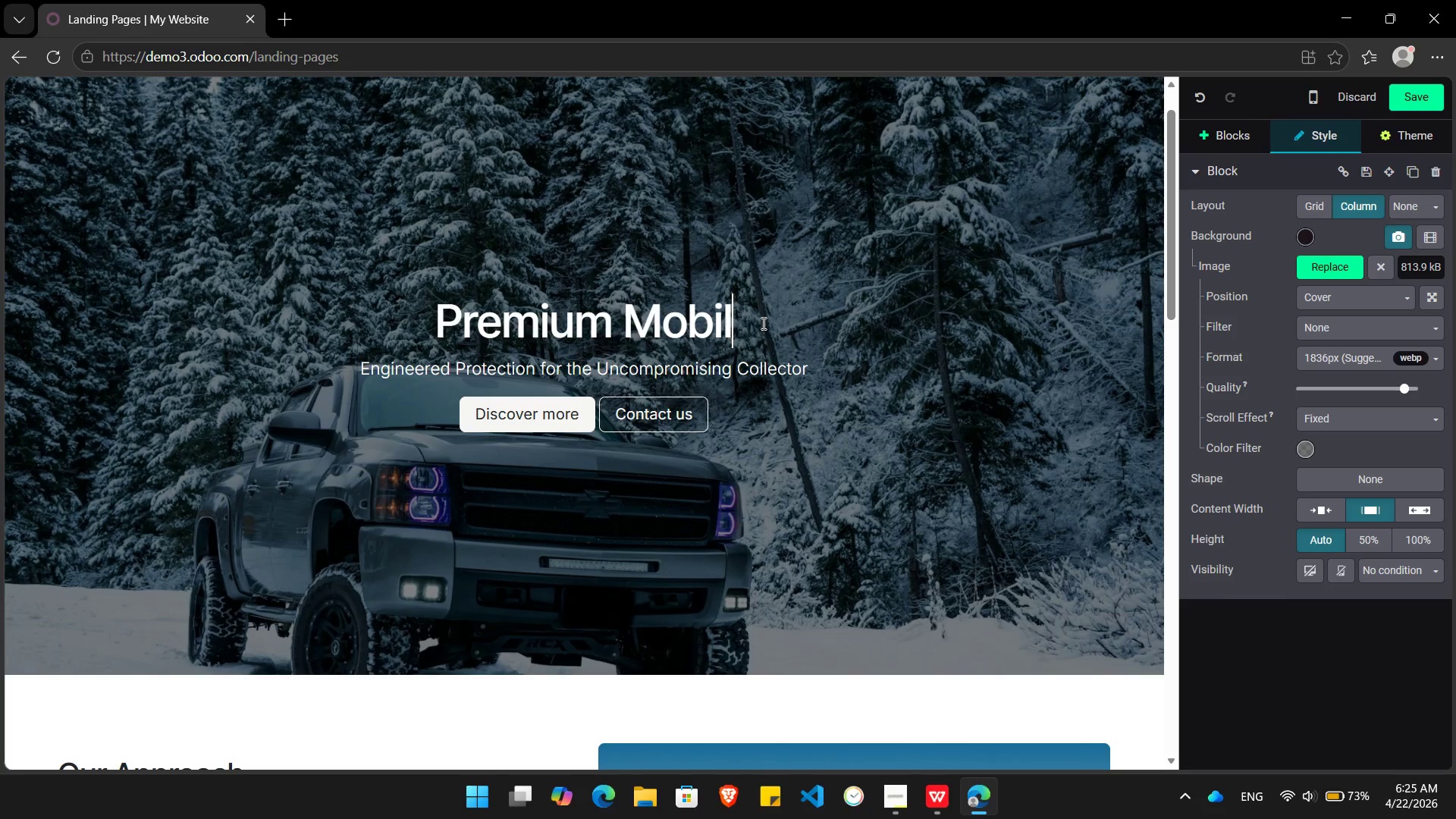 
hold_key(key=Backspace, duration=0.69)
 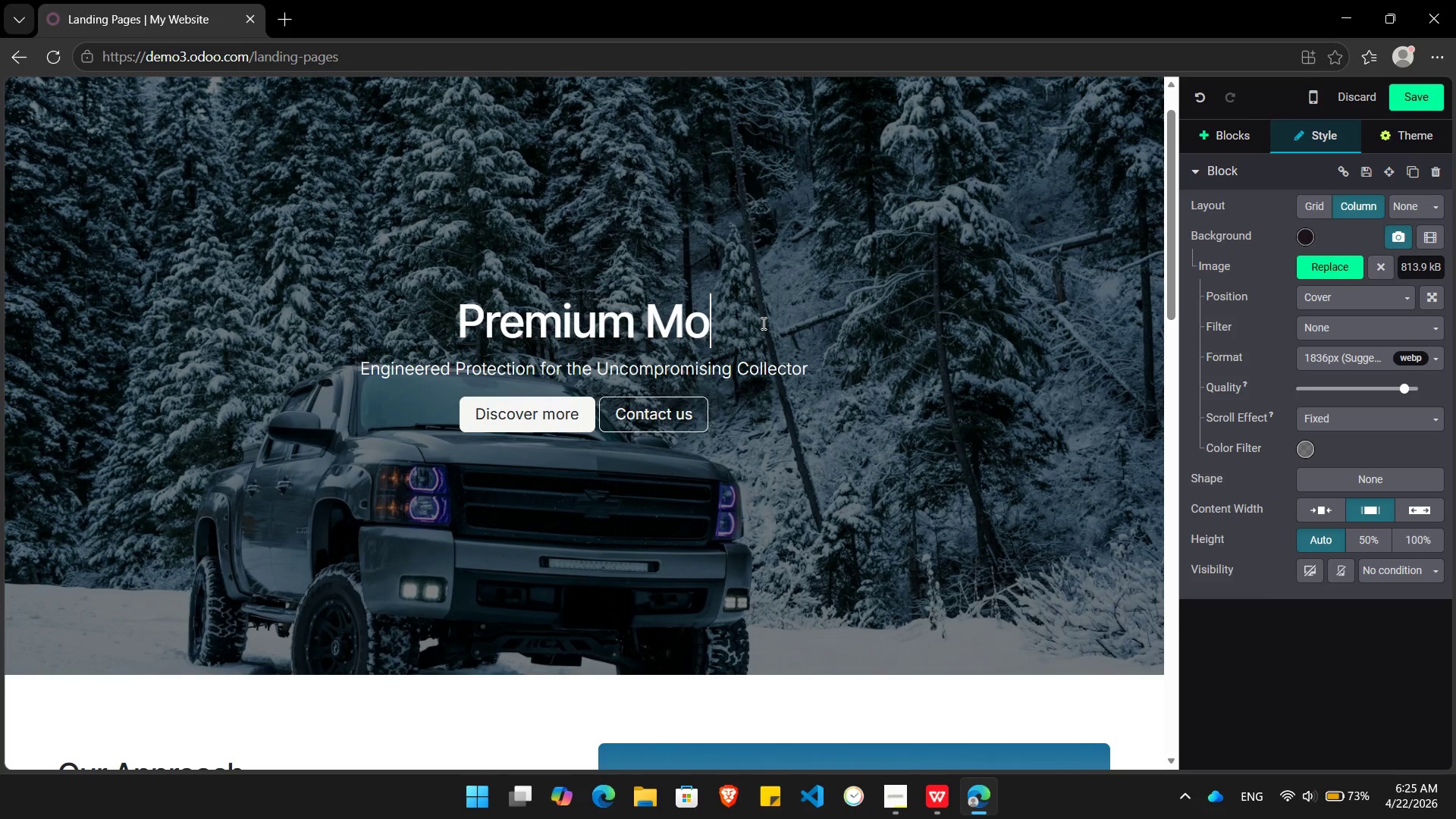 
key(Backspace)
key(Backspace)
key(Backspace)
key(Backspace)
type(Obsidian Gloss & Interior)
 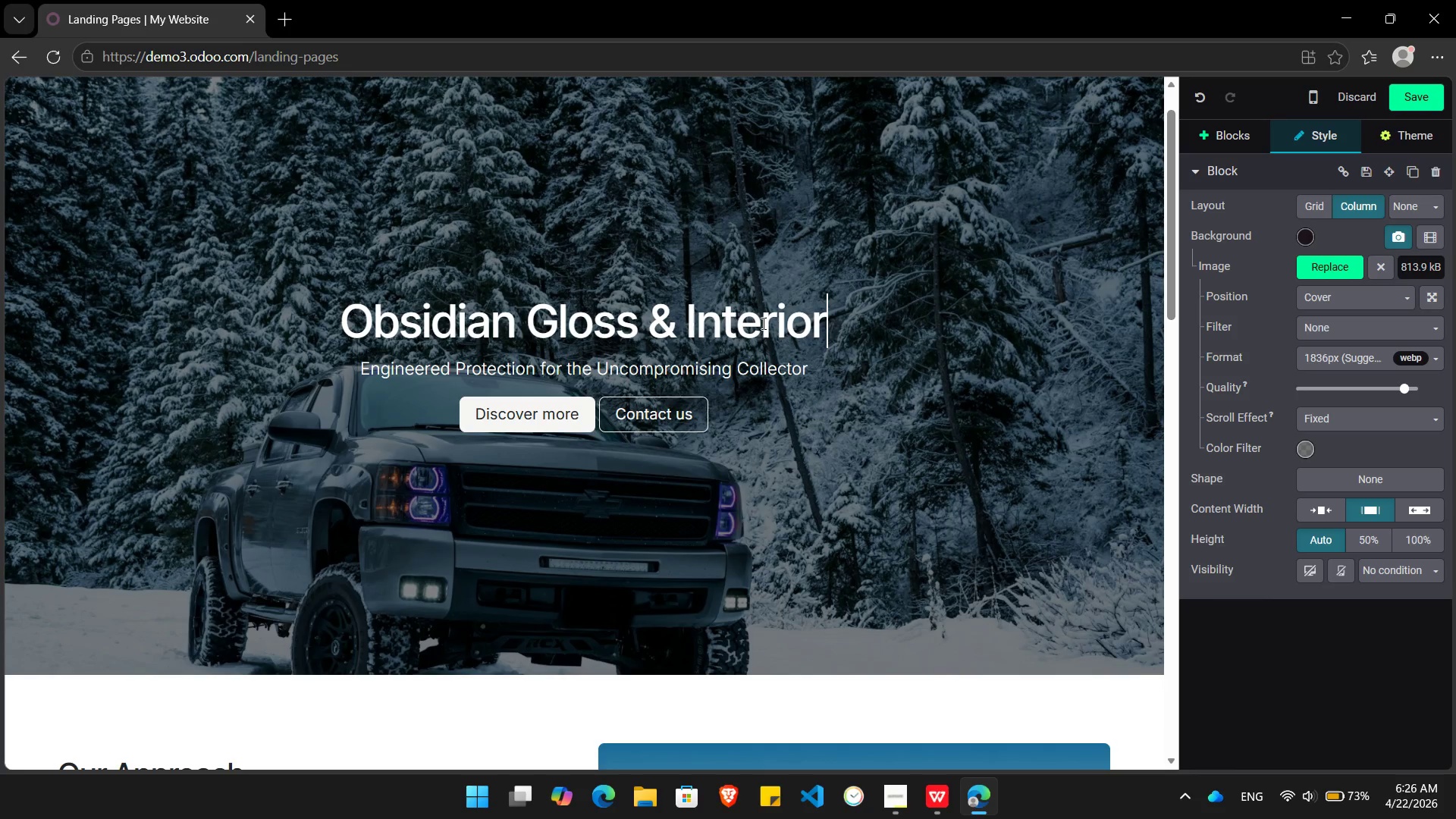 
wait(8.17)
 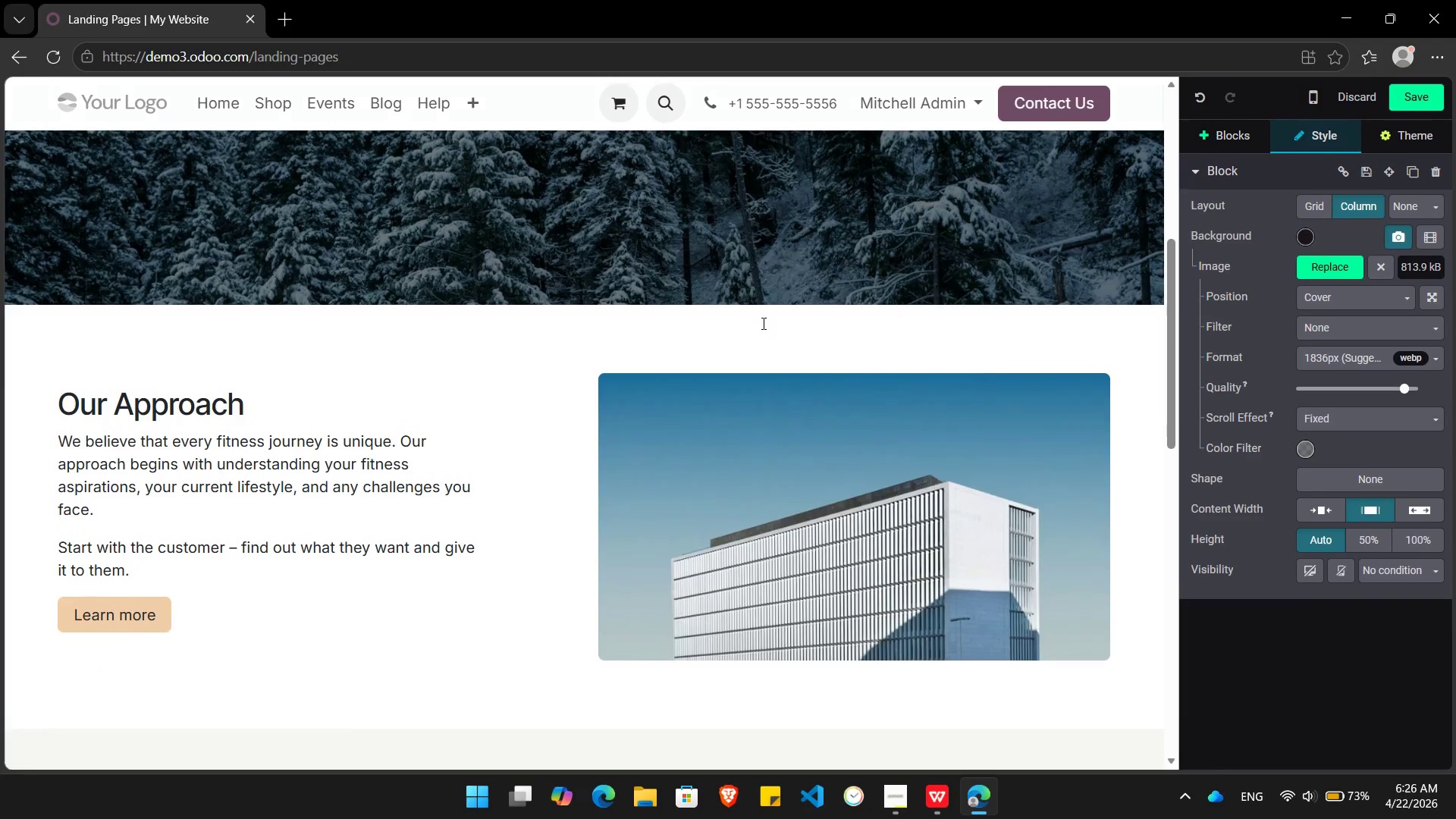 
left_click([1416, 144])
 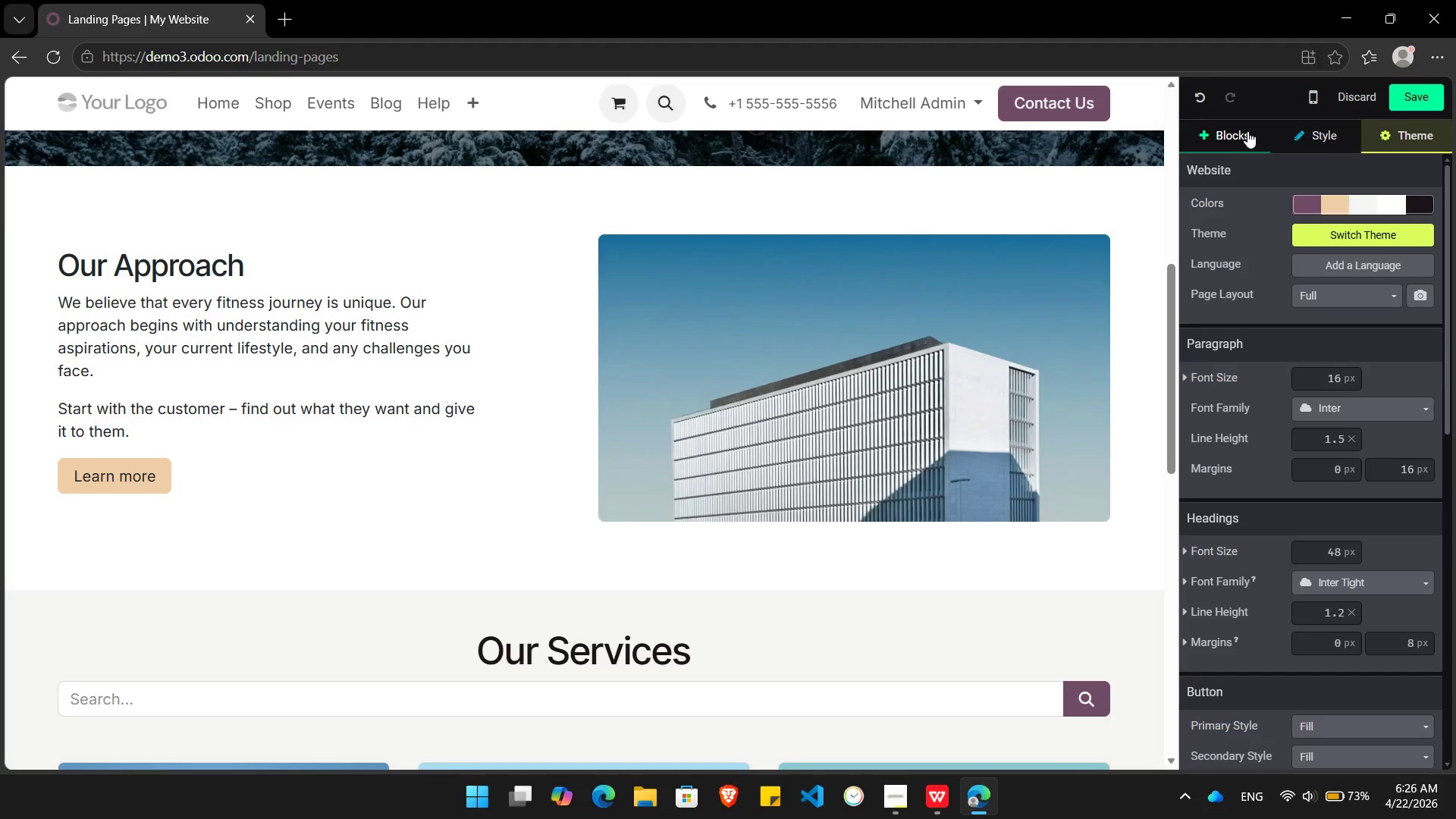 
left_click([1221, 129])
 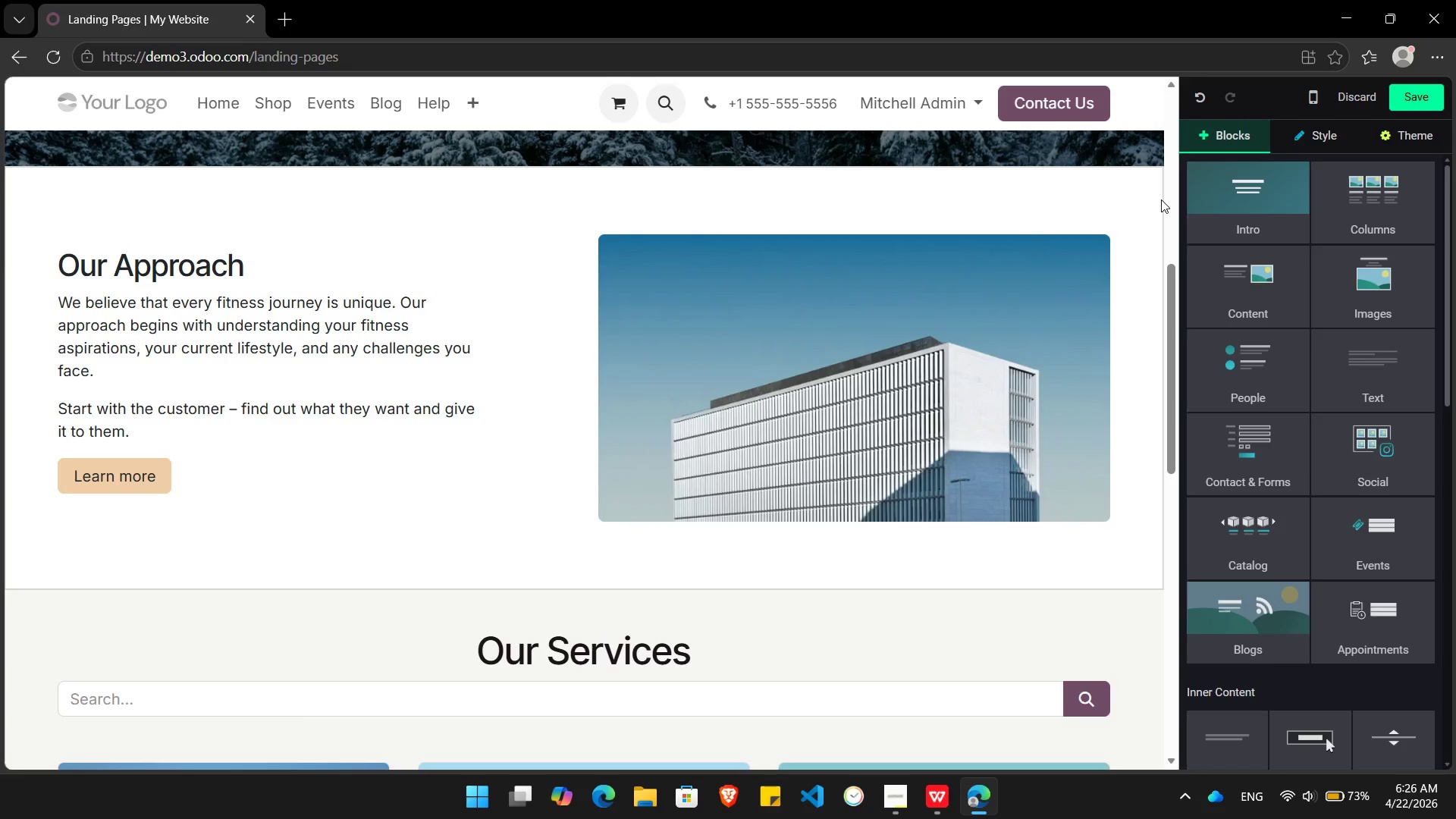 
left_click([1161, 199])
 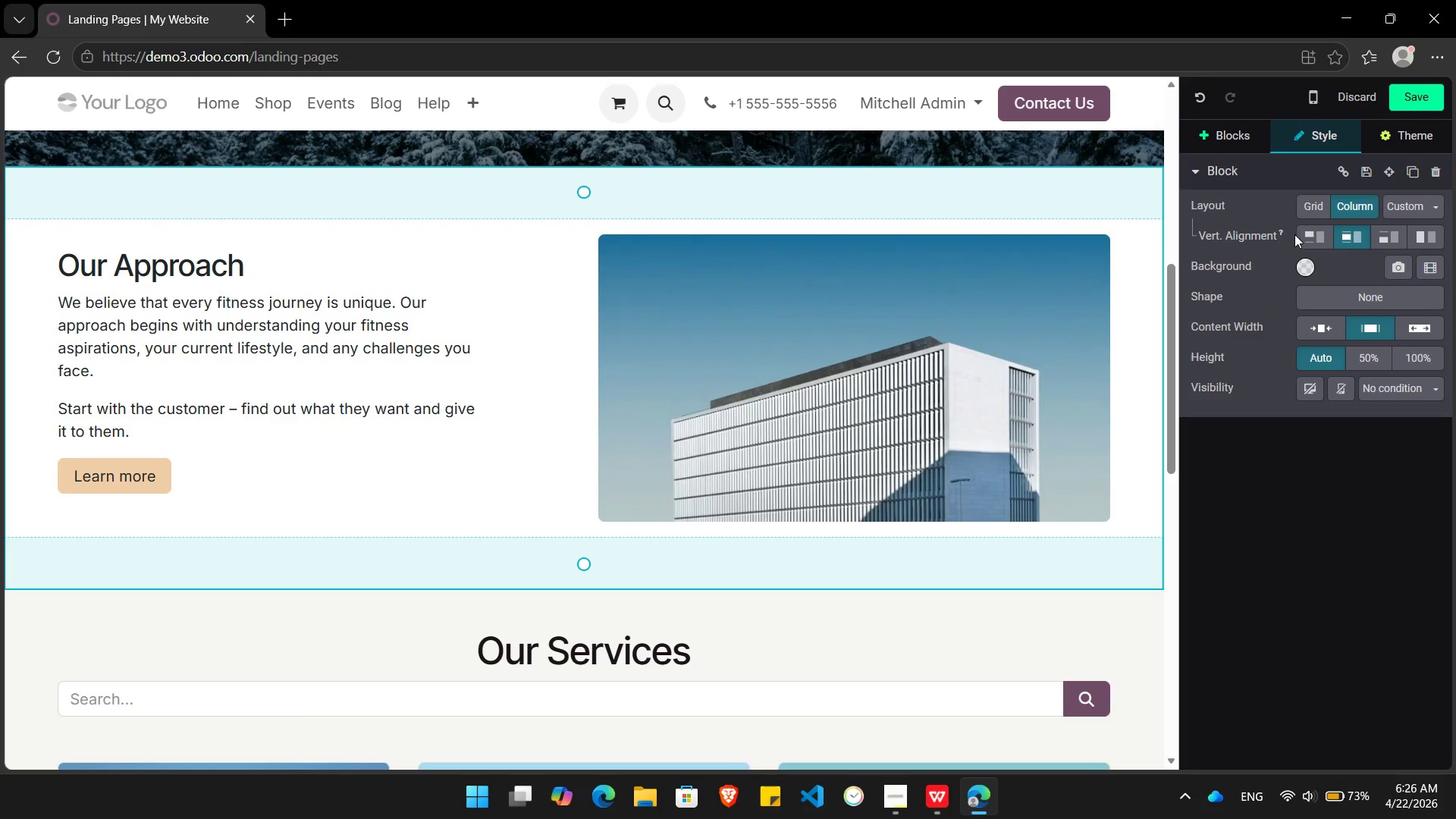 
left_click([1301, 270])
 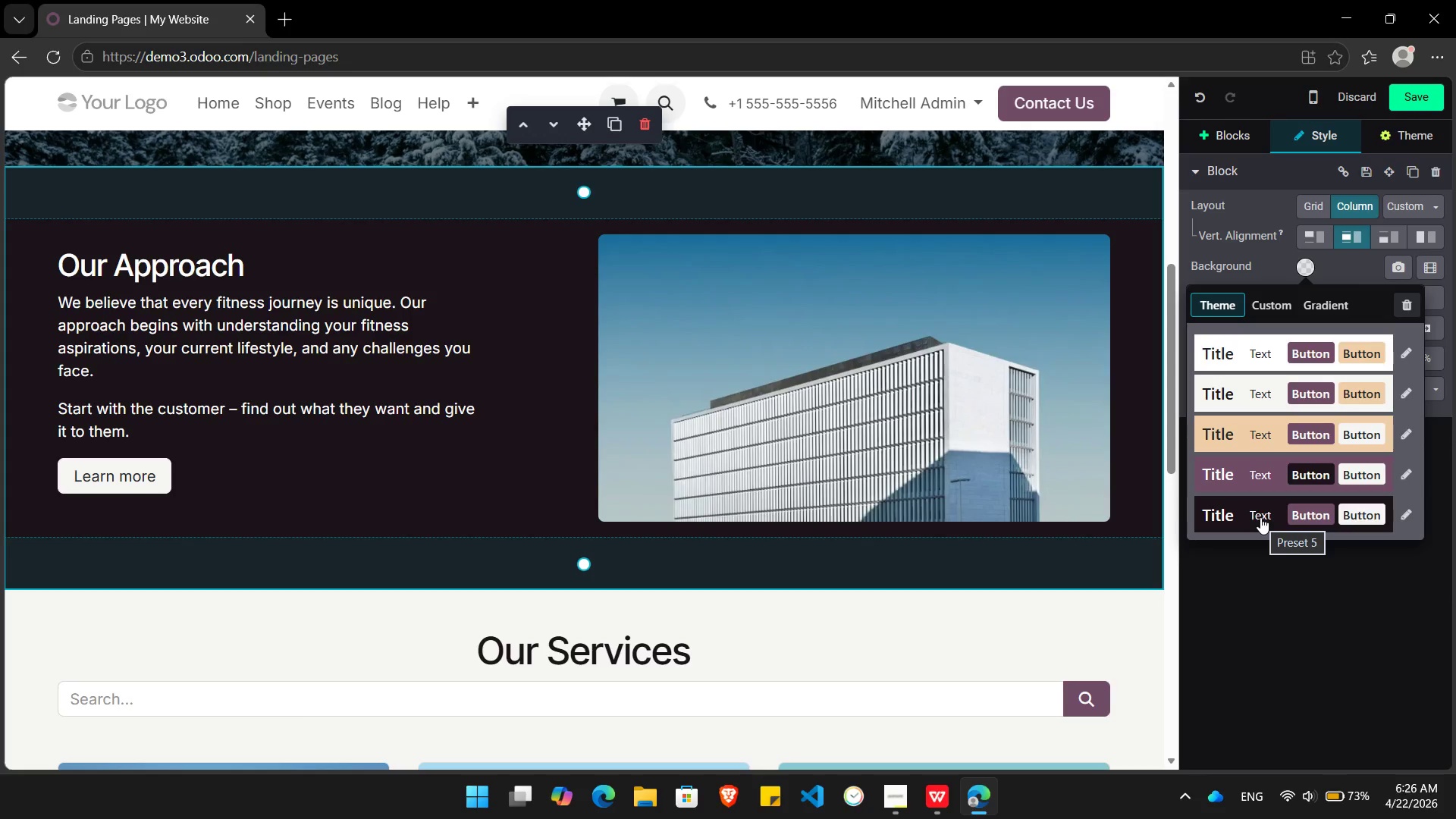 
left_click([1260, 517])
 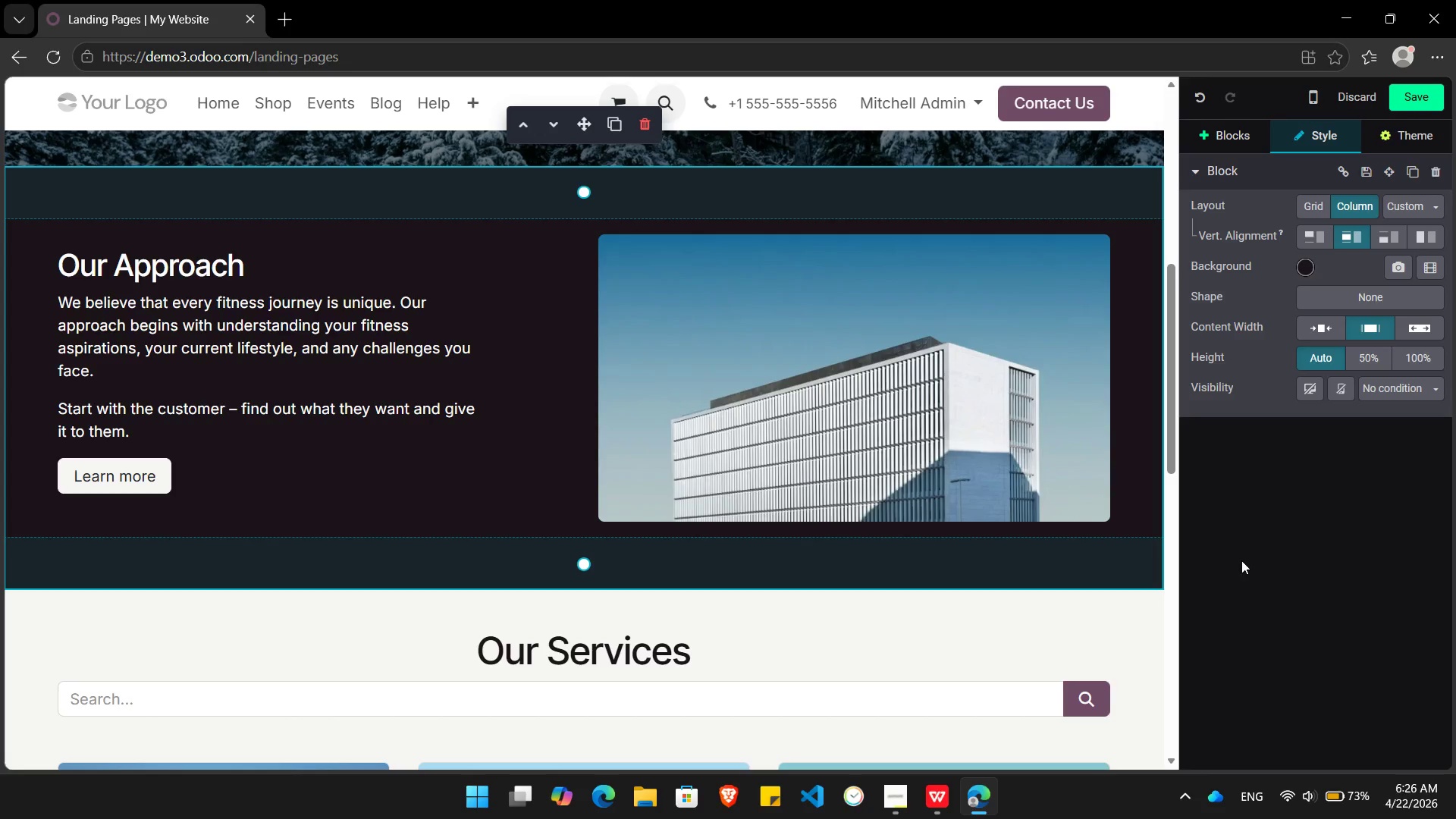 
left_click([1241, 560])
 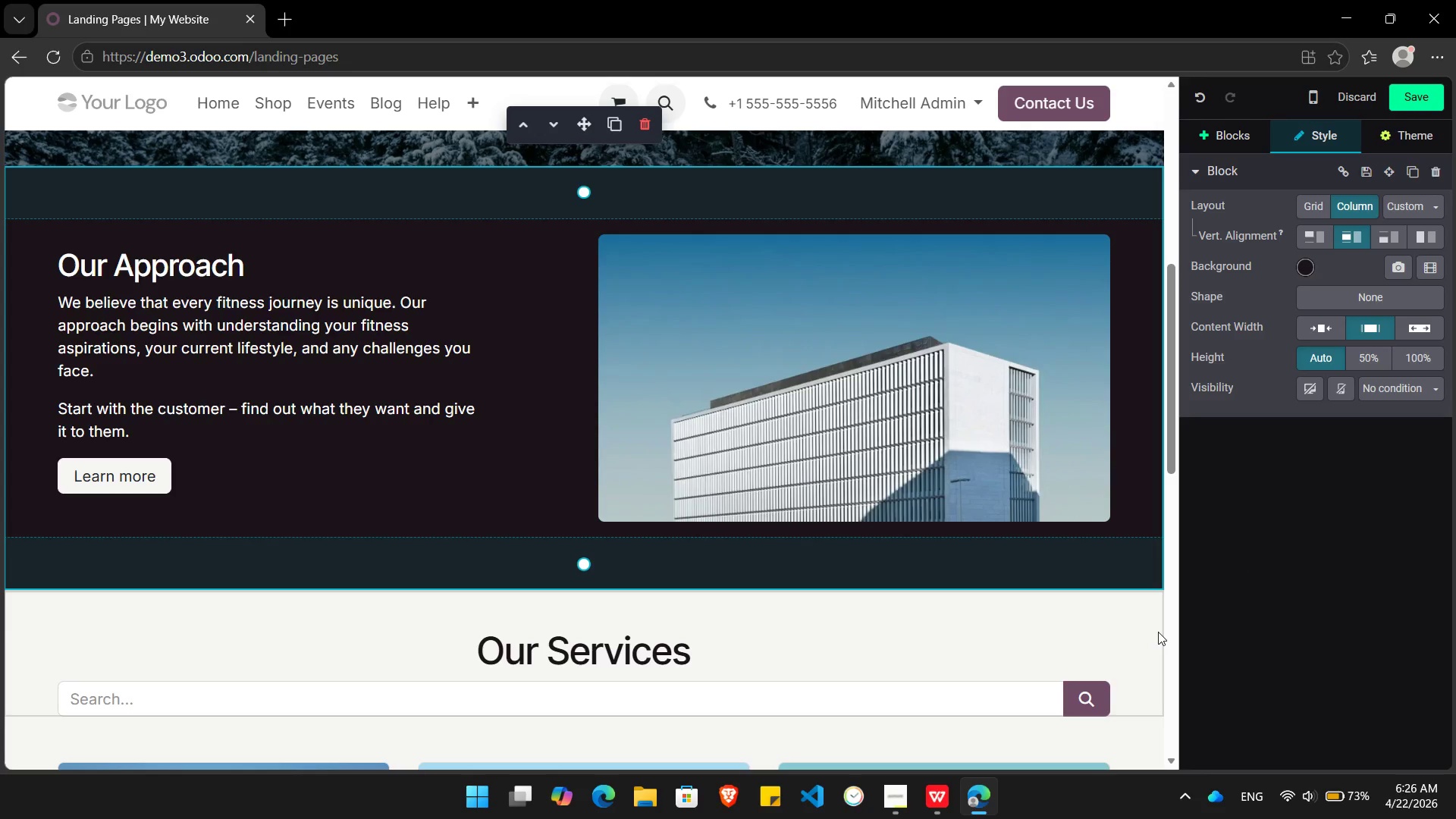 
left_click([1158, 632])
 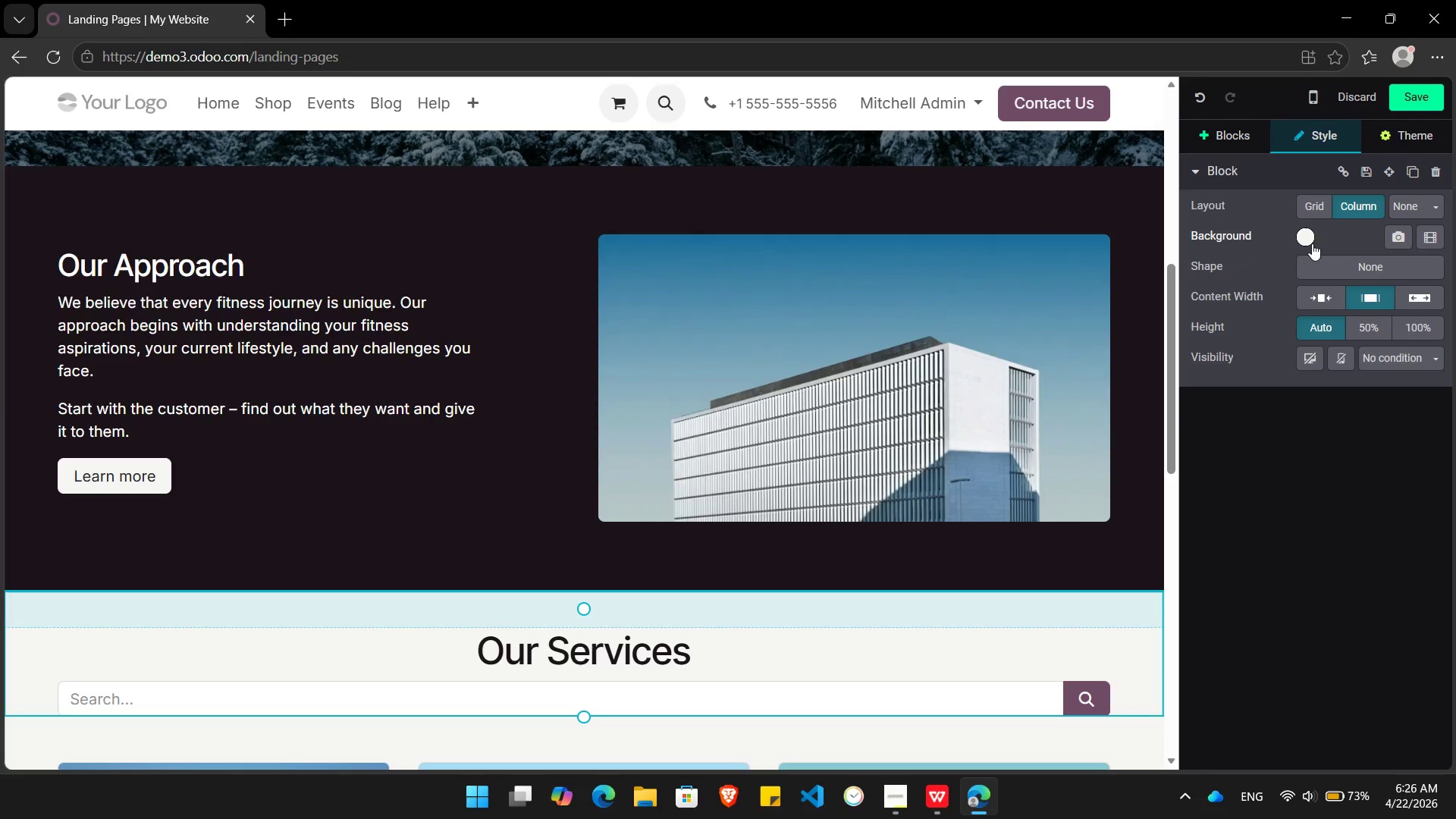 
left_click([1312, 244])
 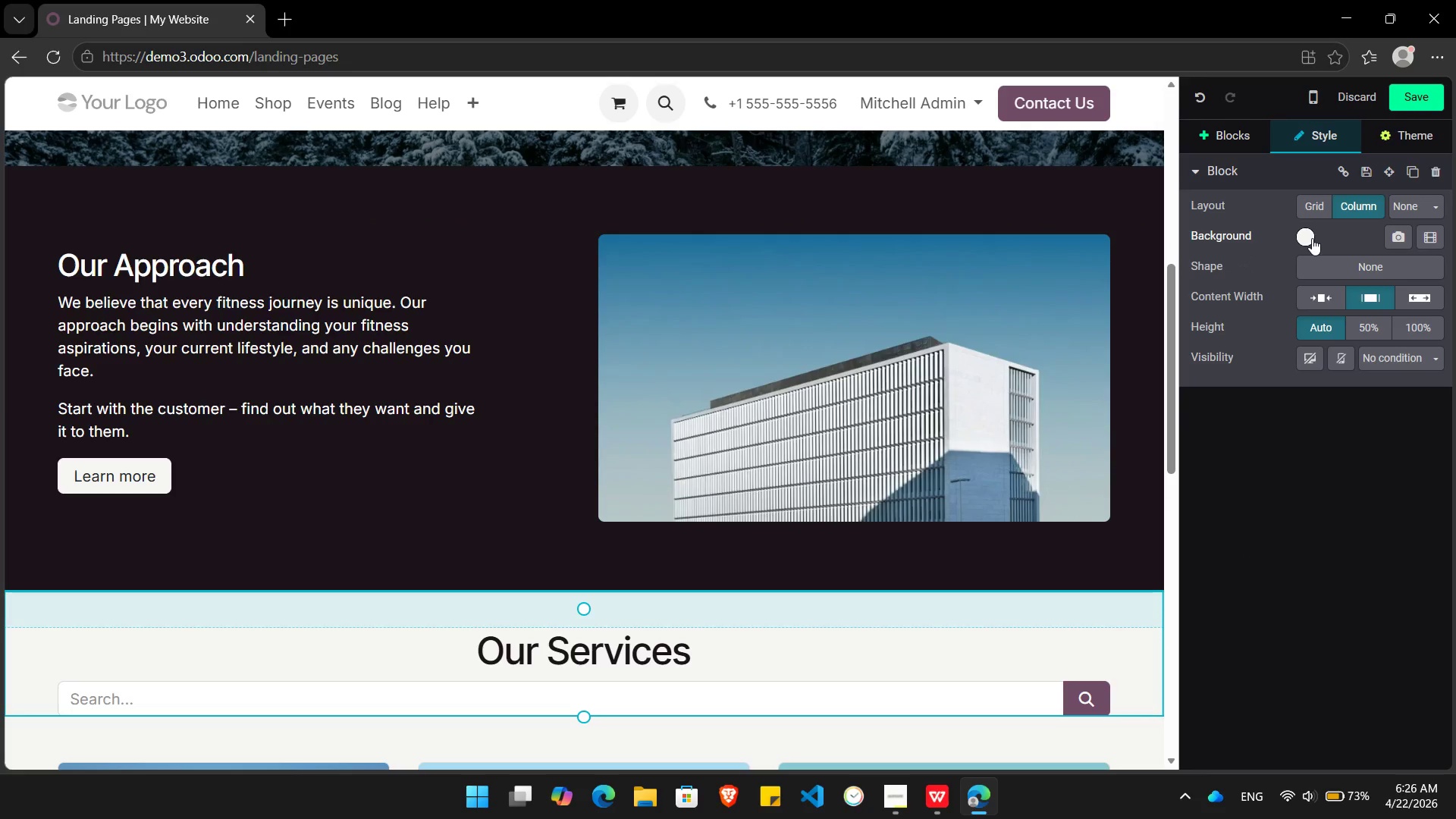 
left_click([1312, 238])
 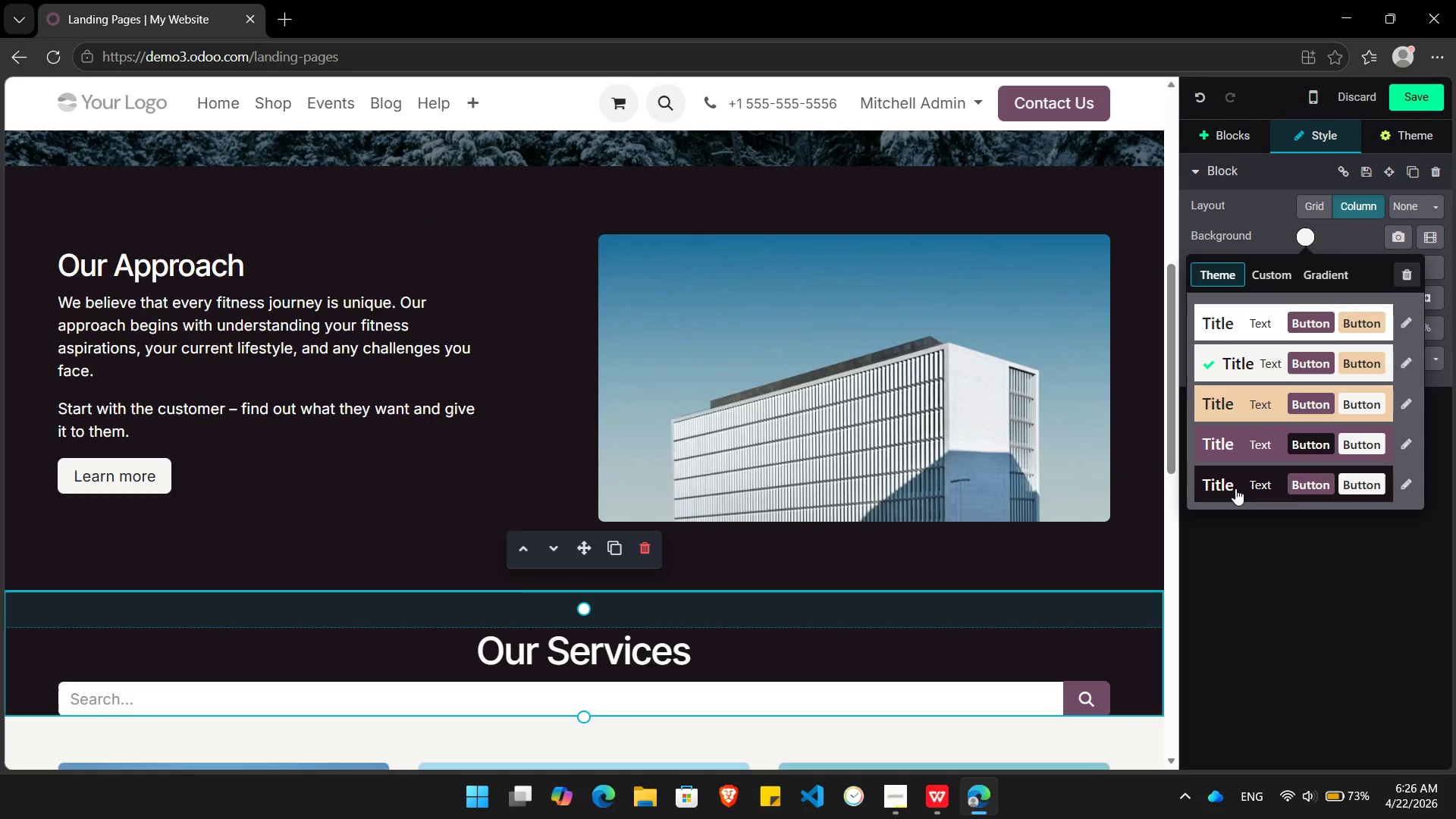 
left_click([1235, 488])
 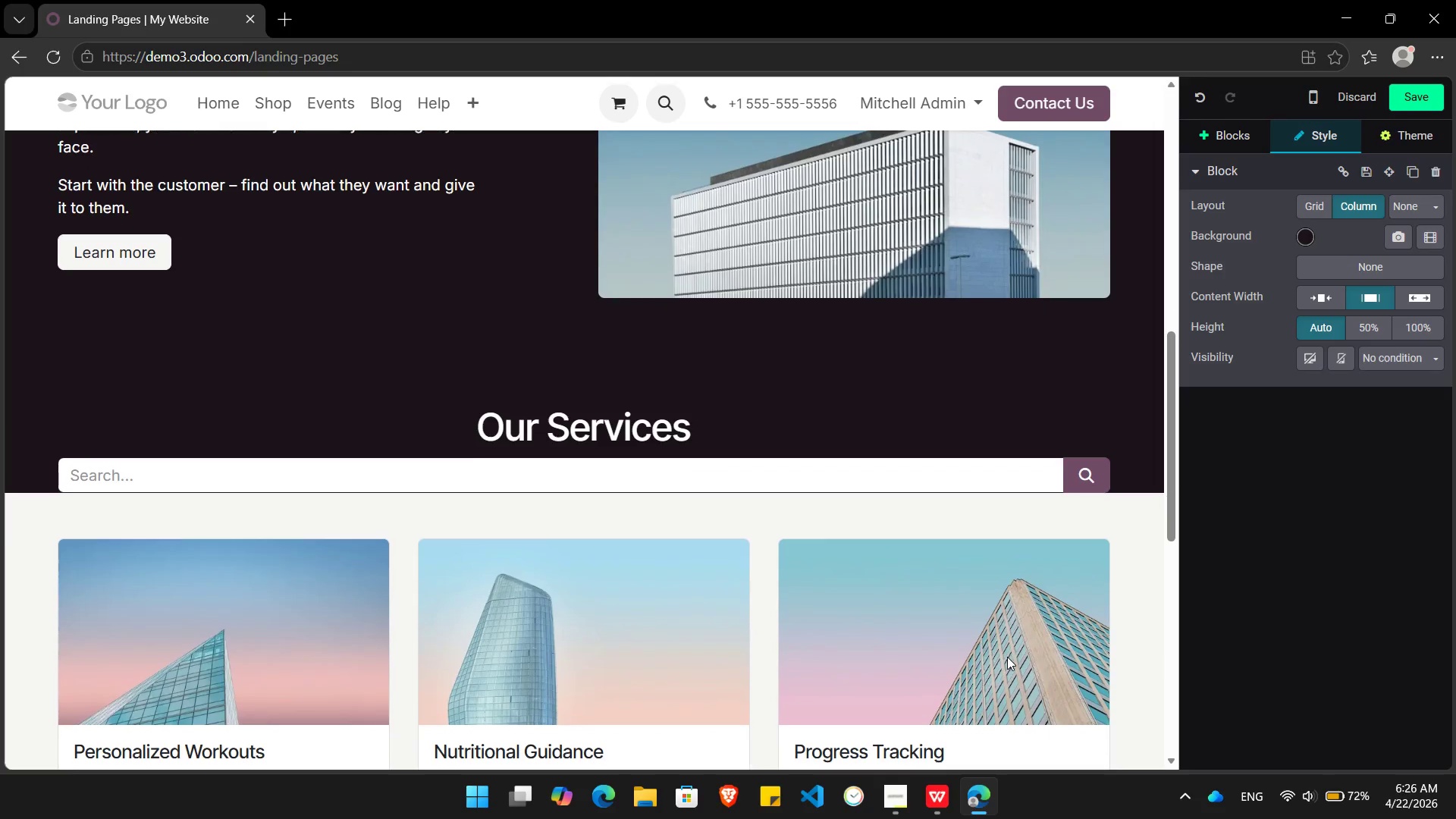 
wait(22.49)
 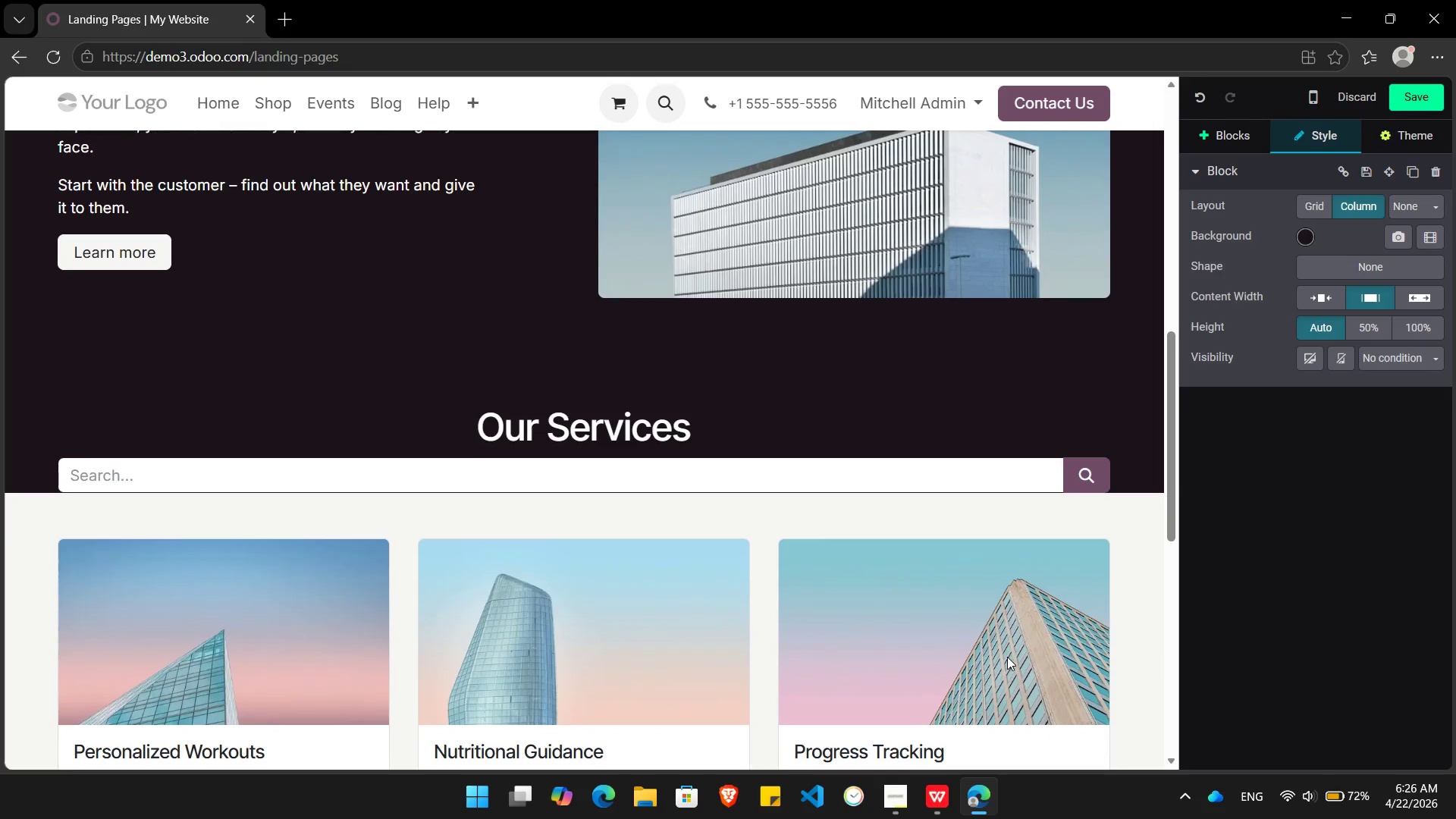 
left_click([348, 377])
 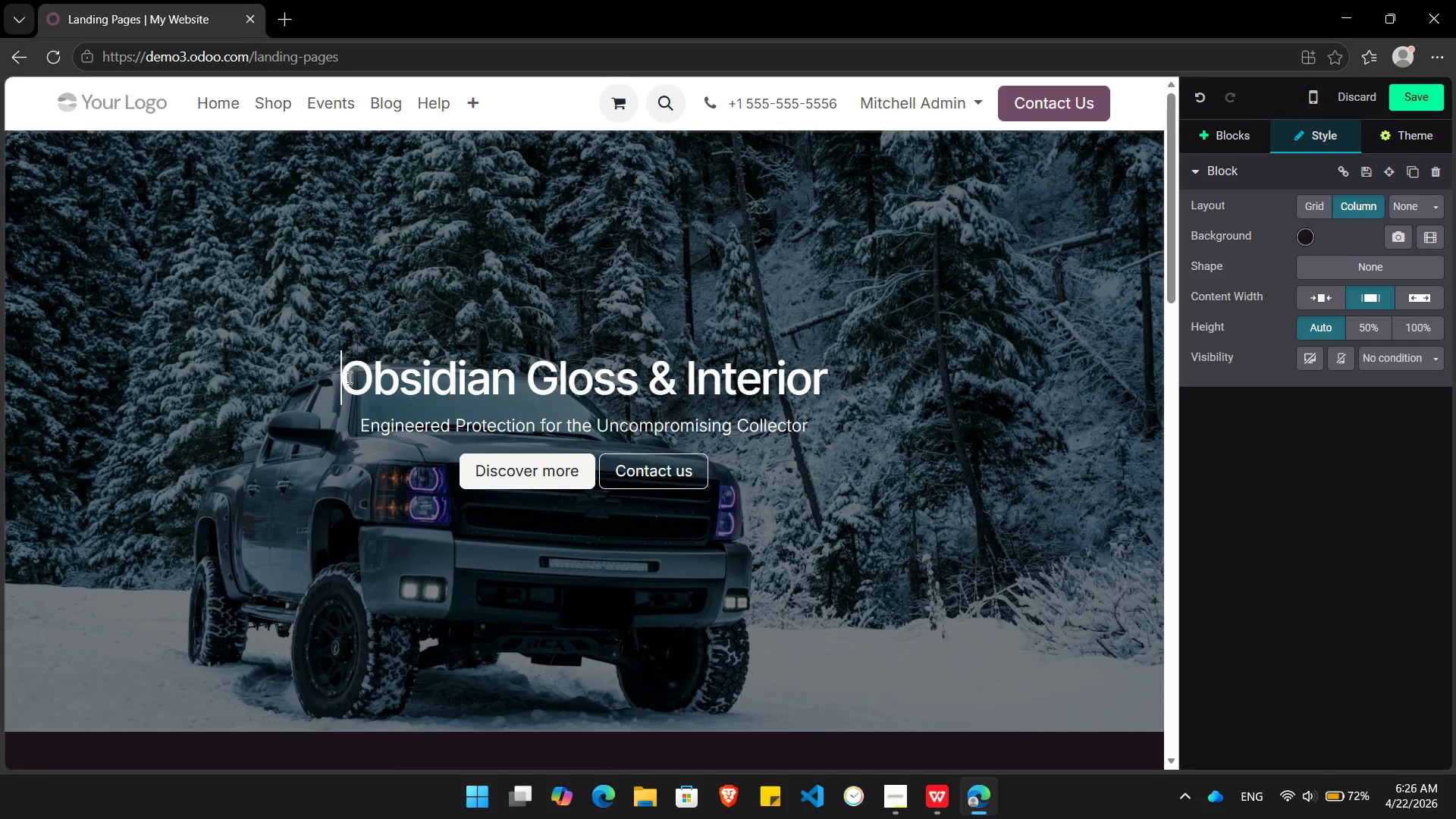 
type(The )
 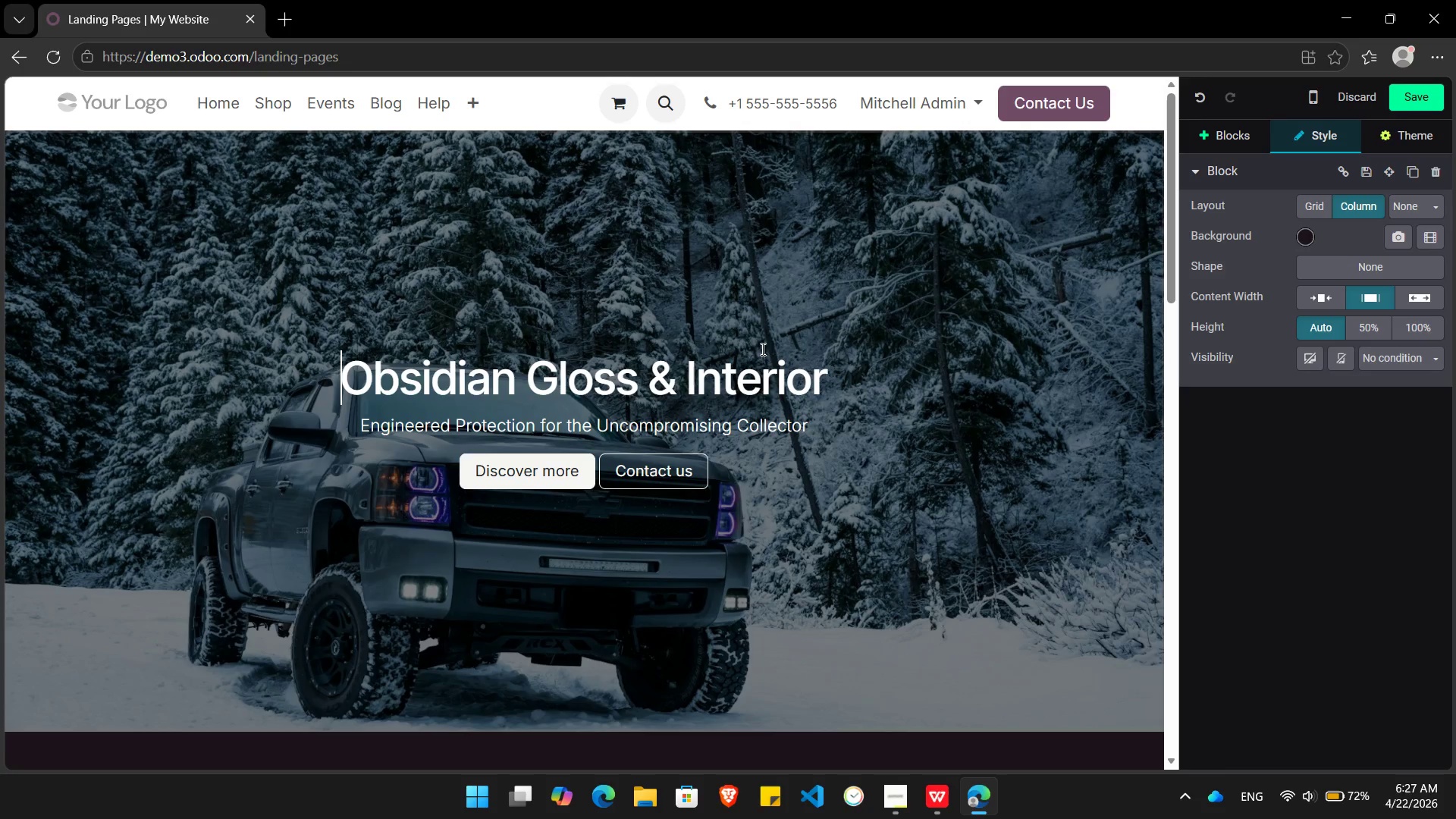 
left_click([843, 390])
 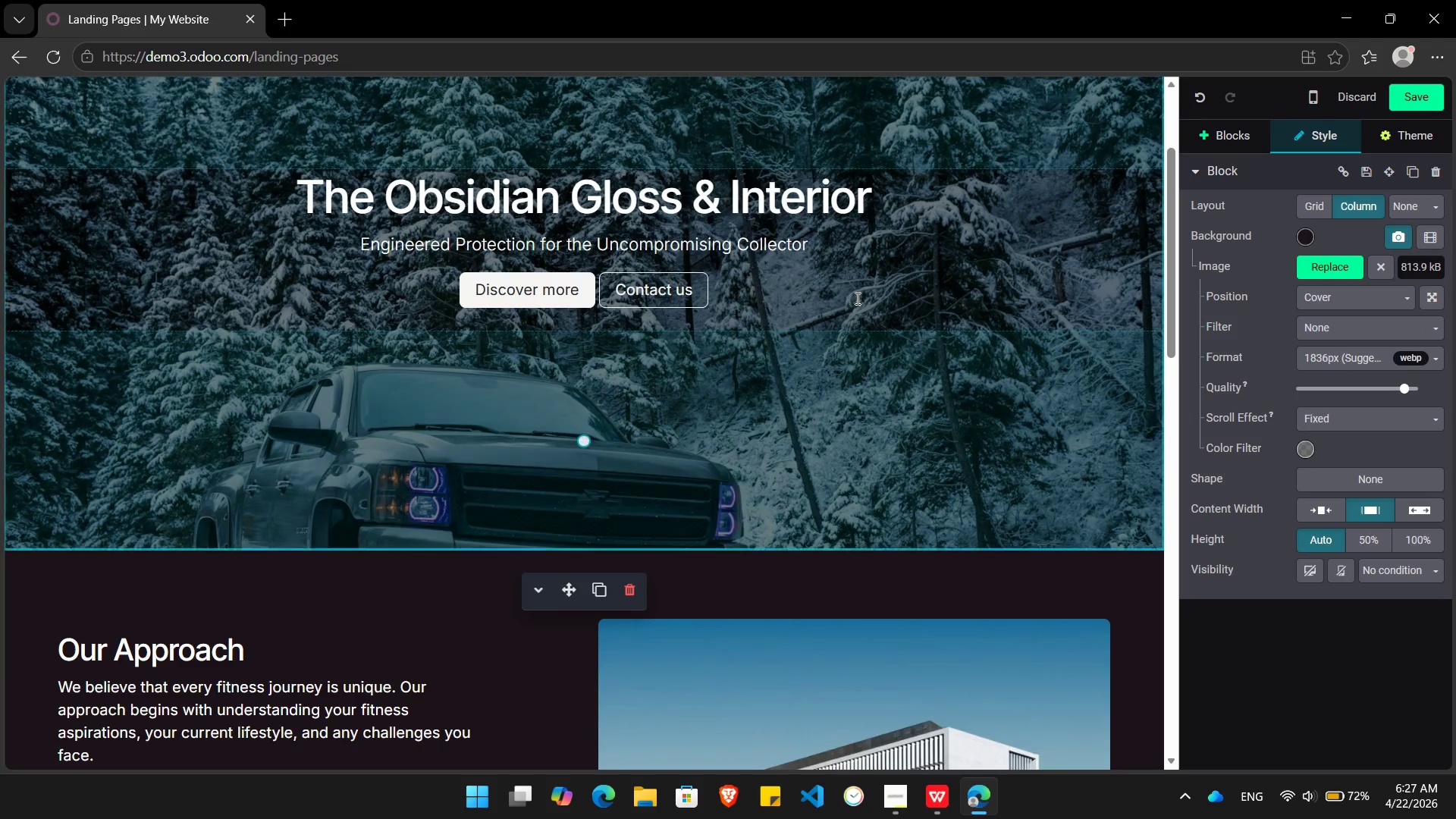 
wait(5.5)
 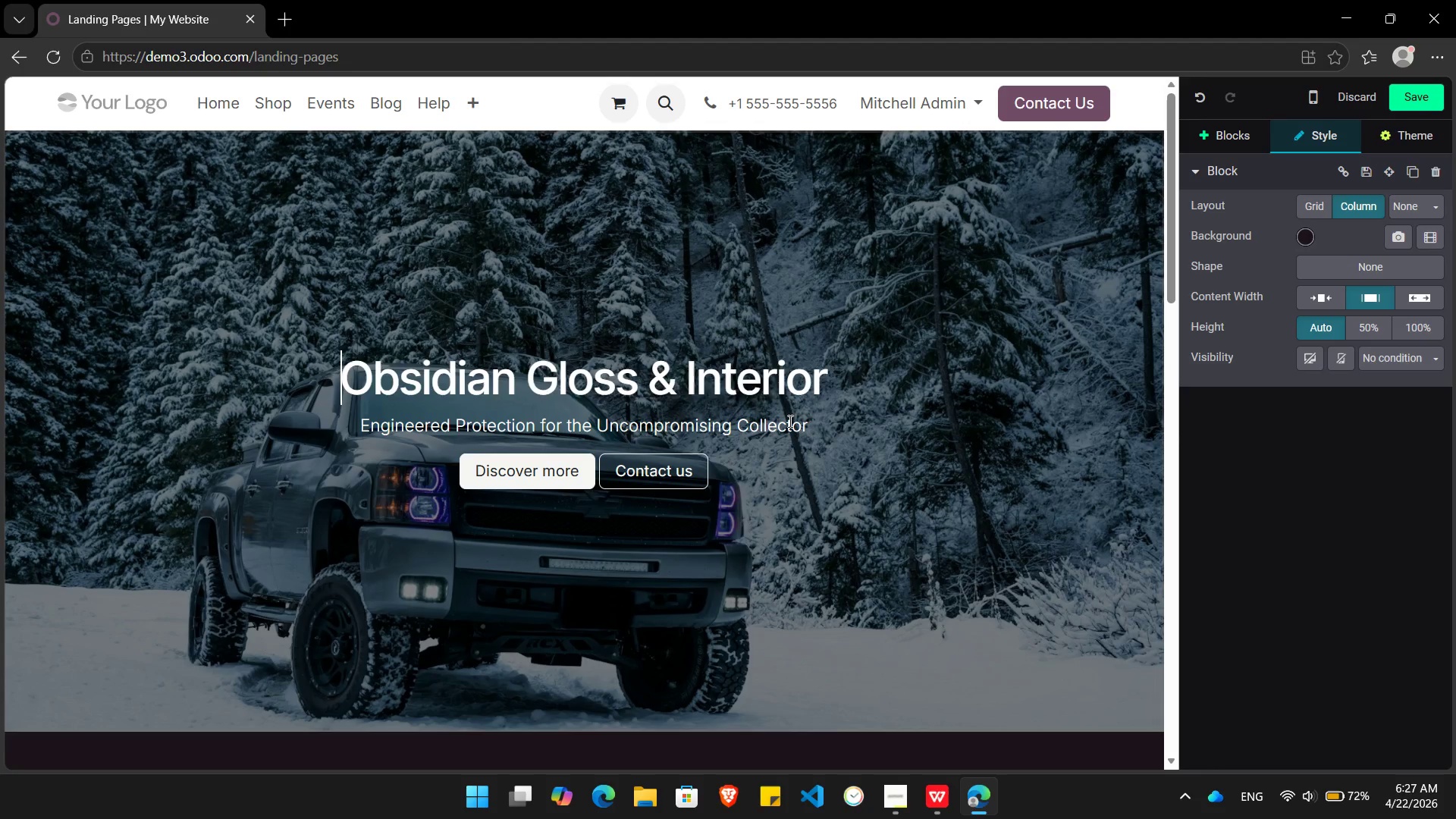 
left_click([888, 375])
 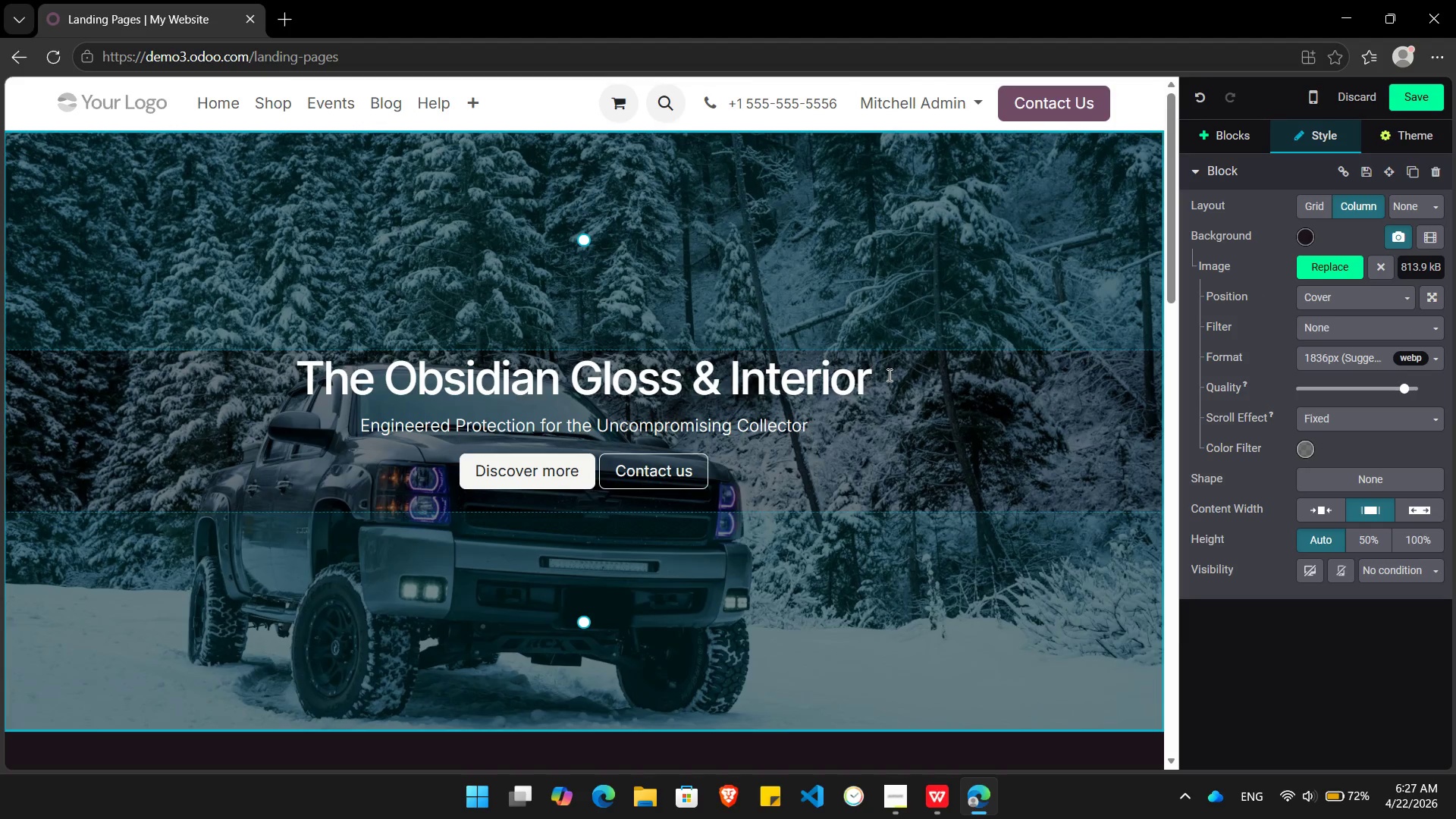 
key(Backspace)
key(Backspace)
key(Backspace)
key(Backspace)
key(Backspace)
key(Backspace)
type(Standard: Winter )
 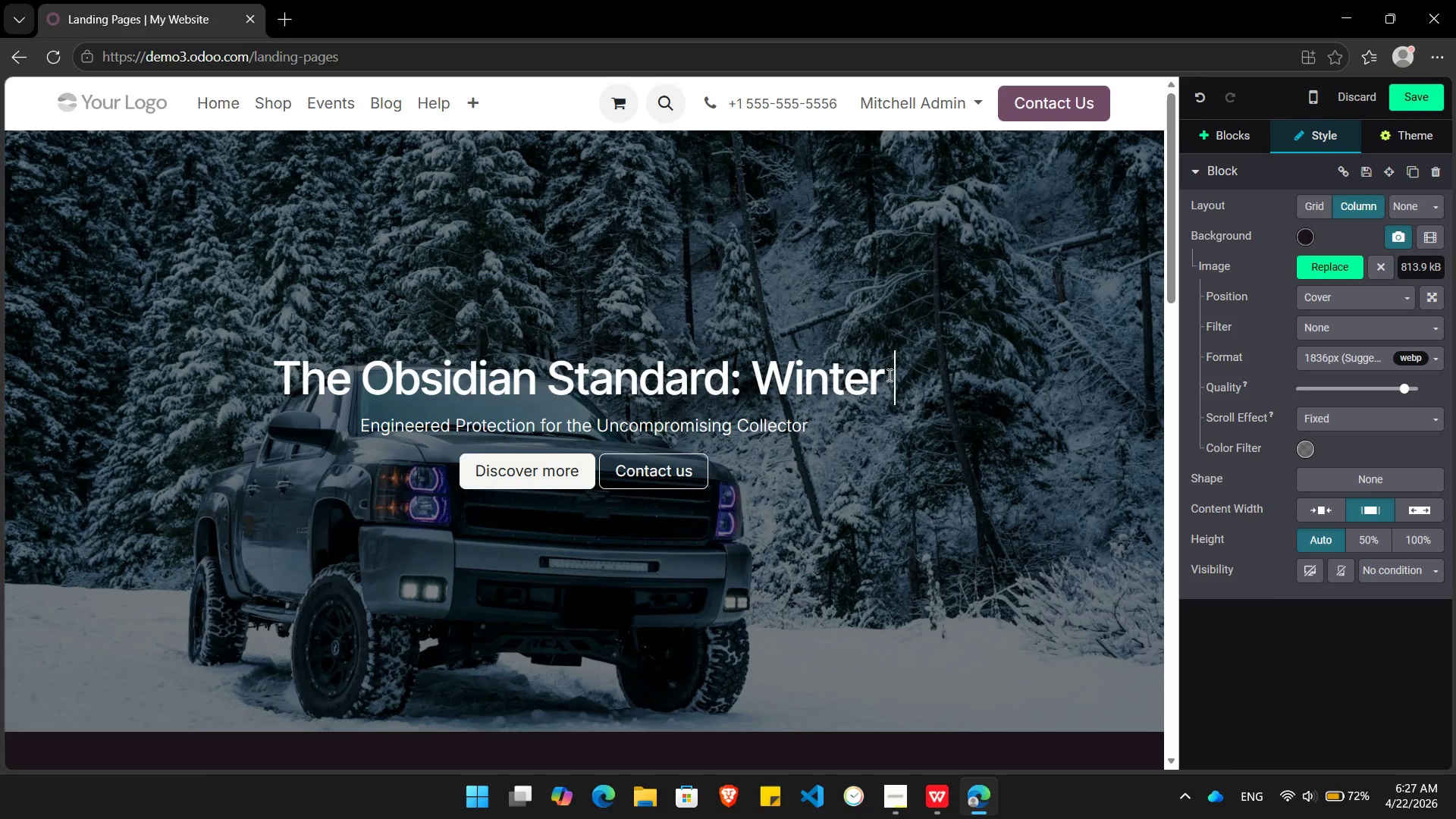 
type(Preservation.)
 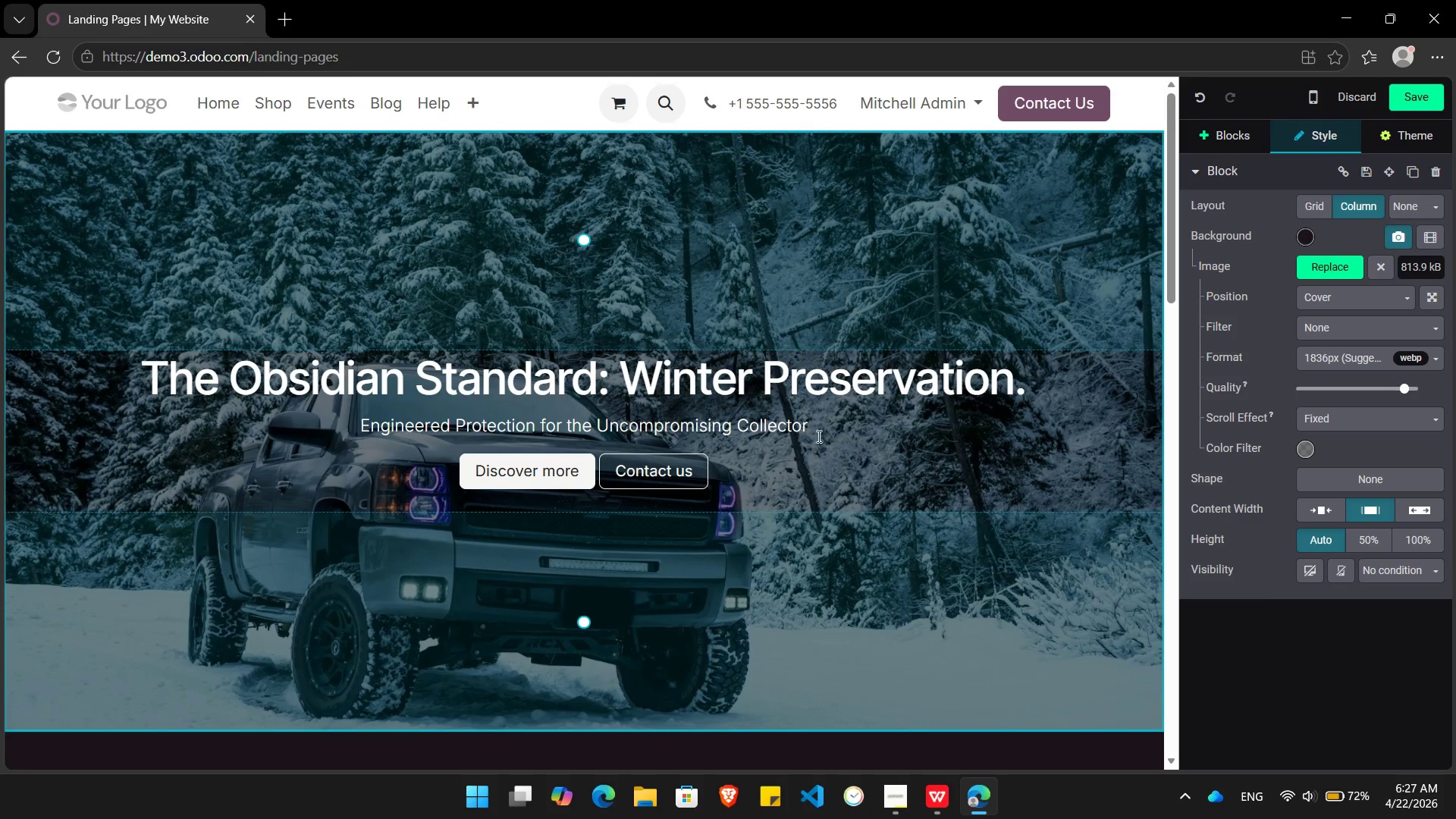 
left_click_drag(start_coordinate=[814, 432], to_coordinate=[362, 409])
 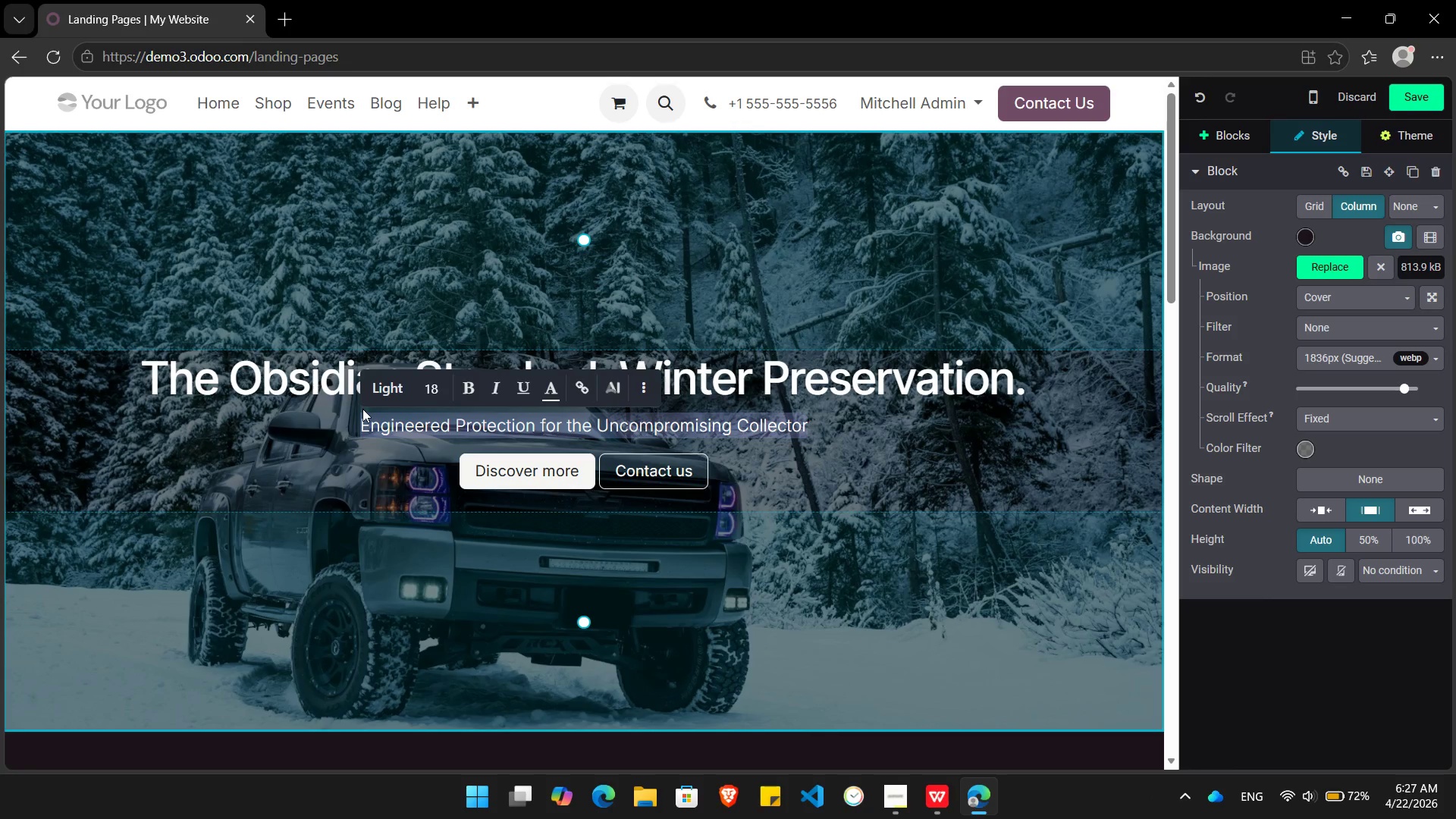 
key(Backspace)
type(Po)
key(Backspace)
type(rotecting your investment from the corrosive reality of the winter. Spc)
key(Backspace)
type(ecialized ceramic and leather care for the discerning collector)
 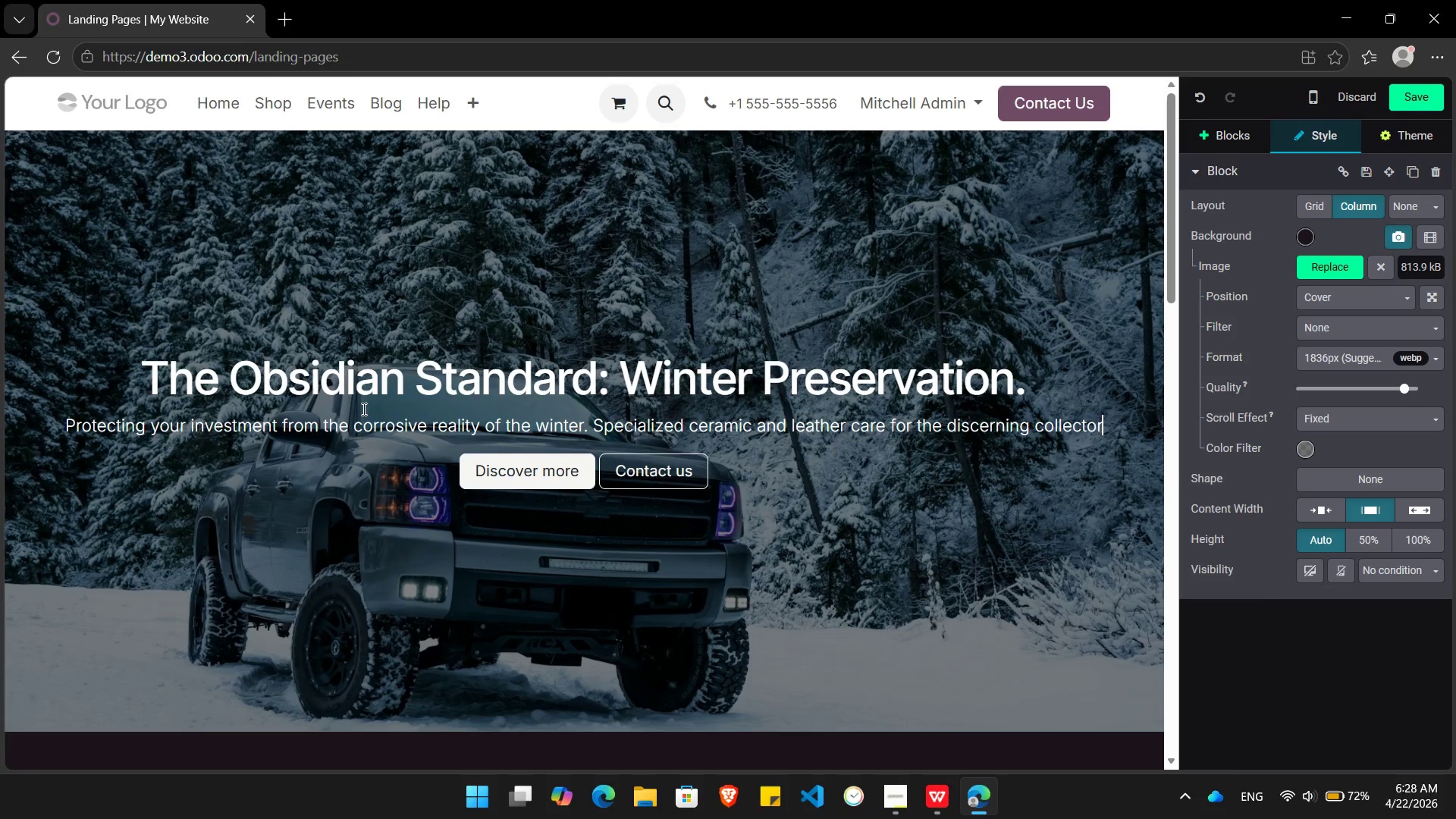 
wait(8.55)
 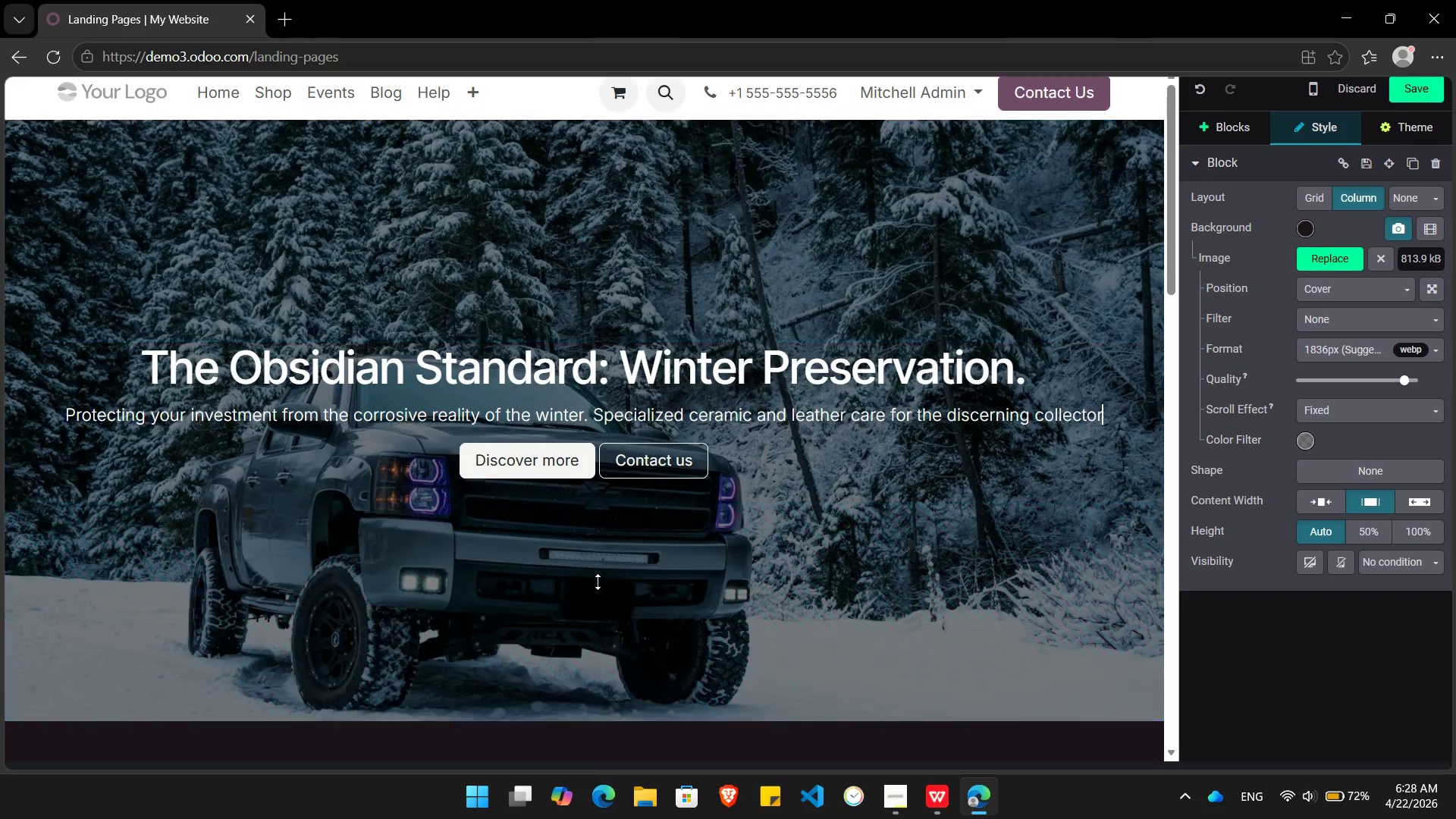 
left_click([576, 370])
 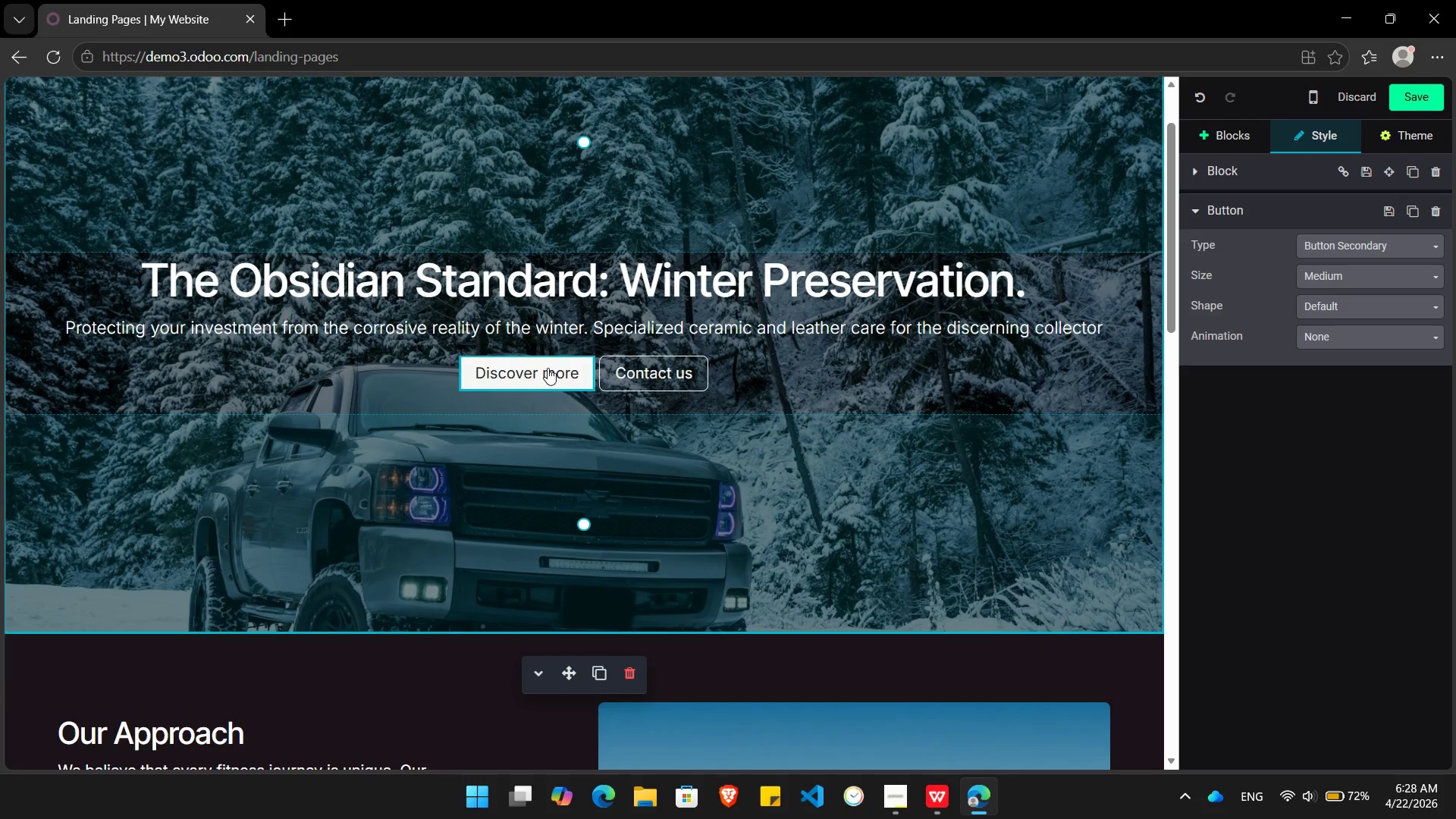 
left_click([532, 366])
 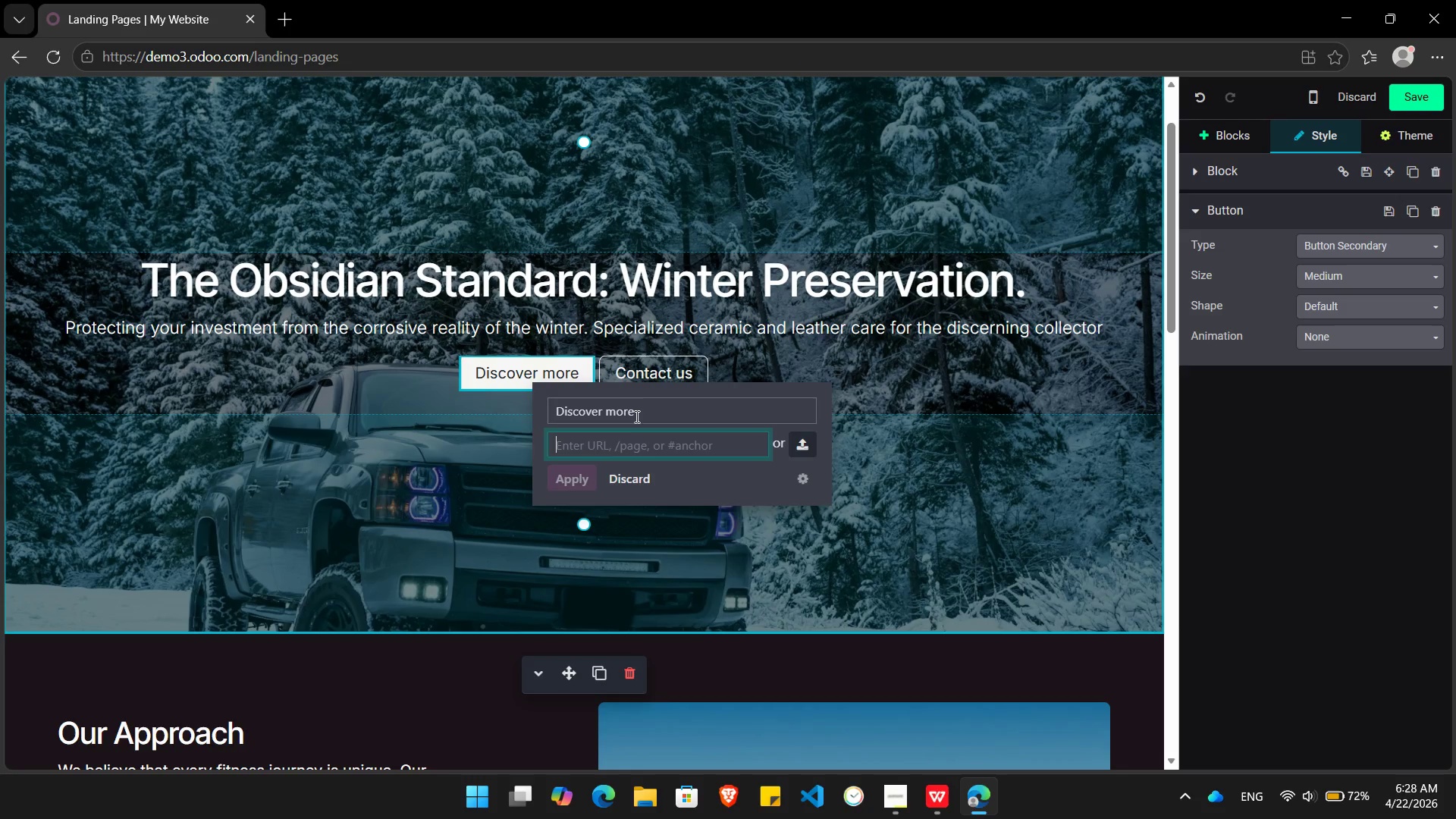 
left_click_drag(start_coordinate=[638, 414], to_coordinate=[537, 407])
 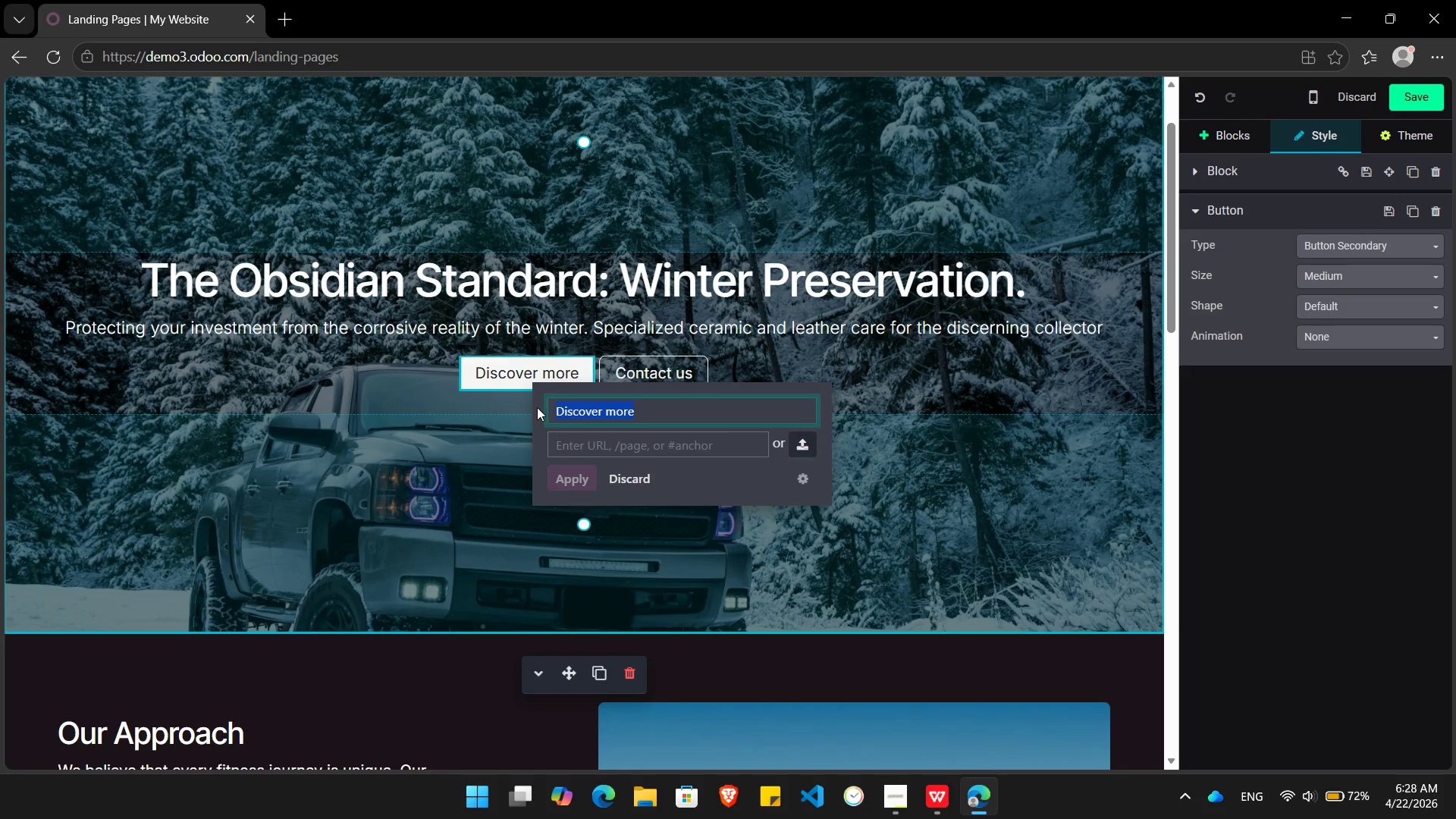 
type(Secure your Founder's Rate)
 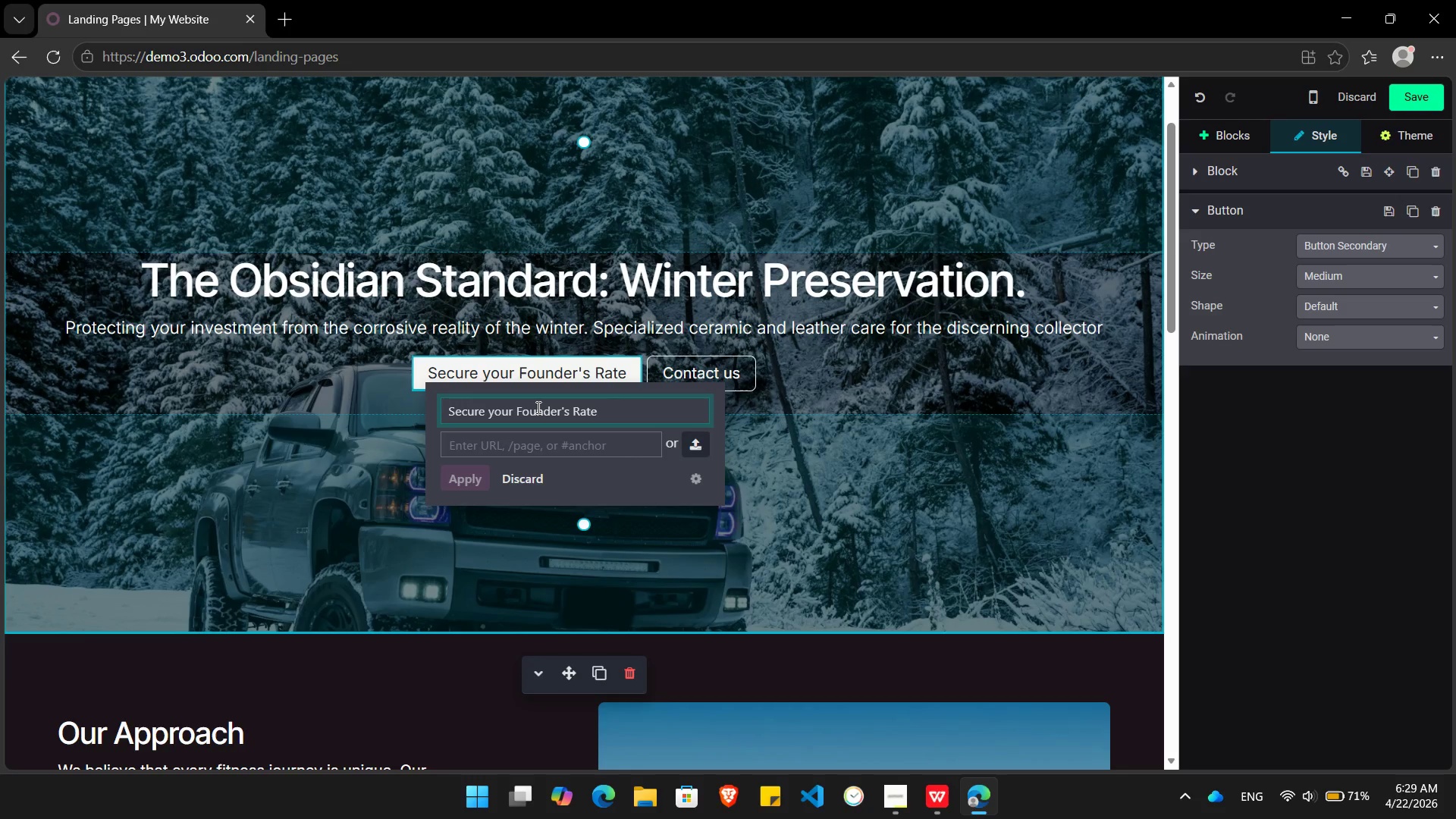 
wait(6.94)
 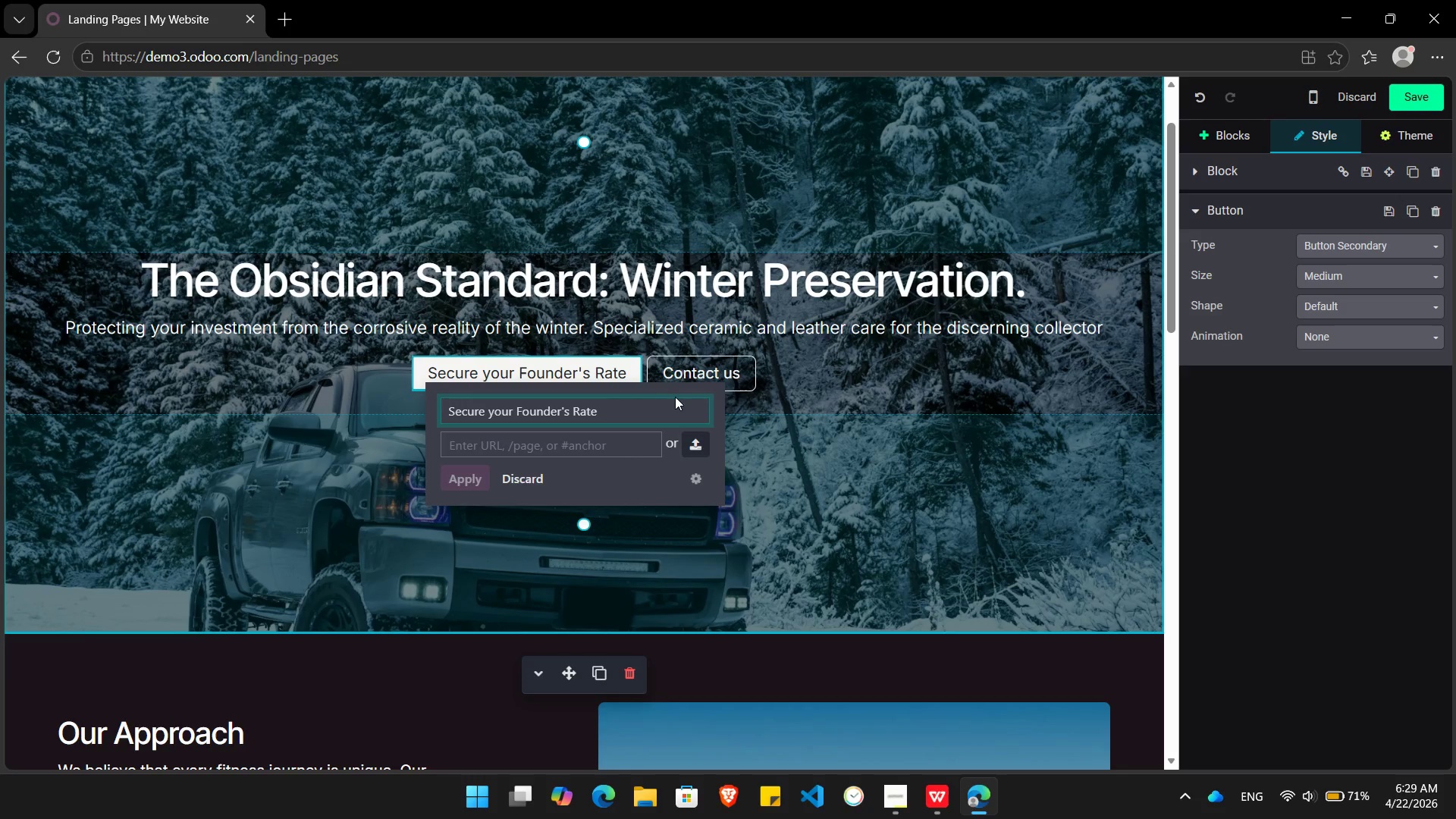 
left_click([506, 448])
 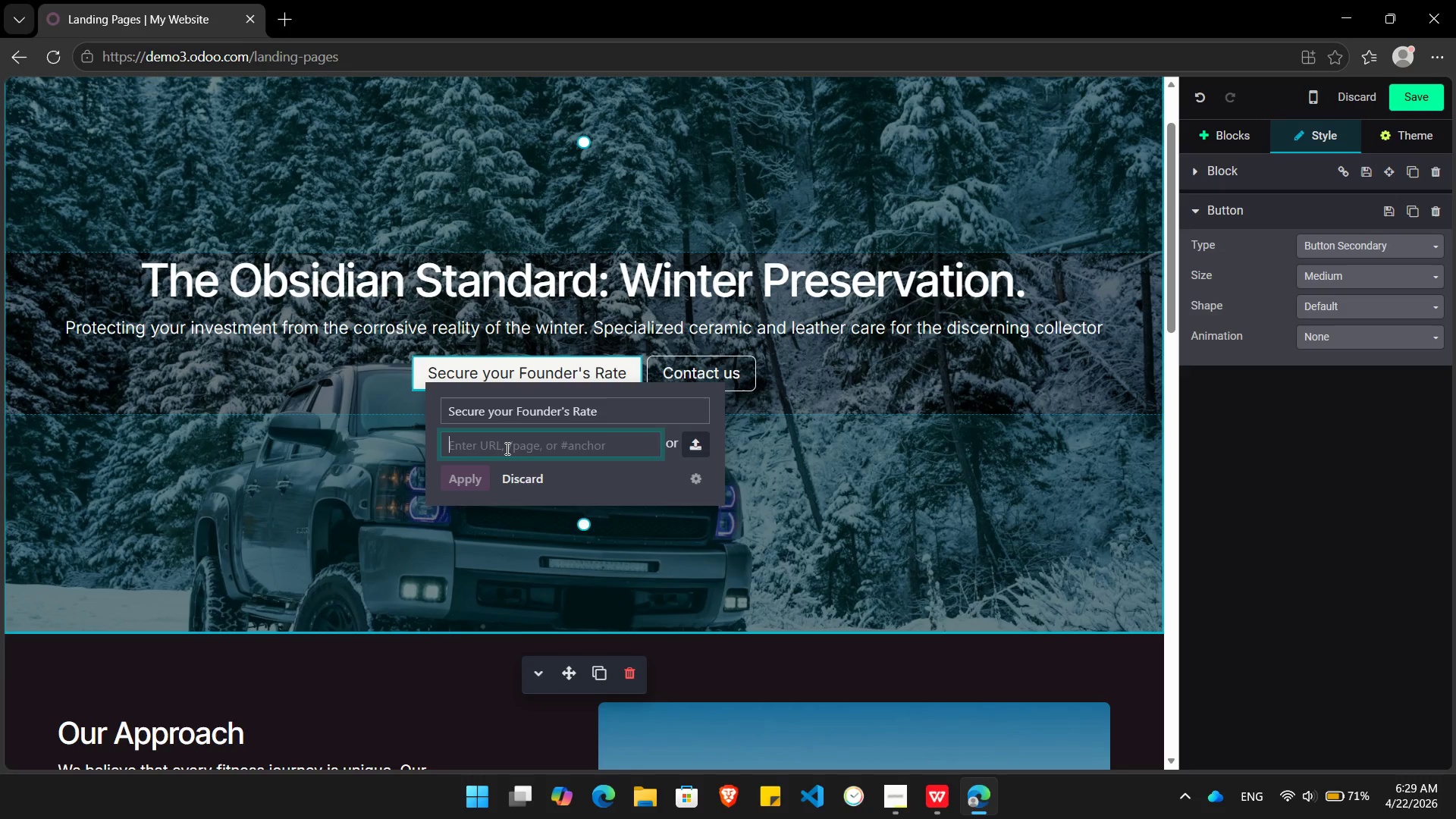 
key(Shift+3)
 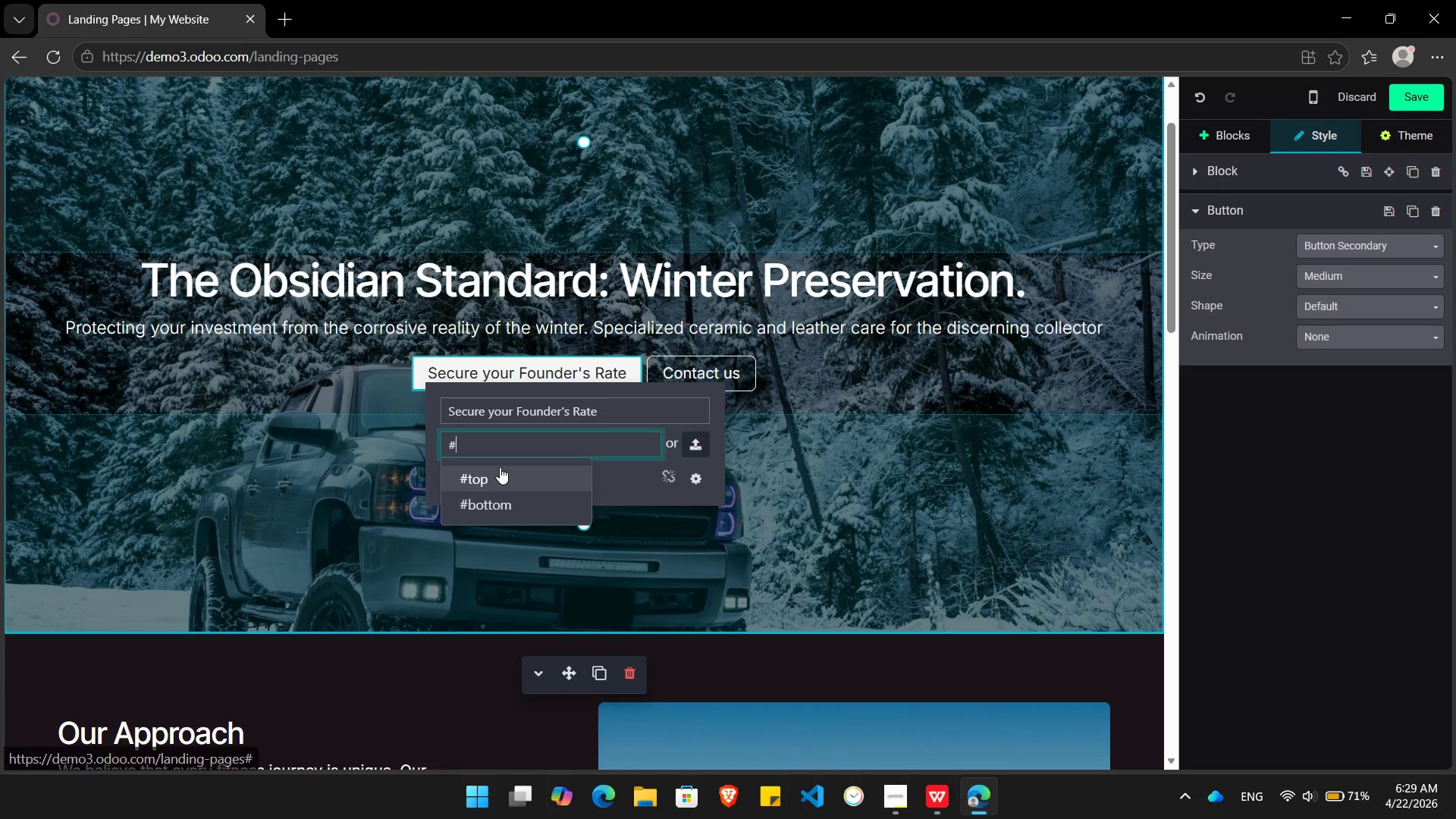 
key(Enter)
 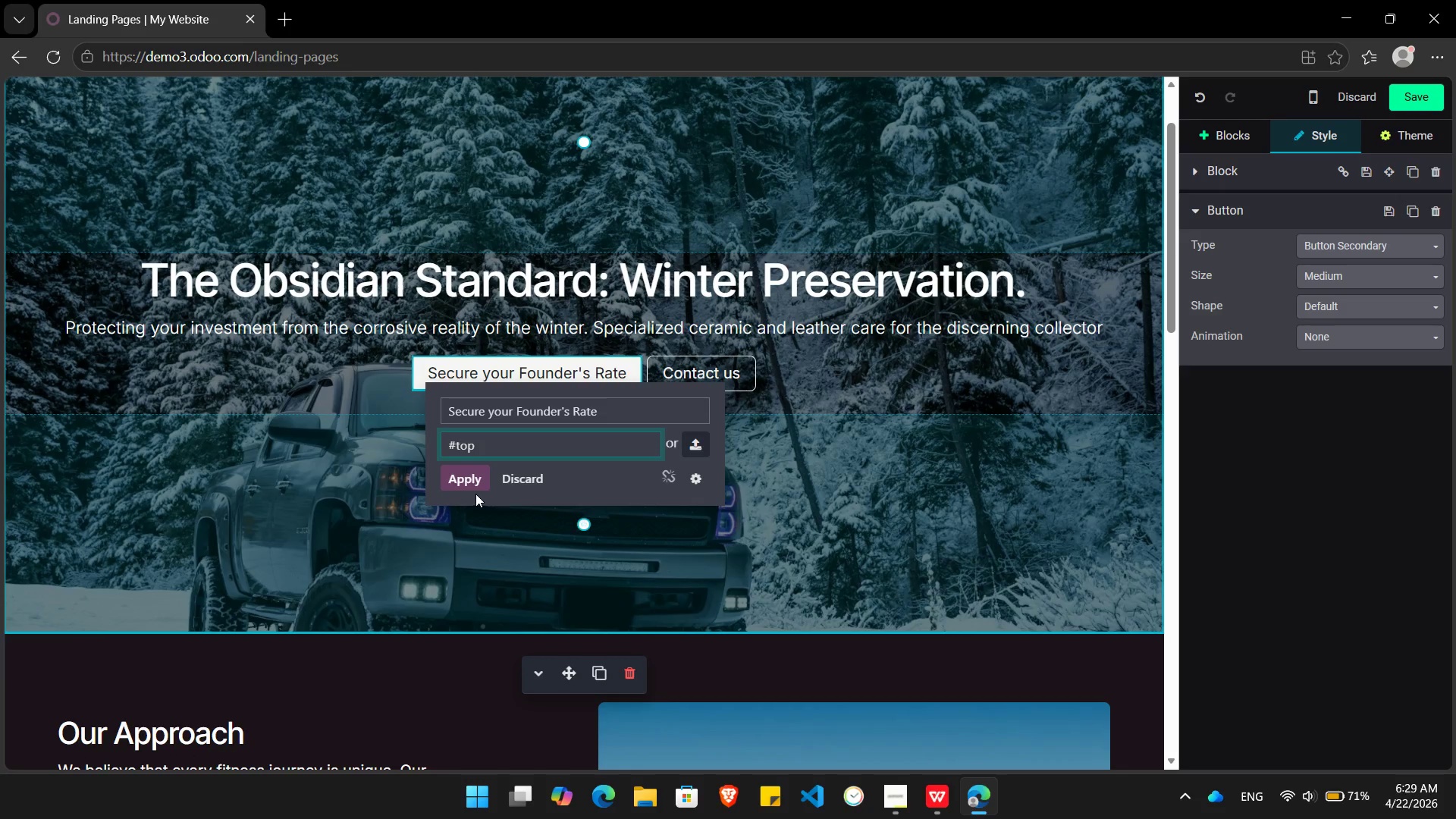 
left_click([471, 487])
 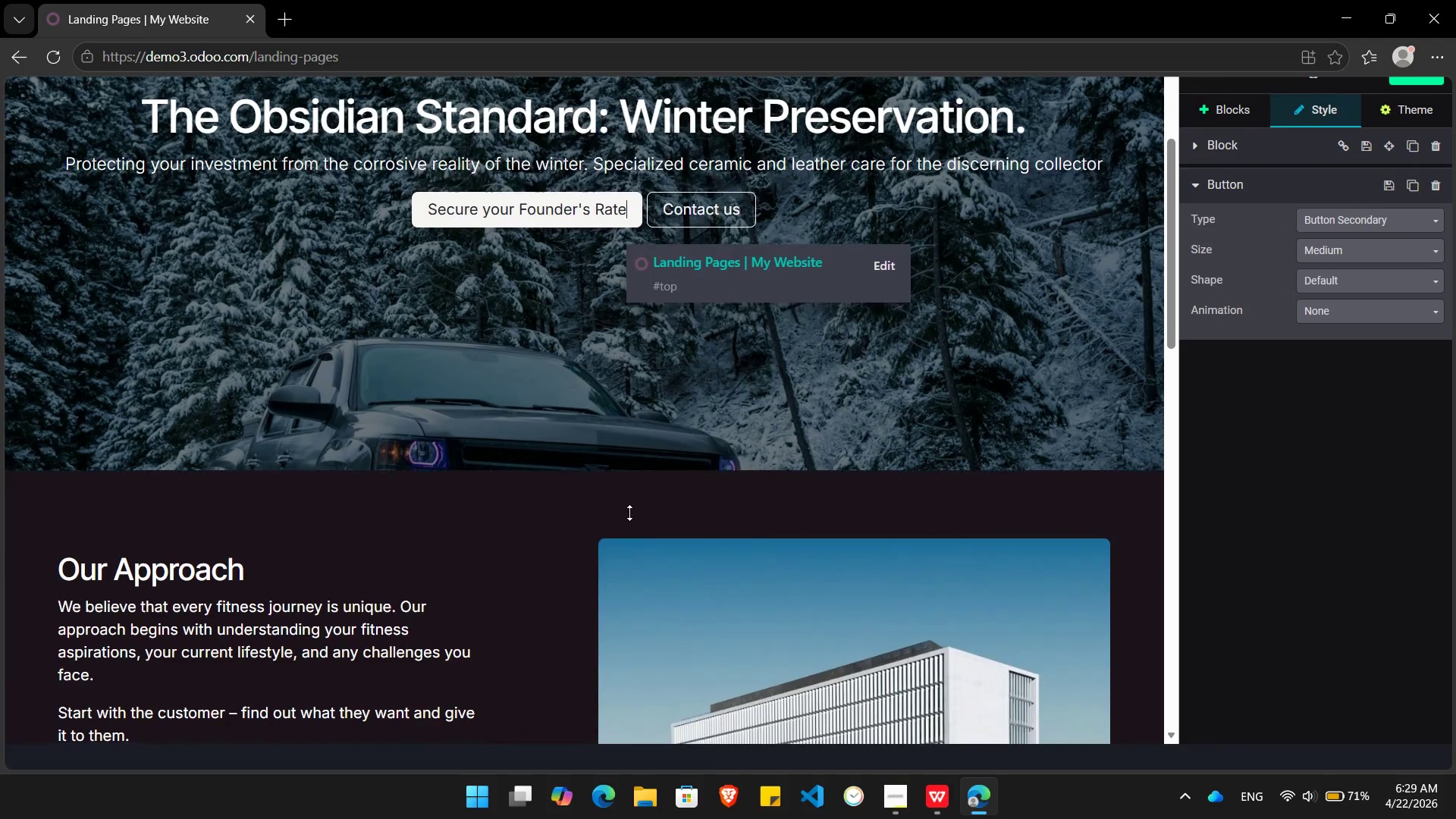 
wait(8.58)
 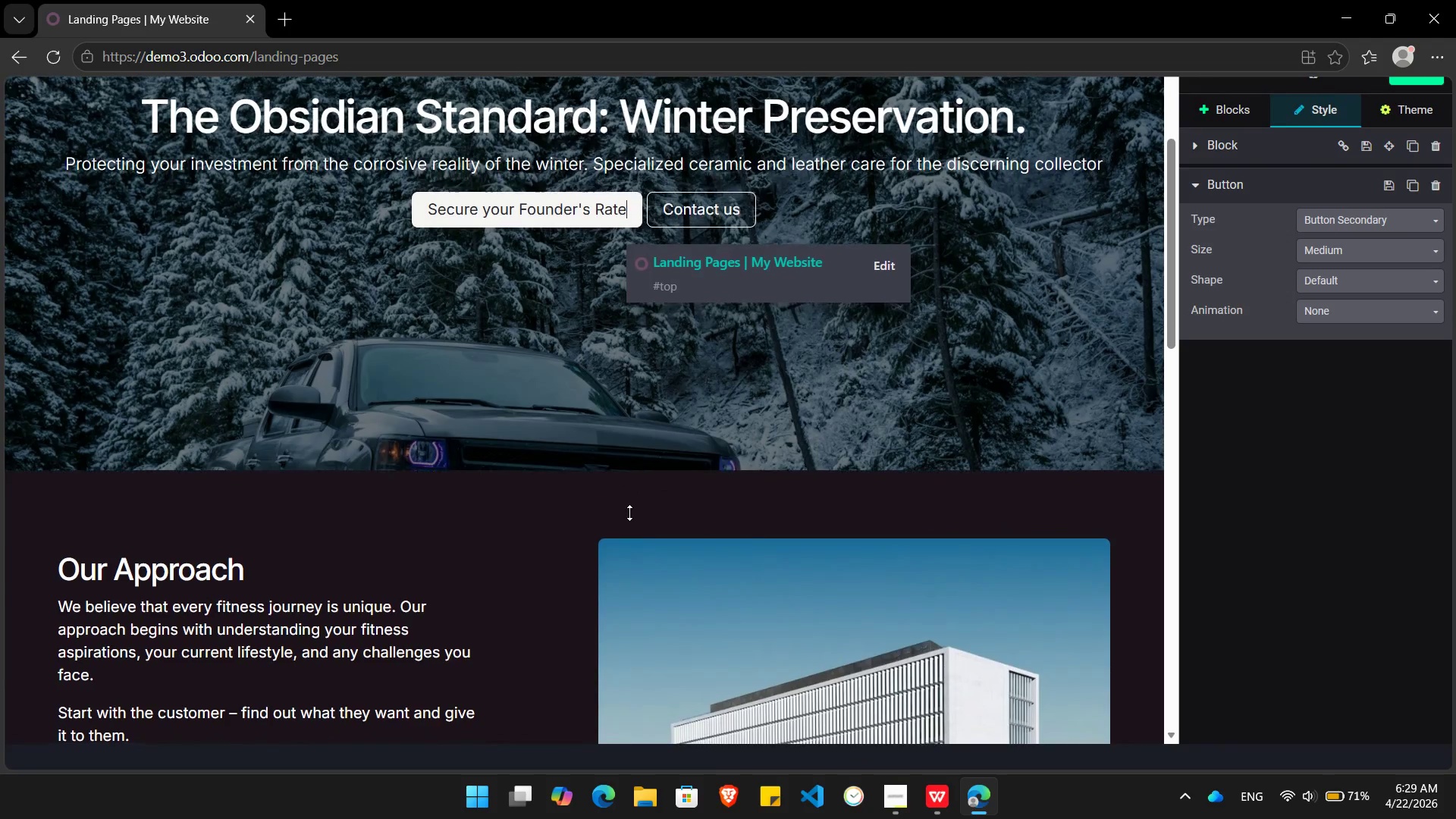 
left_click_drag(start_coordinate=[256, 336], to_coordinate=[71, 322])
 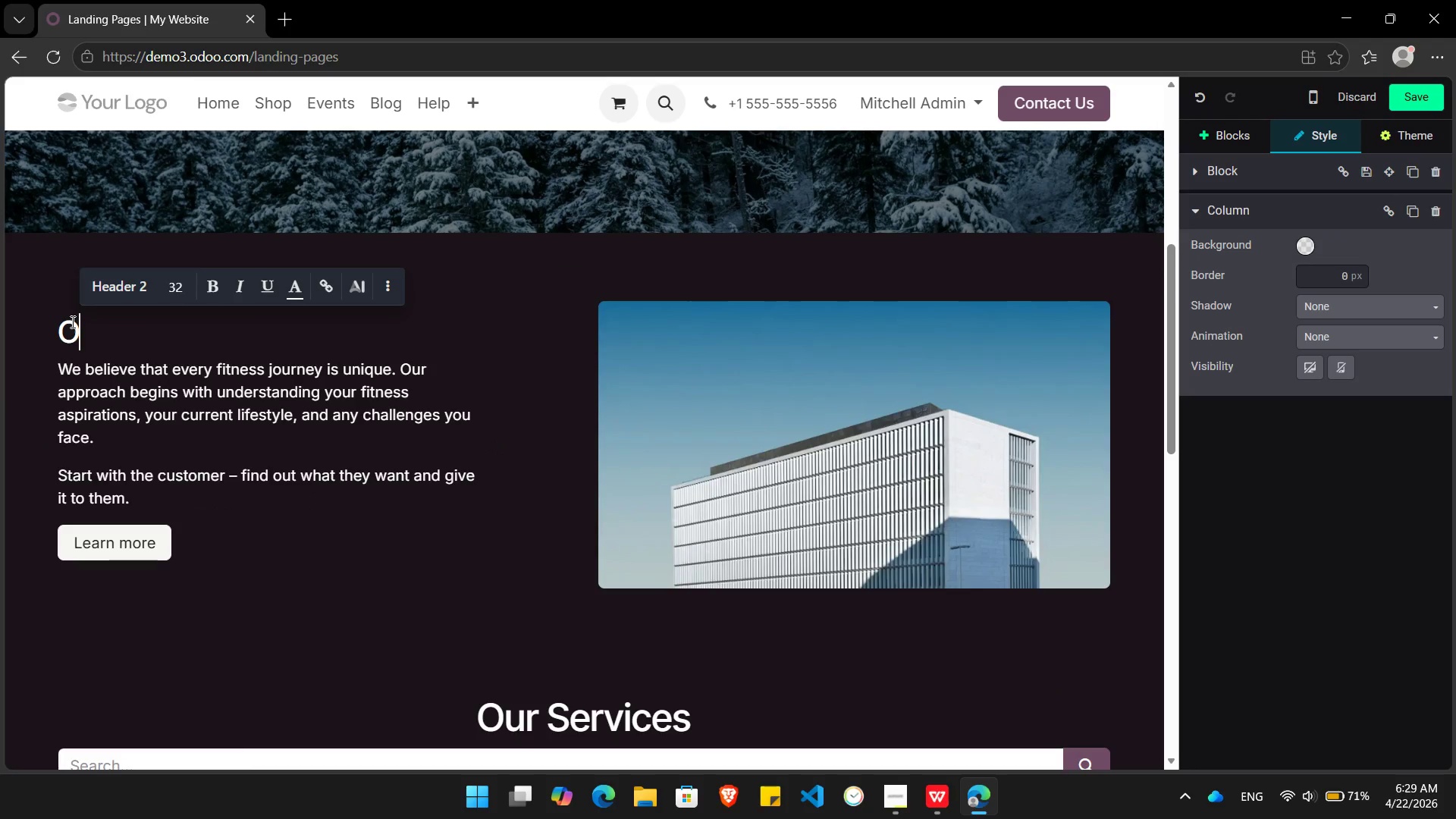 
key(Backspace)
key(Backspace)
type(The Chemical of Damage)
 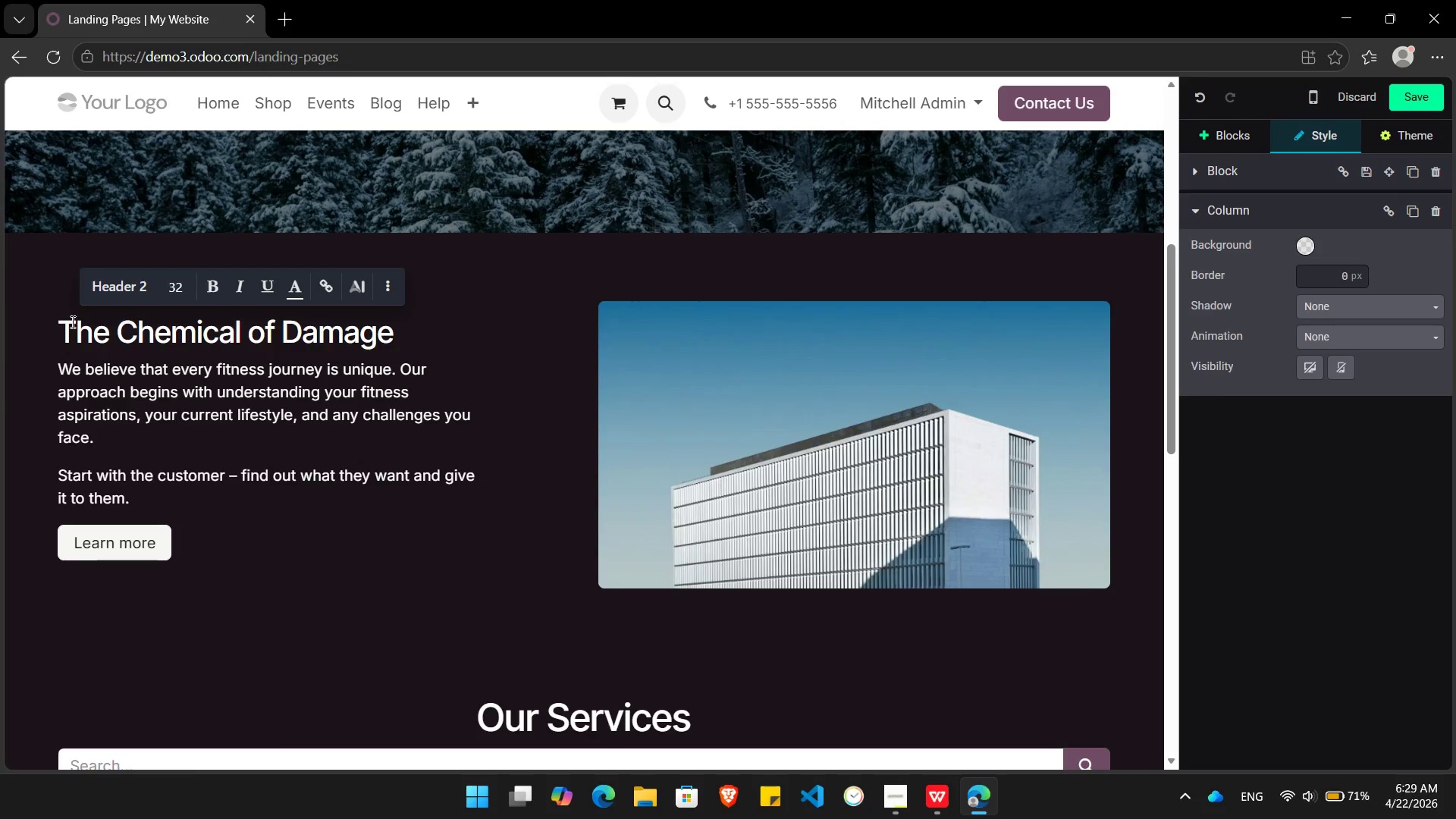 
left_click([237, 276])
 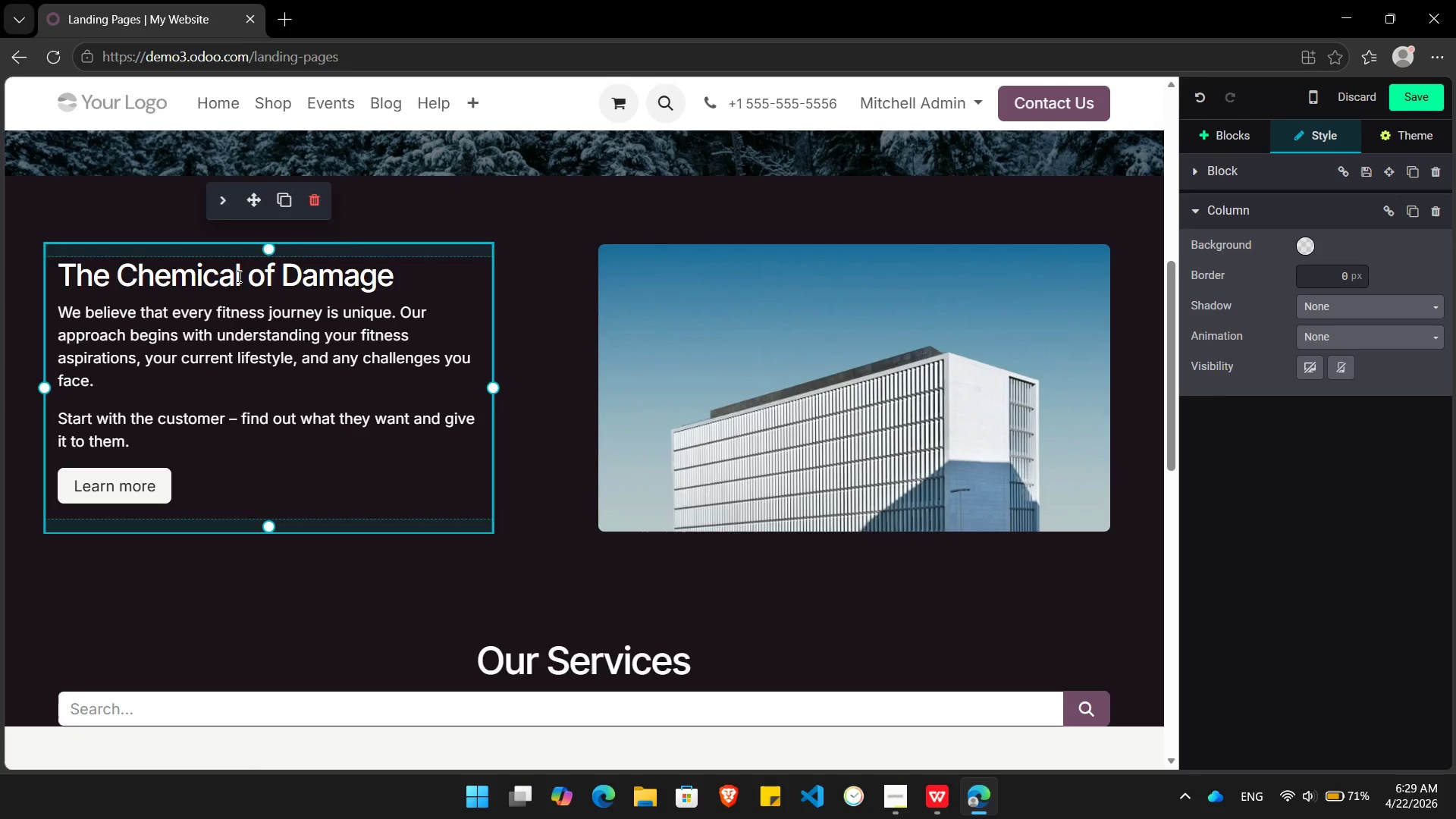 
key(ArrowRight)
 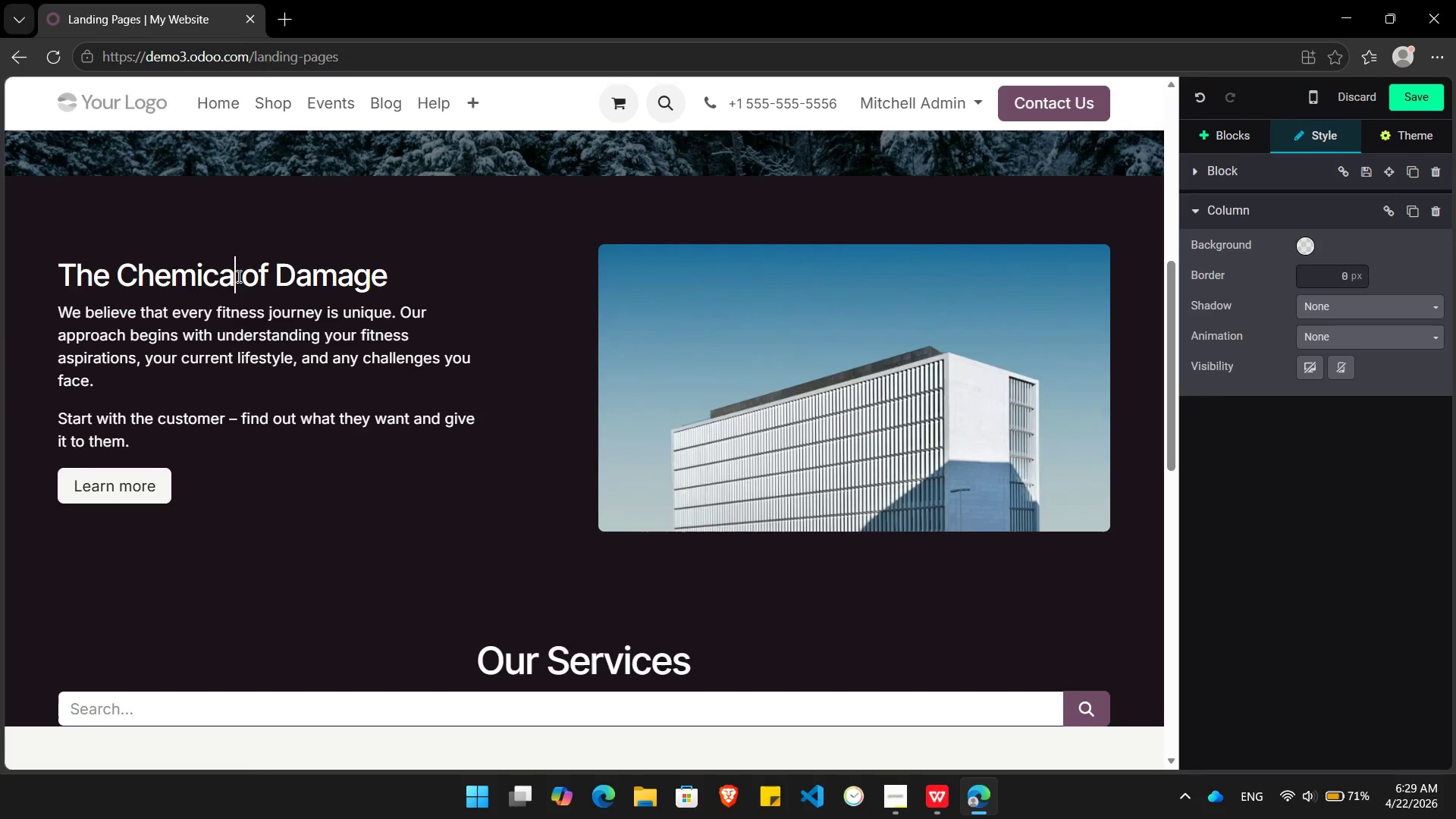 
key(Backspace)
key(Backspace)
key(Backspace)
type(stry)
 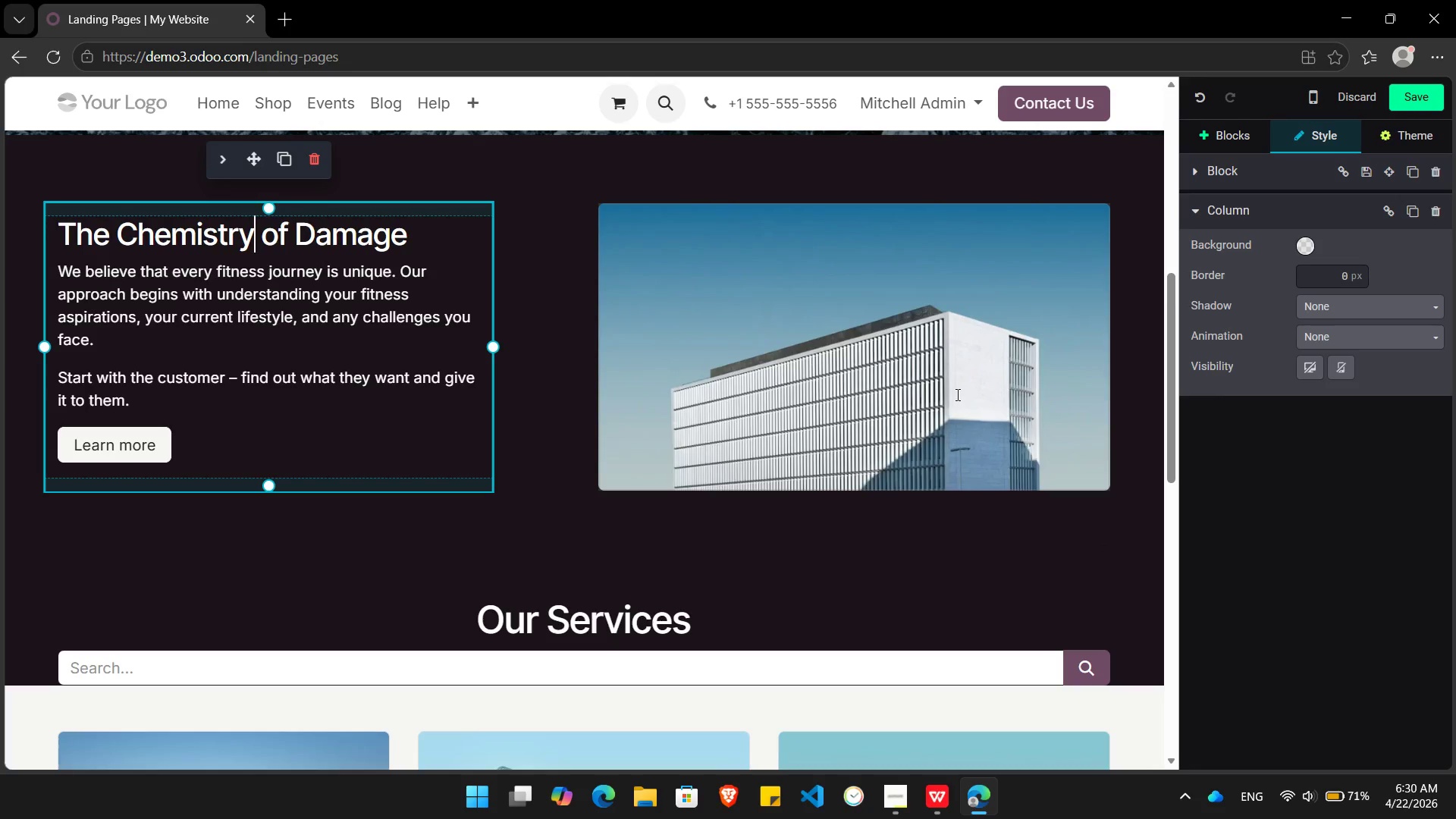 
wait(28.62)
 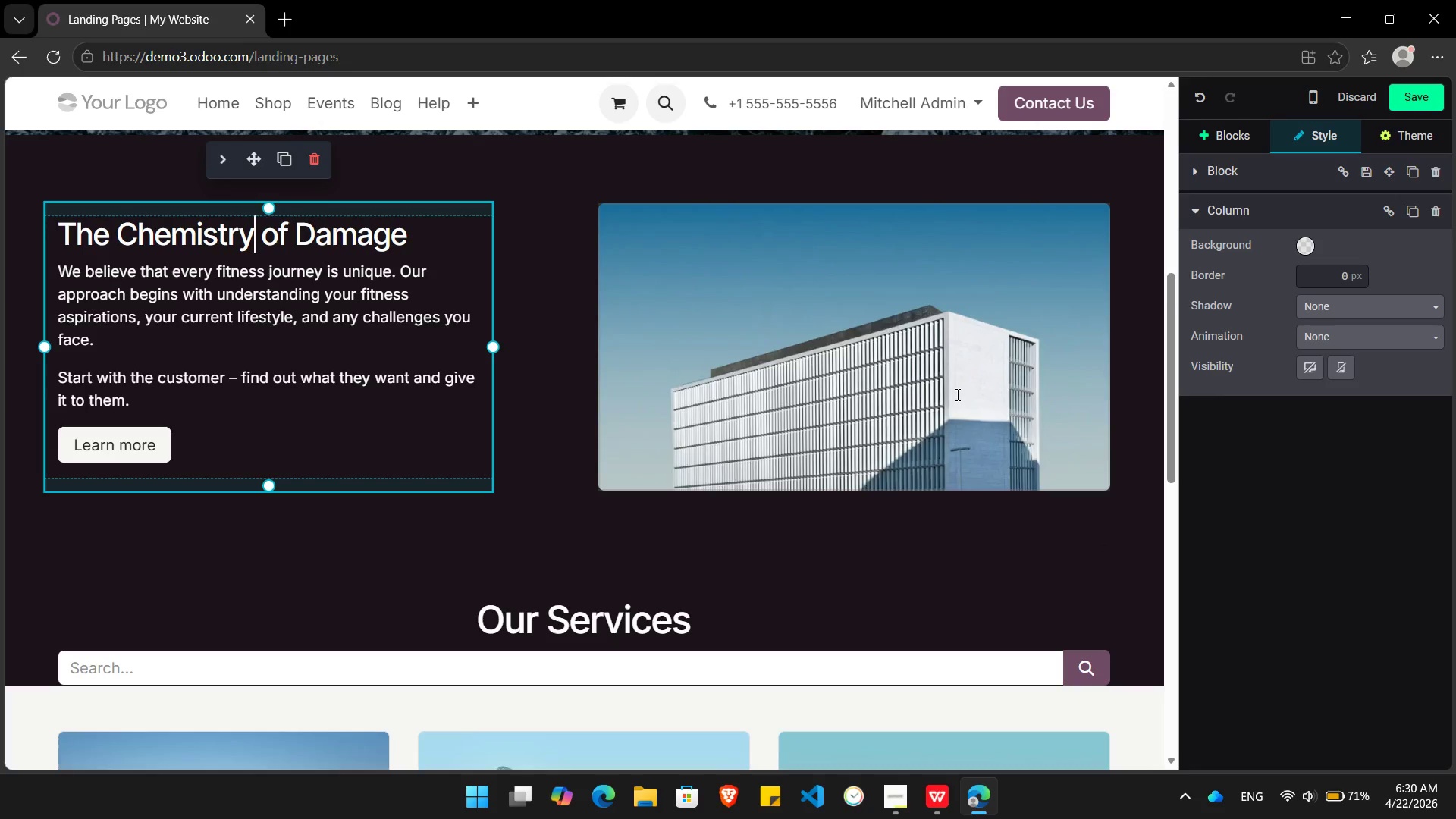 
double_click([883, 364])
 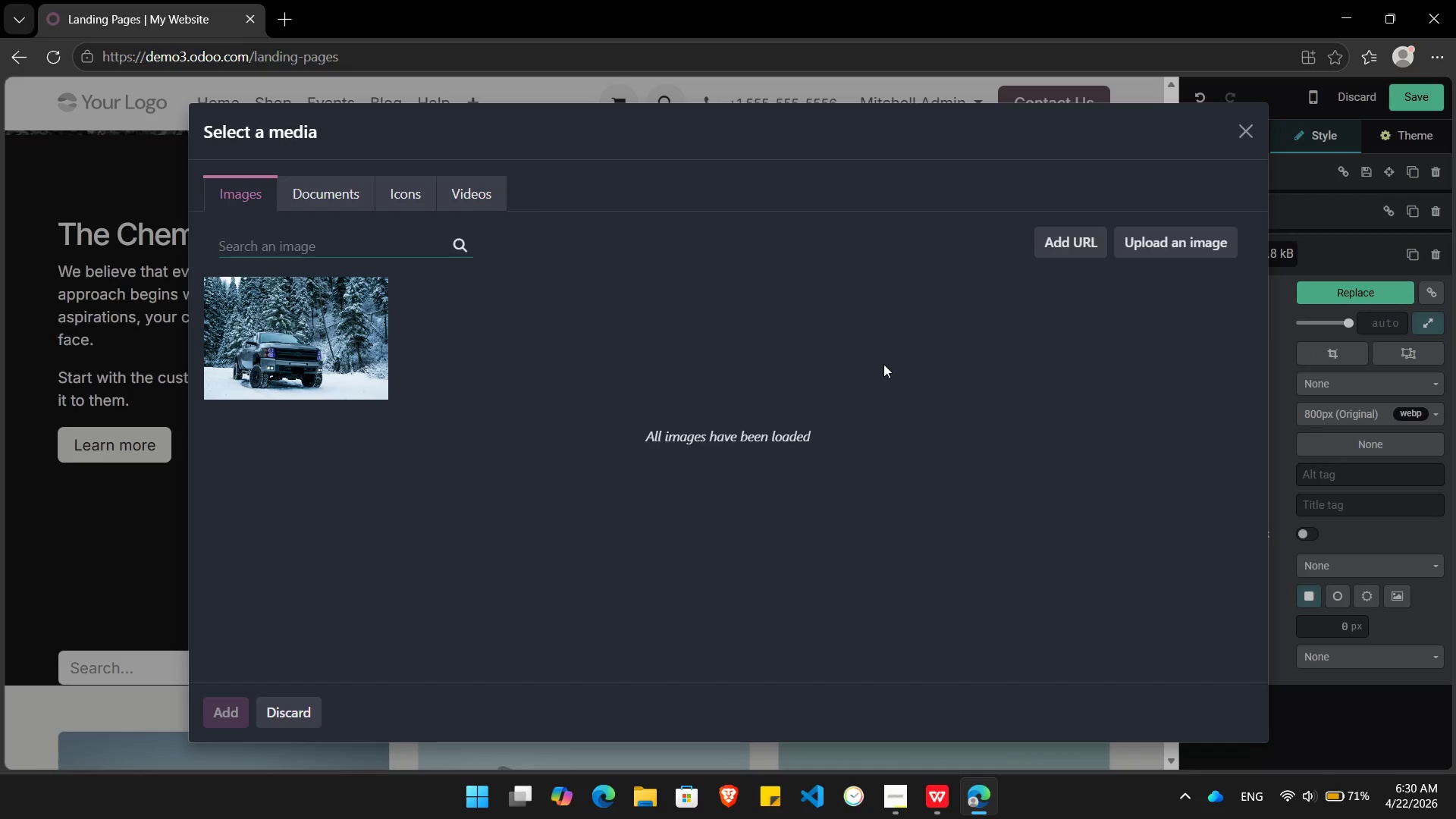 
wait(5.06)
 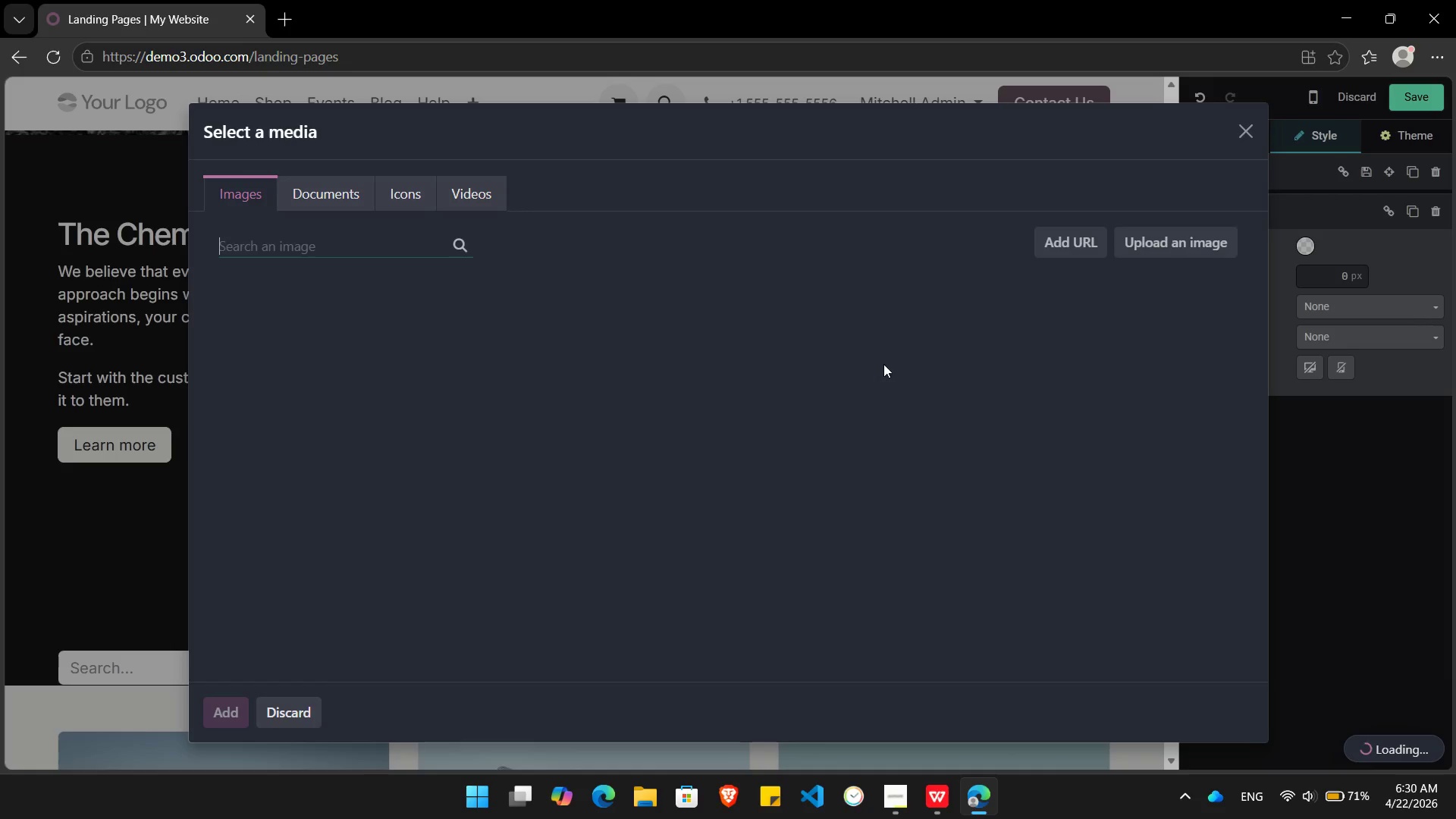 
type(vehicle in gara)
 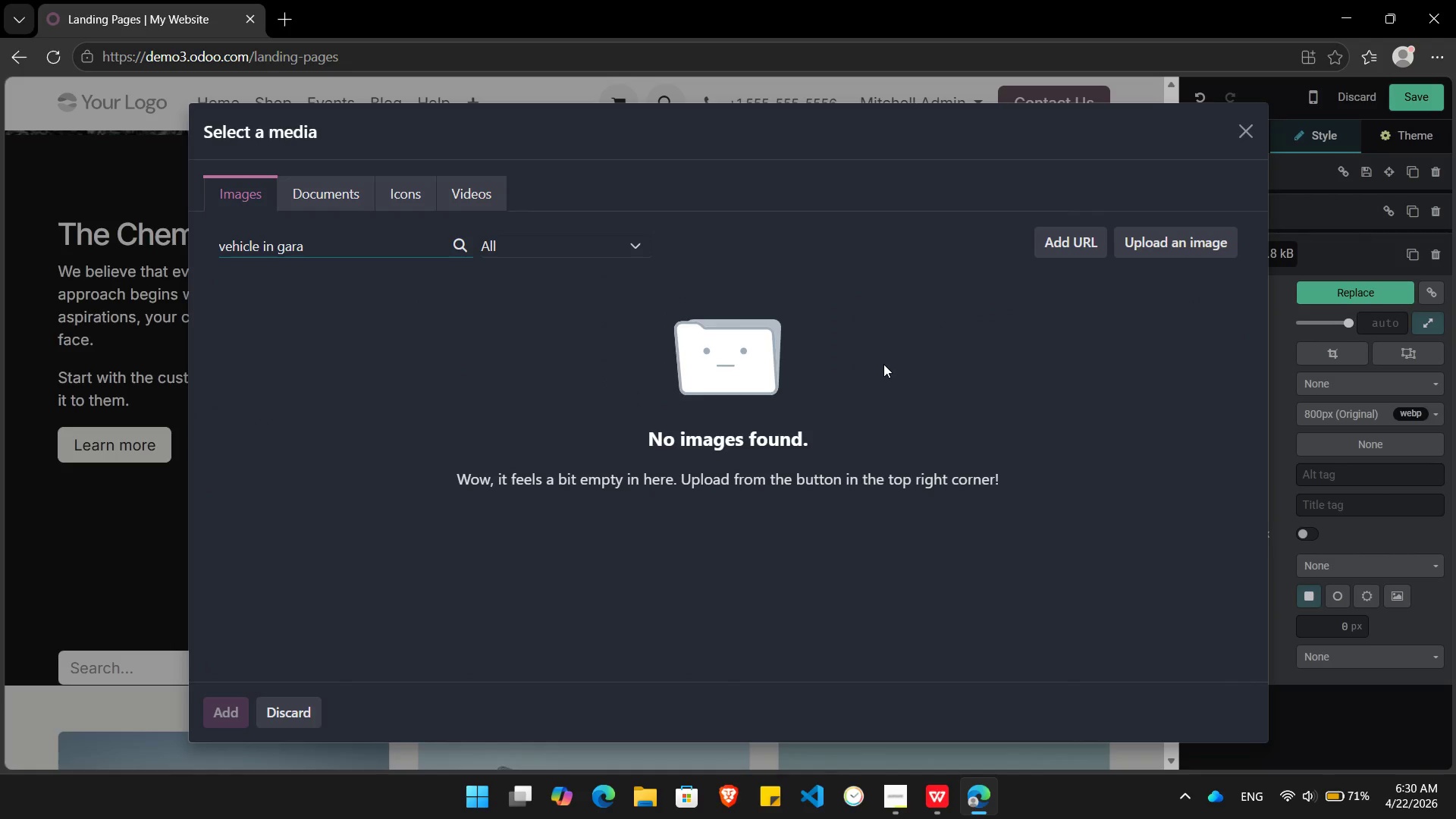 
type(dge)
 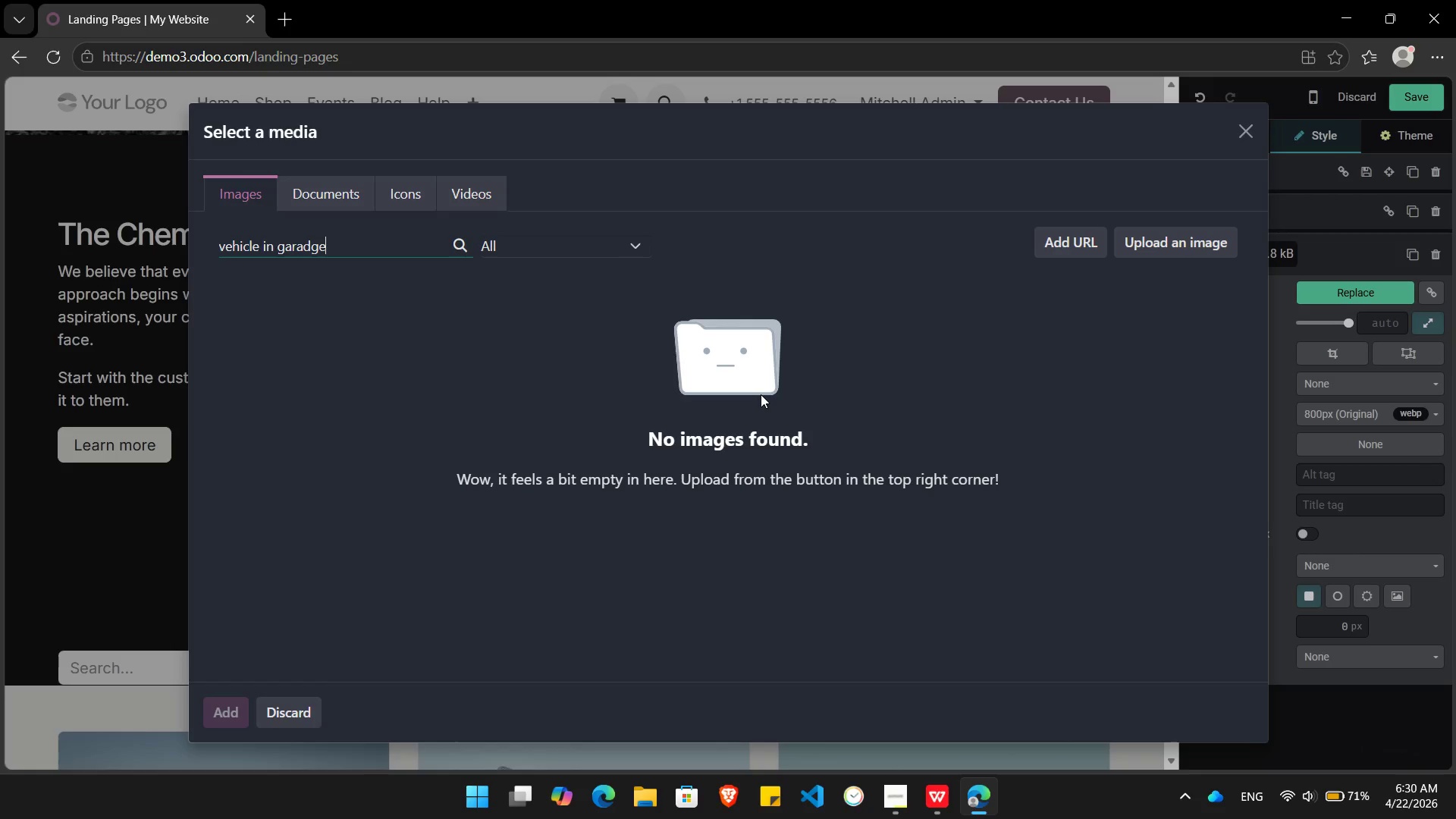 
hold_key(key=Backspace, duration=0.64)
 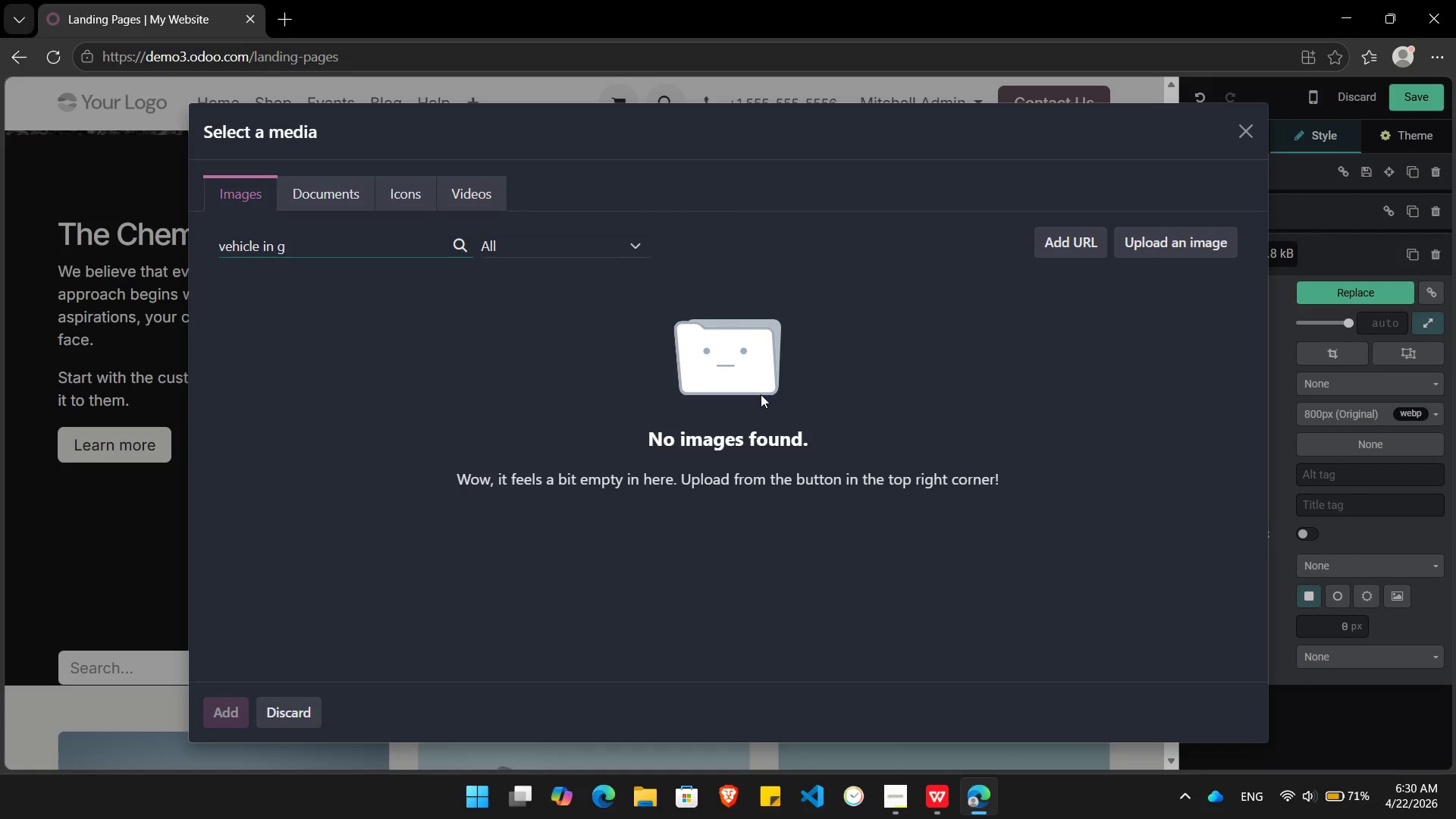 
key(Backspace)
 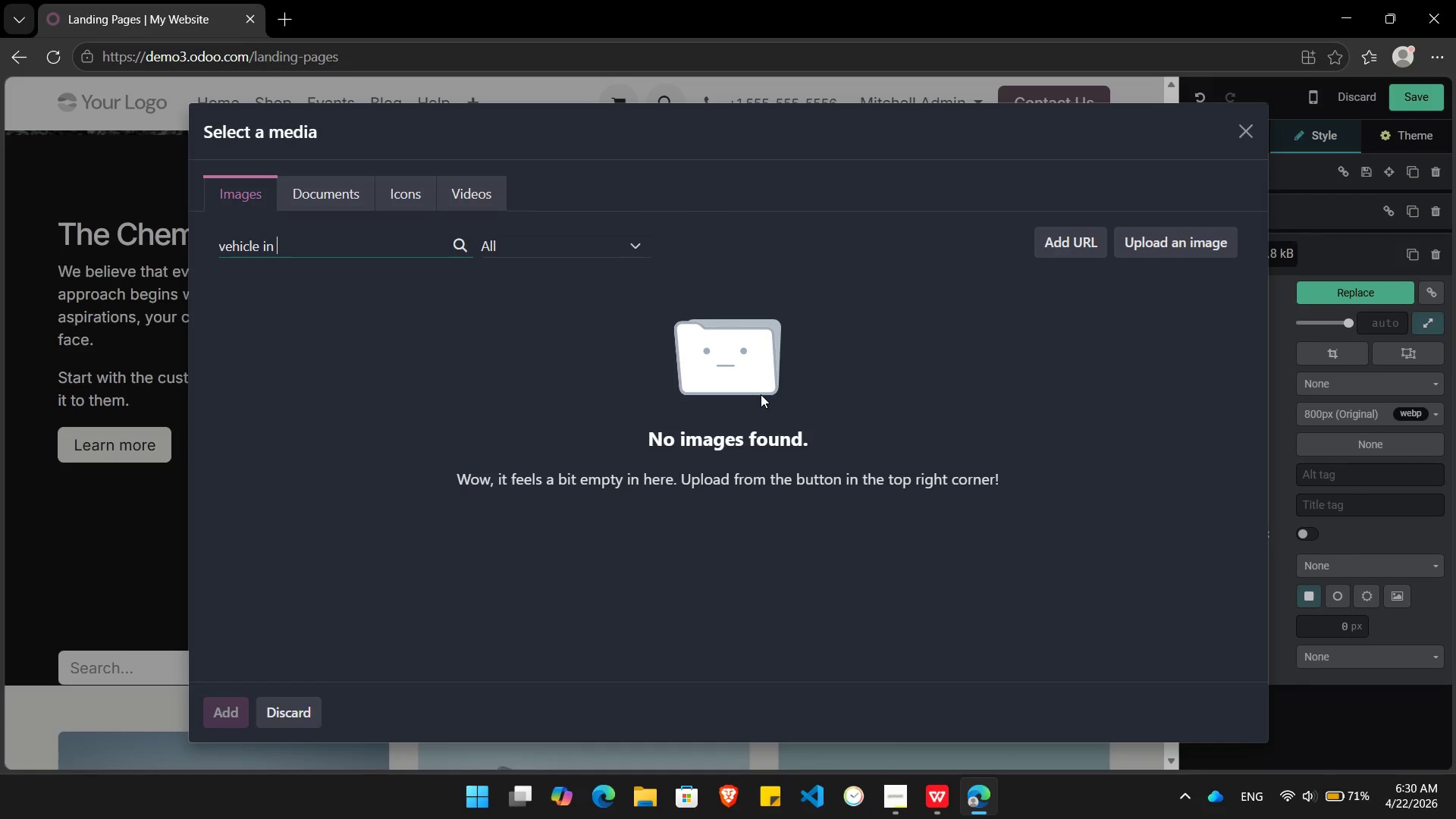 
key(Backspace)
 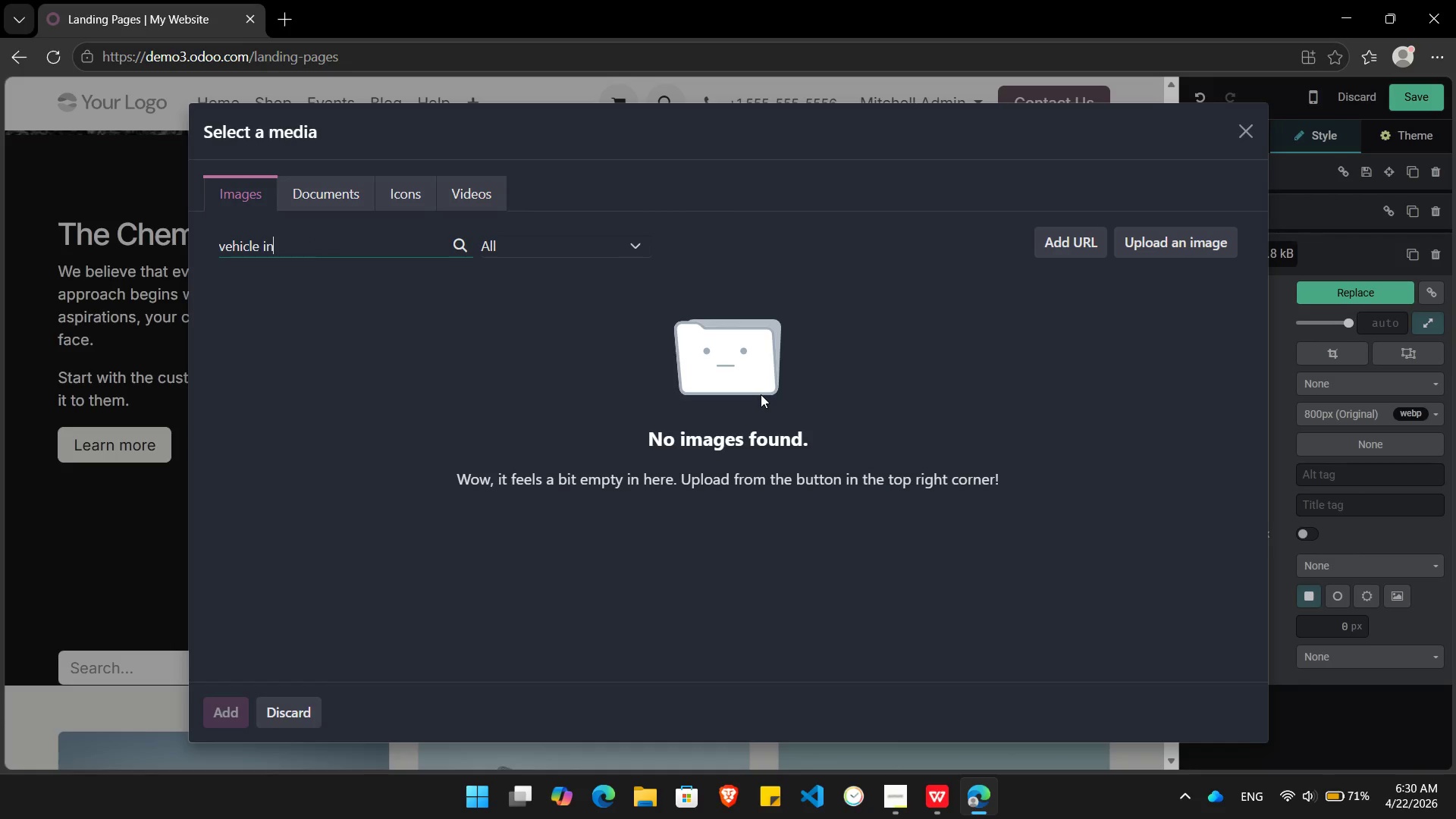 
key(Backspace)
 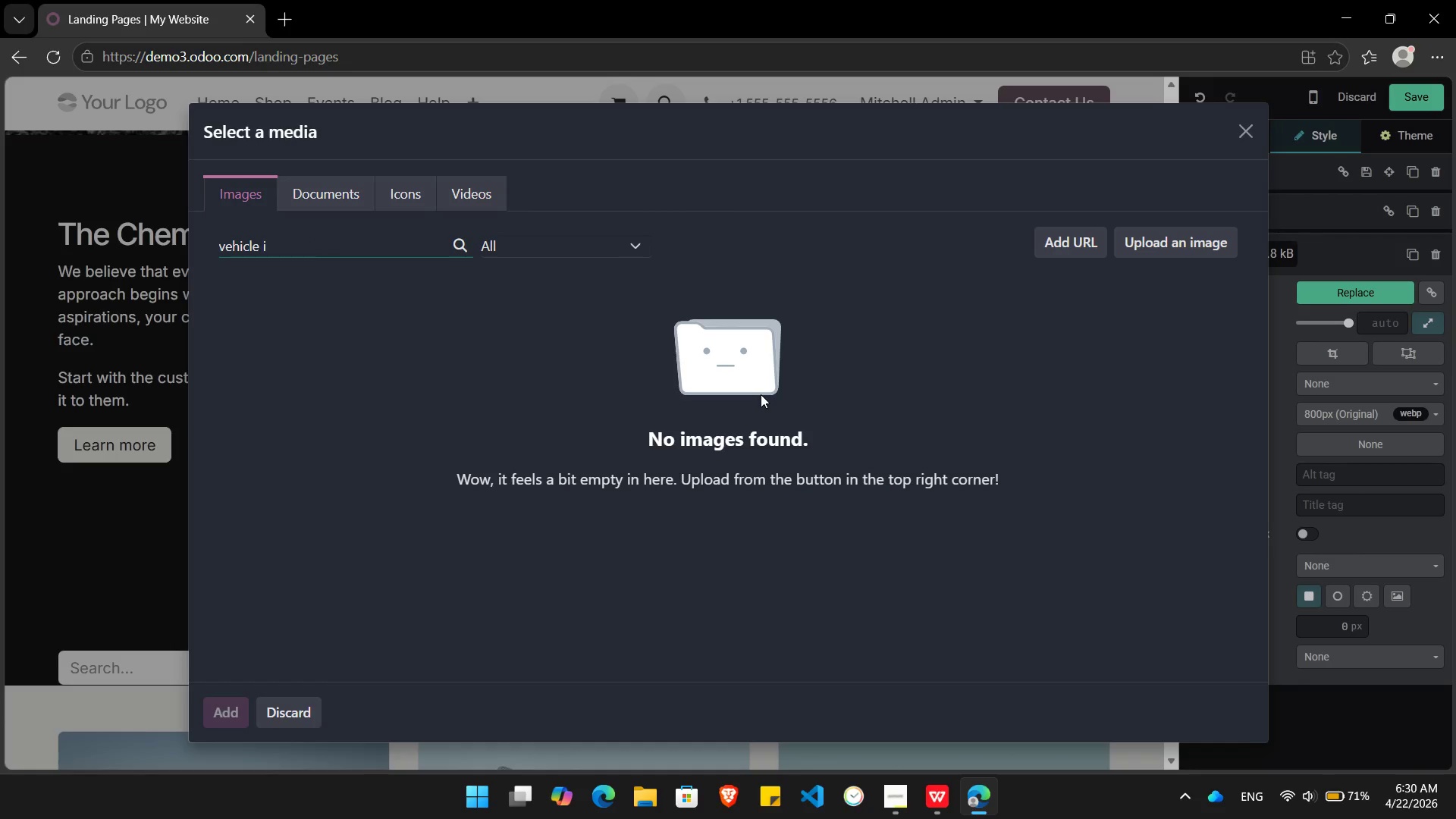 
key(Backspace)
 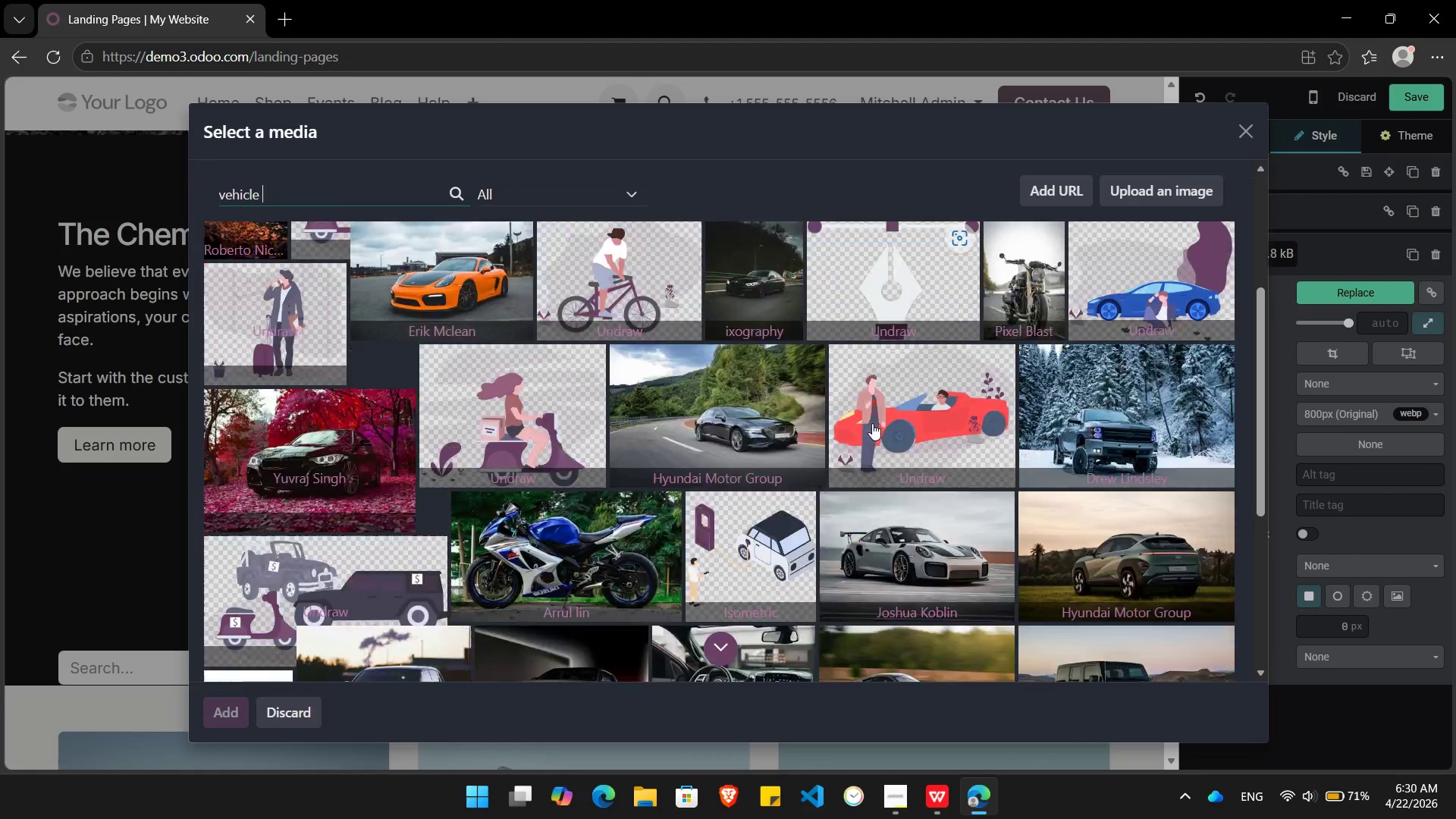 
wait(11.83)
 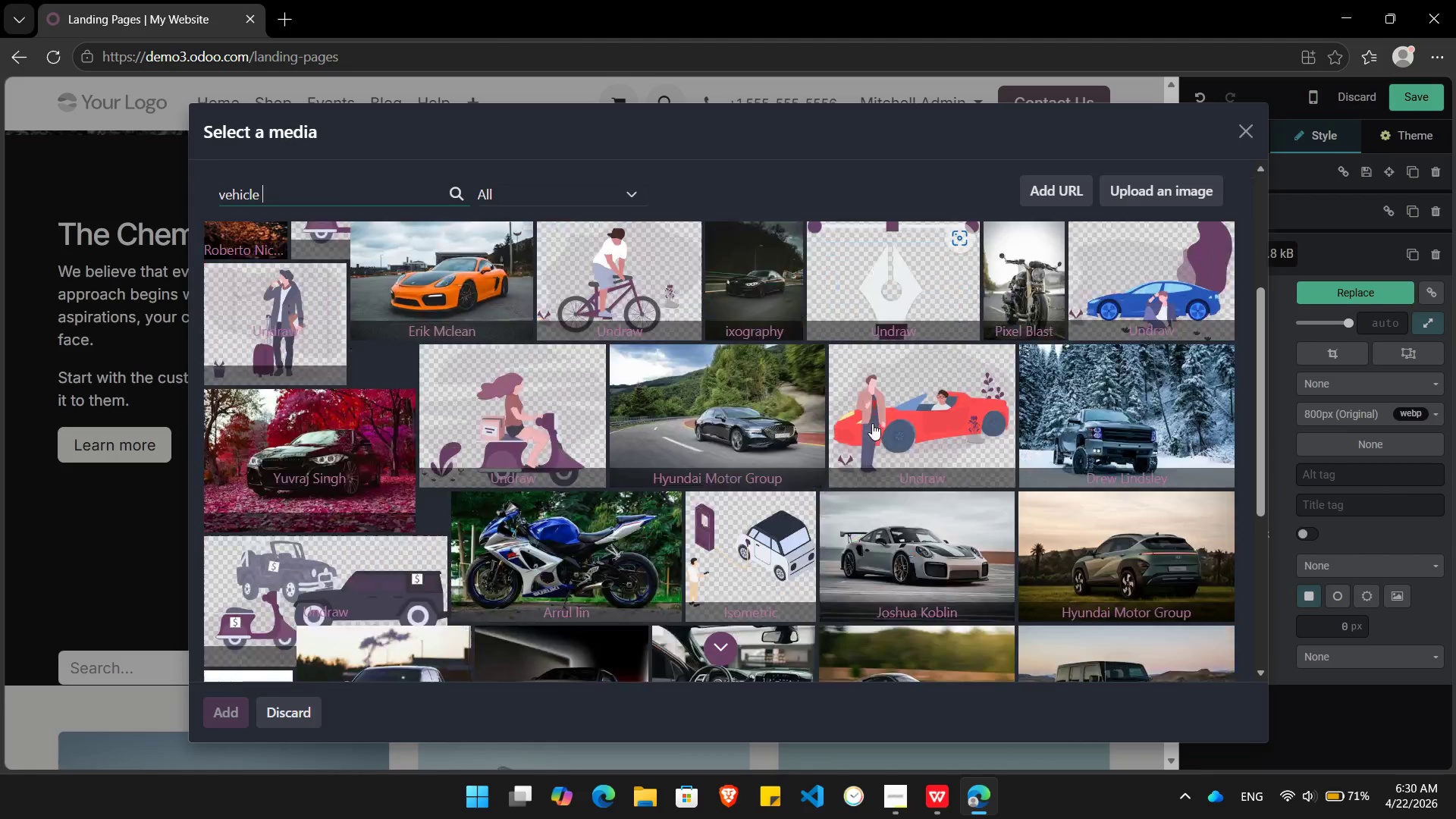 
left_click([587, 432])
 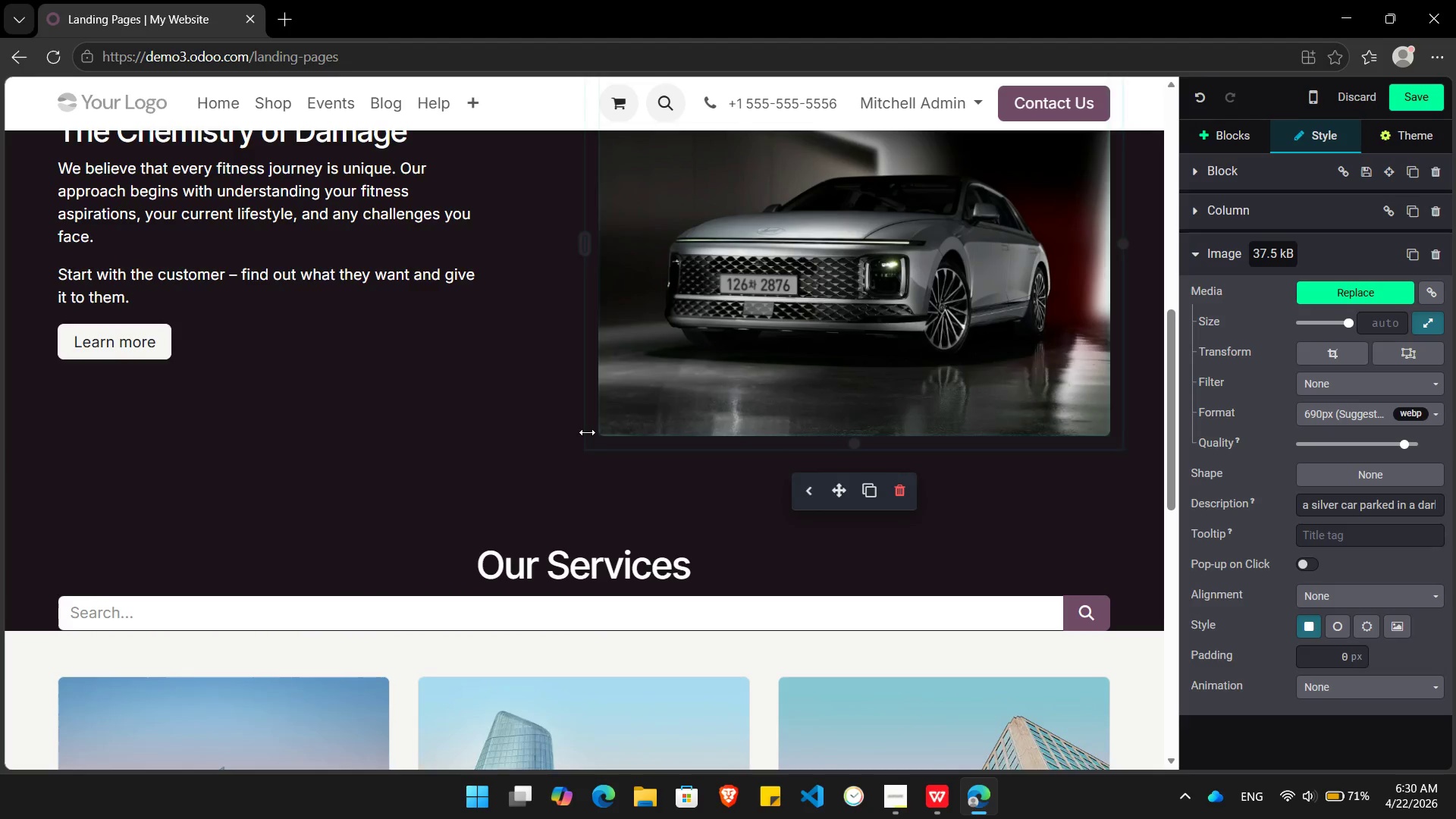 
wait(12.89)
 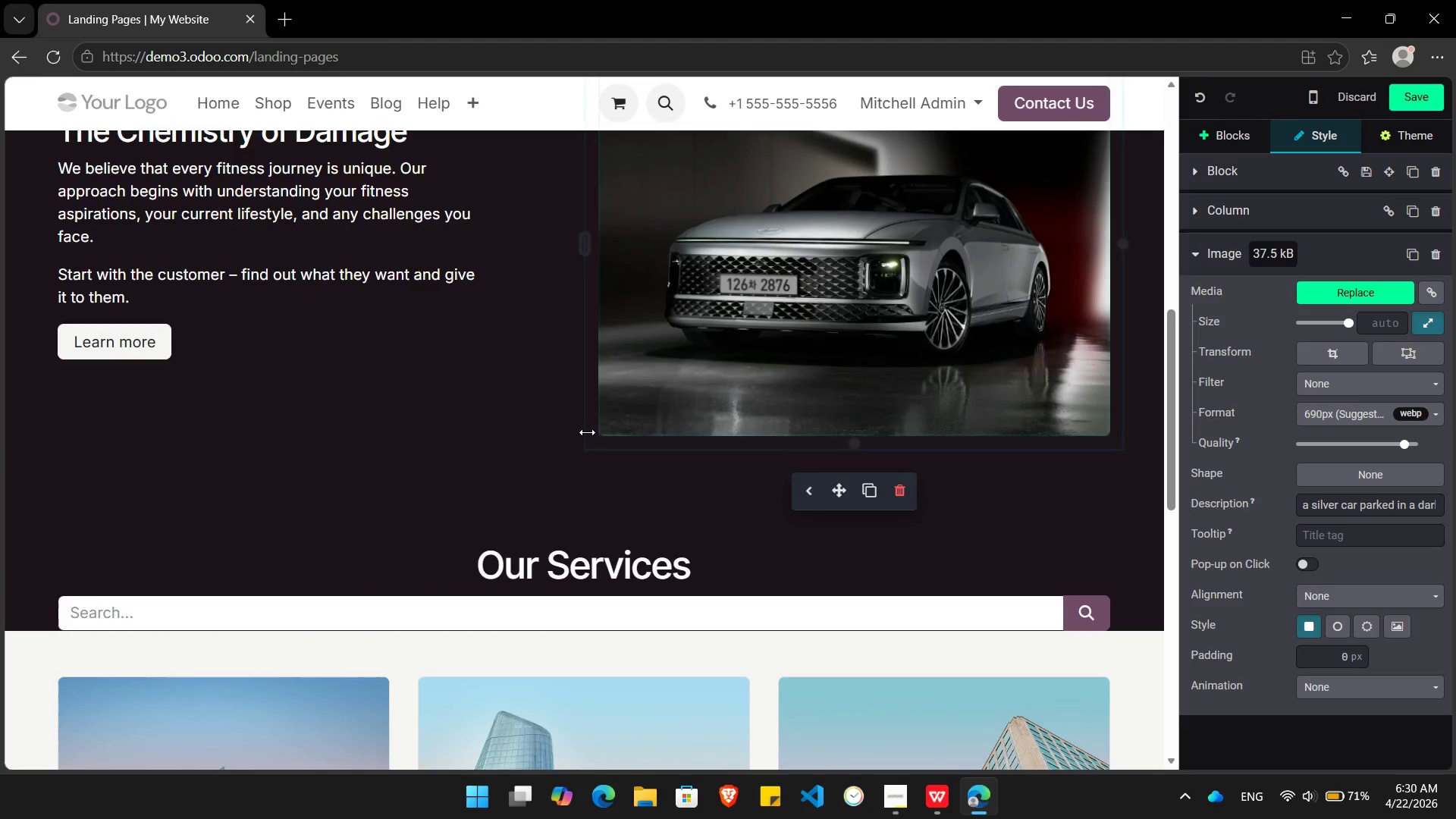 
left_click([952, 275])
 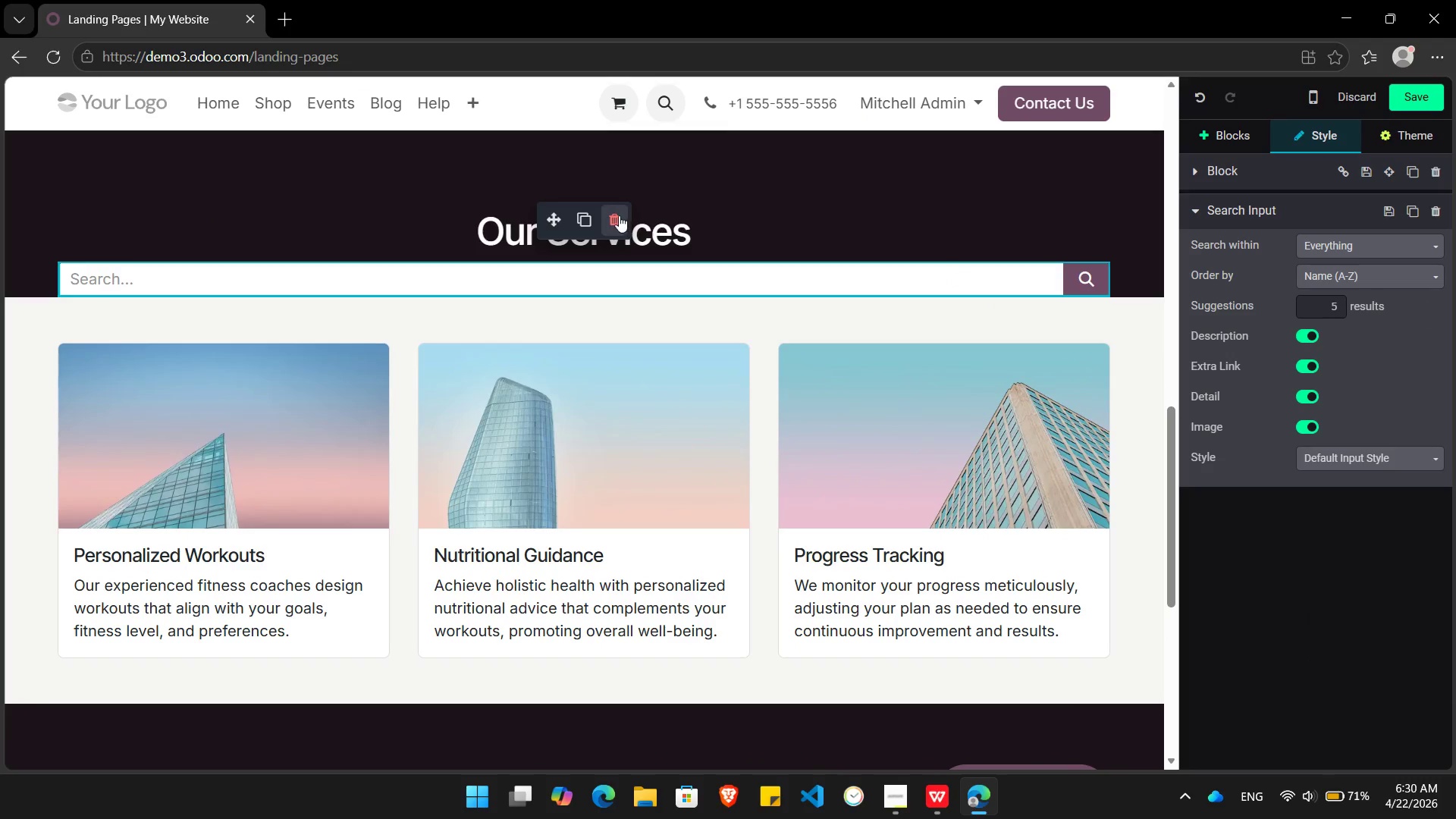 
left_click([616, 215])
 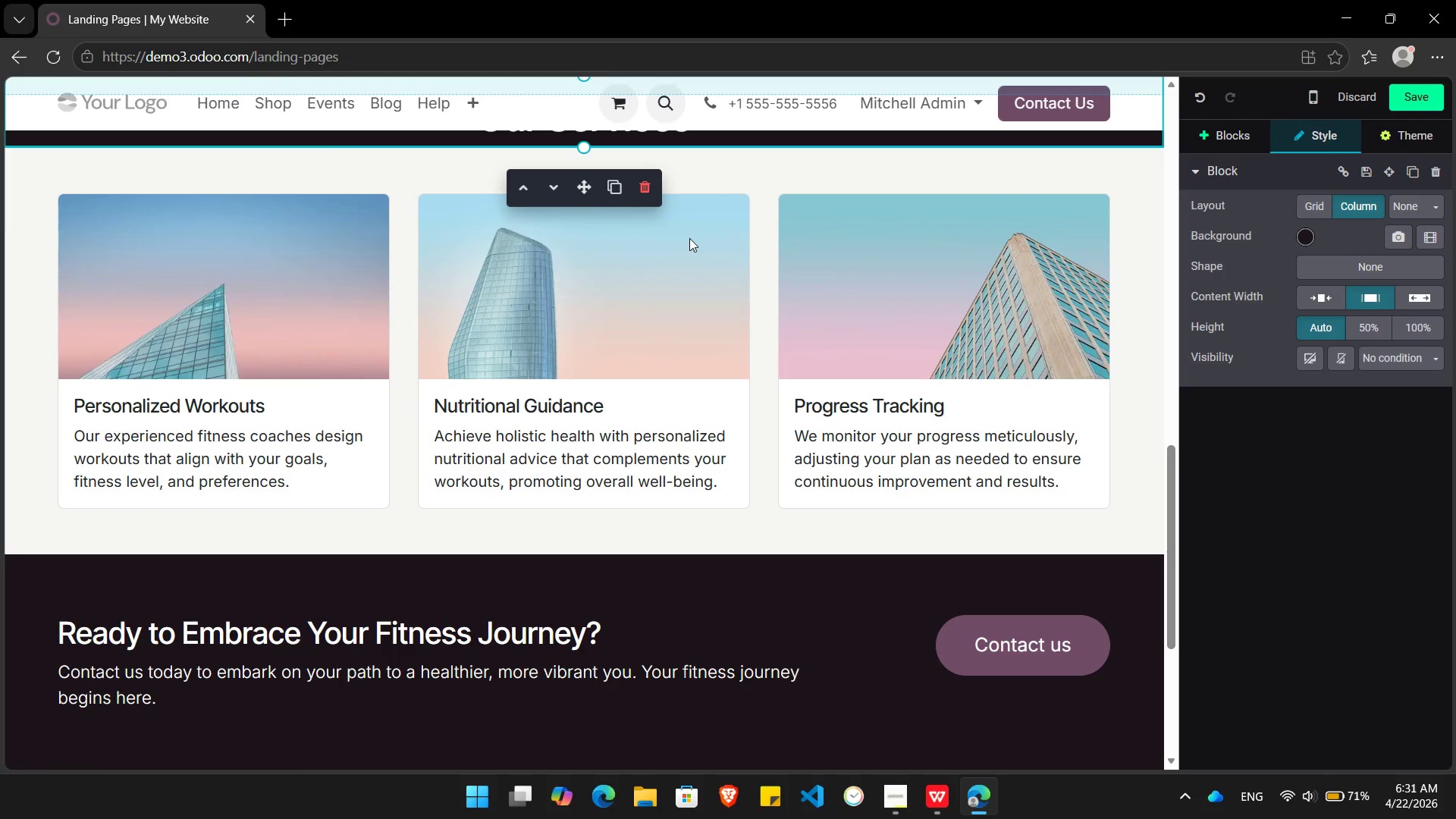 
wait(21.45)
 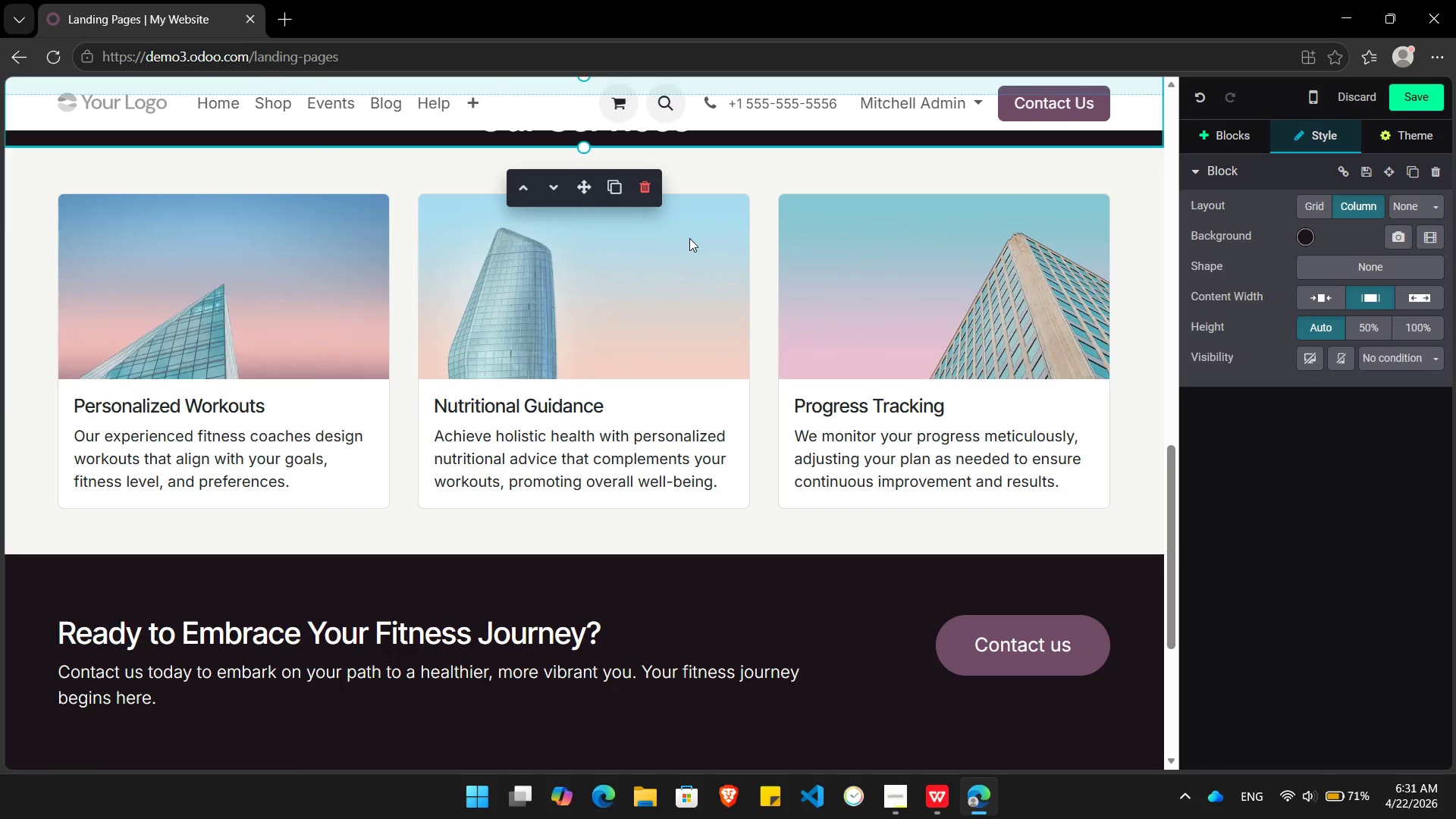 
left_click([1225, 132])
 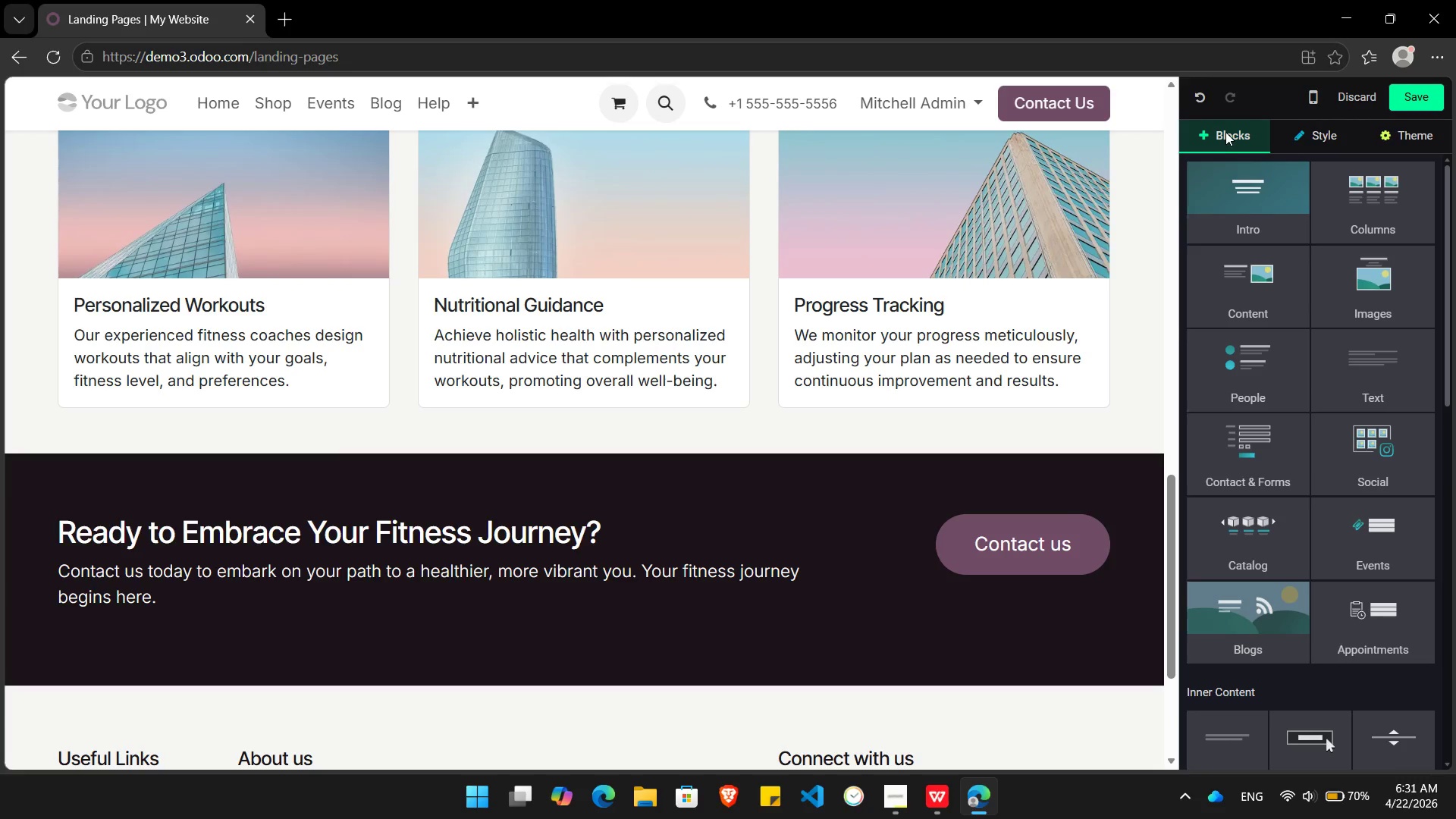 
wait(15.28)
 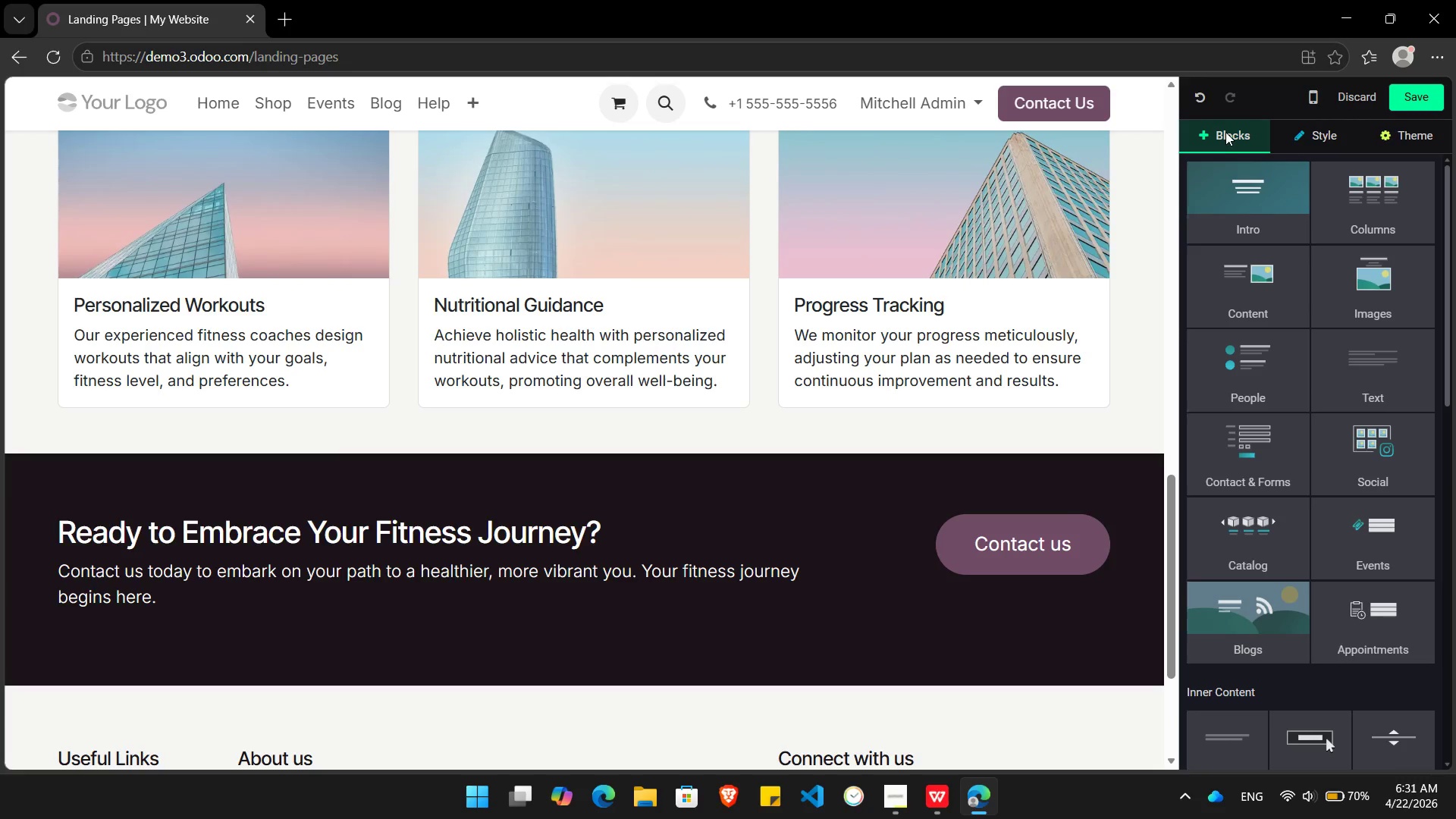 
left_click([1264, 353])
 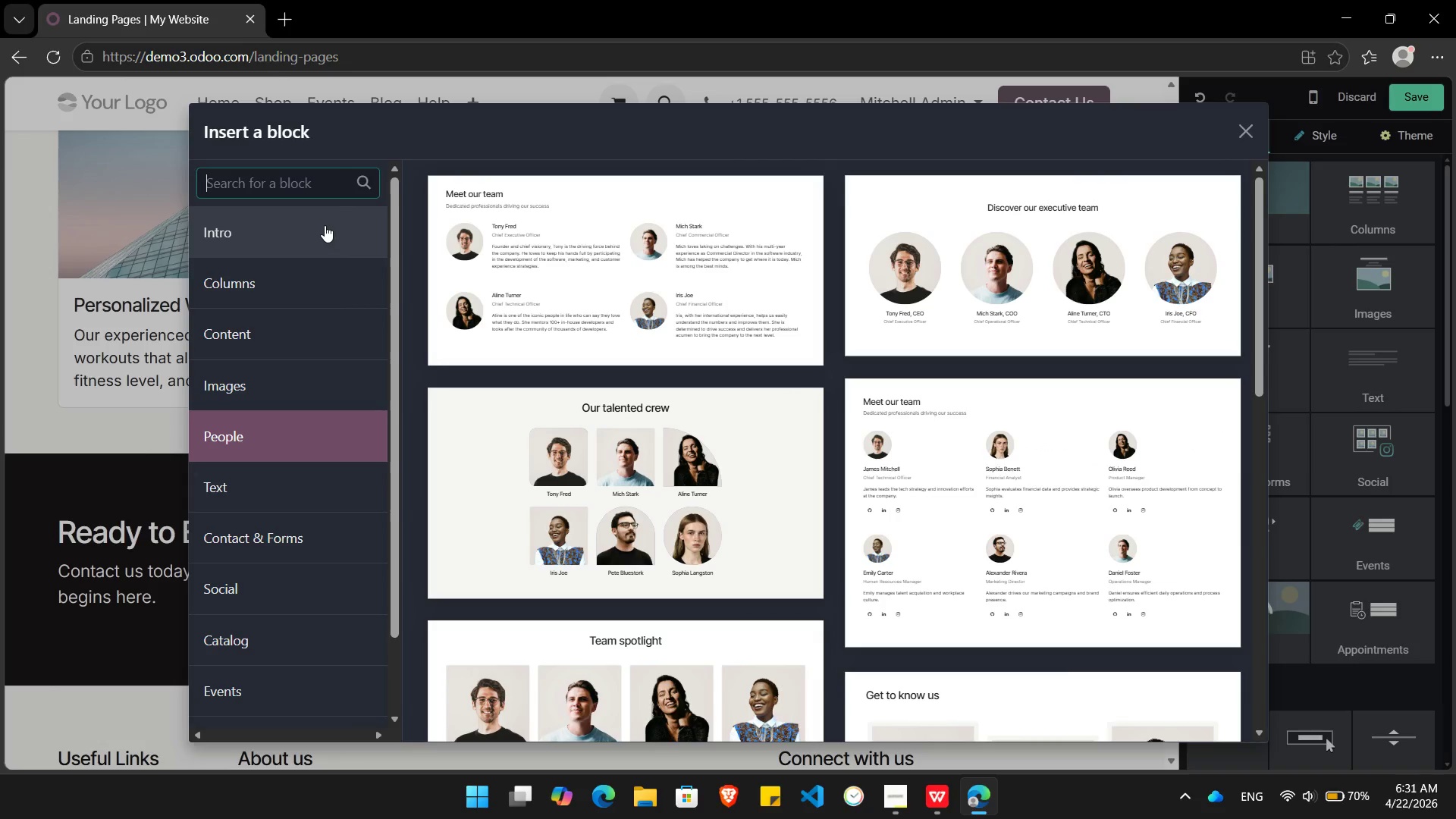 
mouse_move([262, 413])
 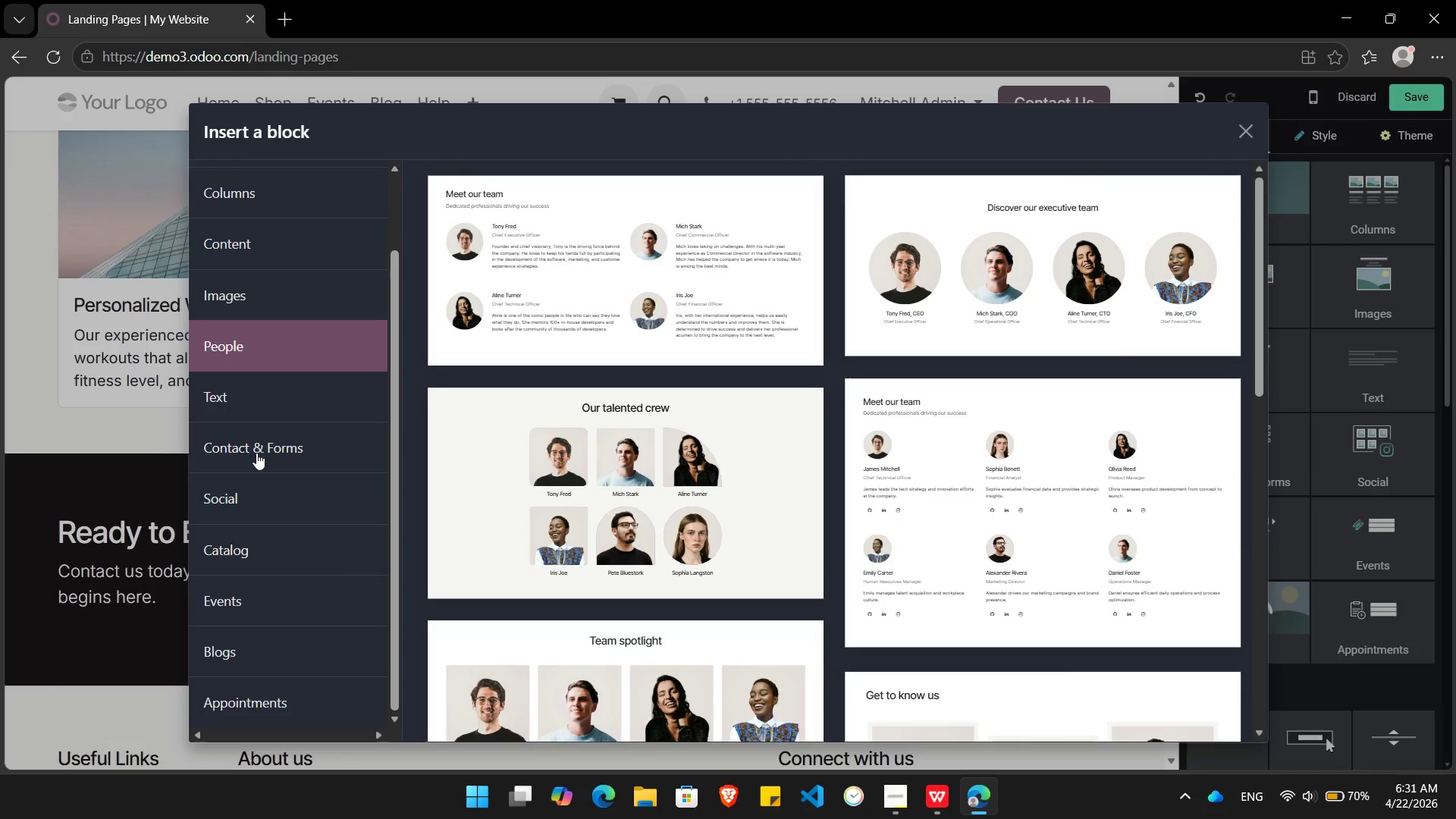 
left_click([256, 453])
 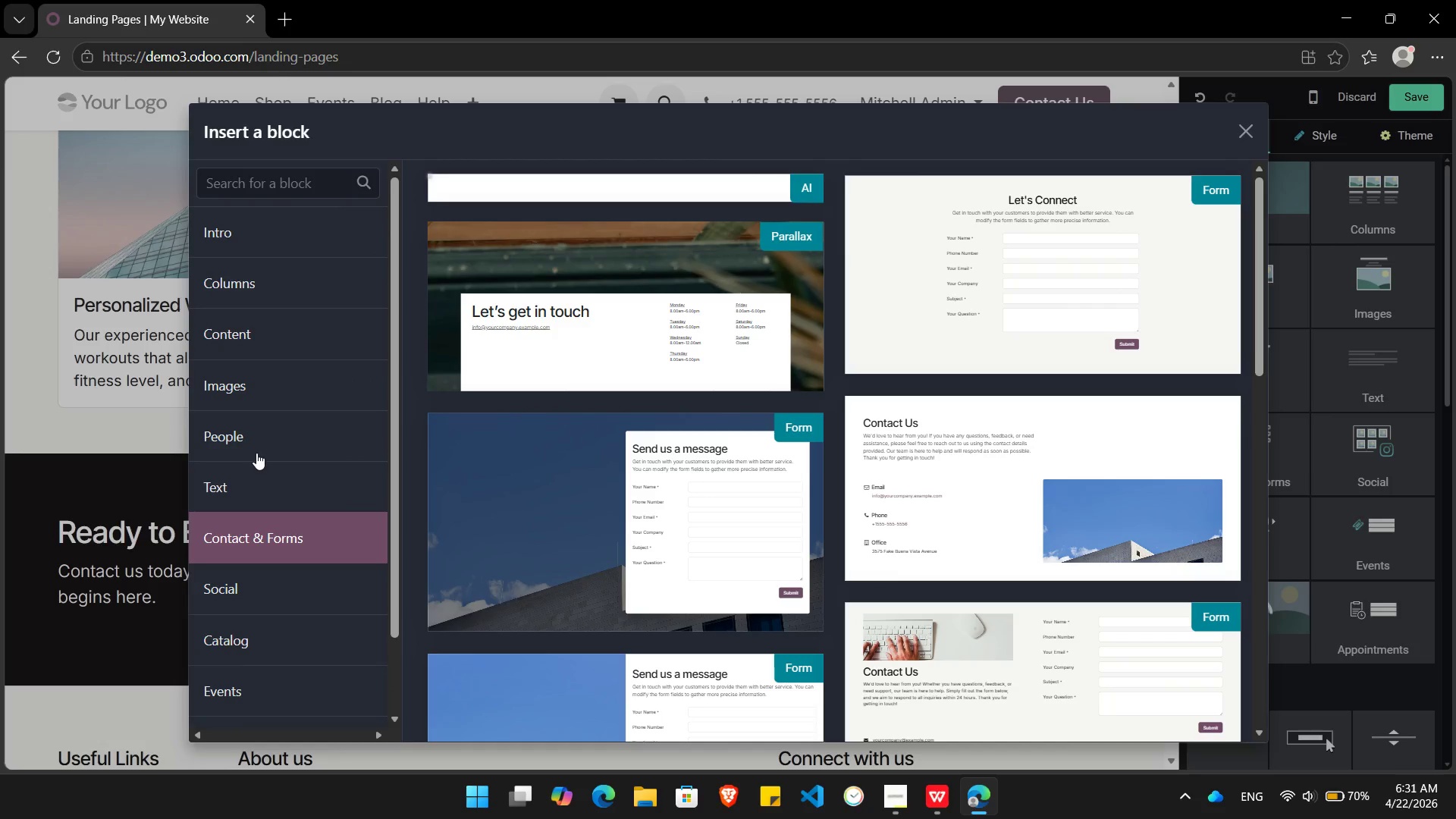 
wait(12.95)
 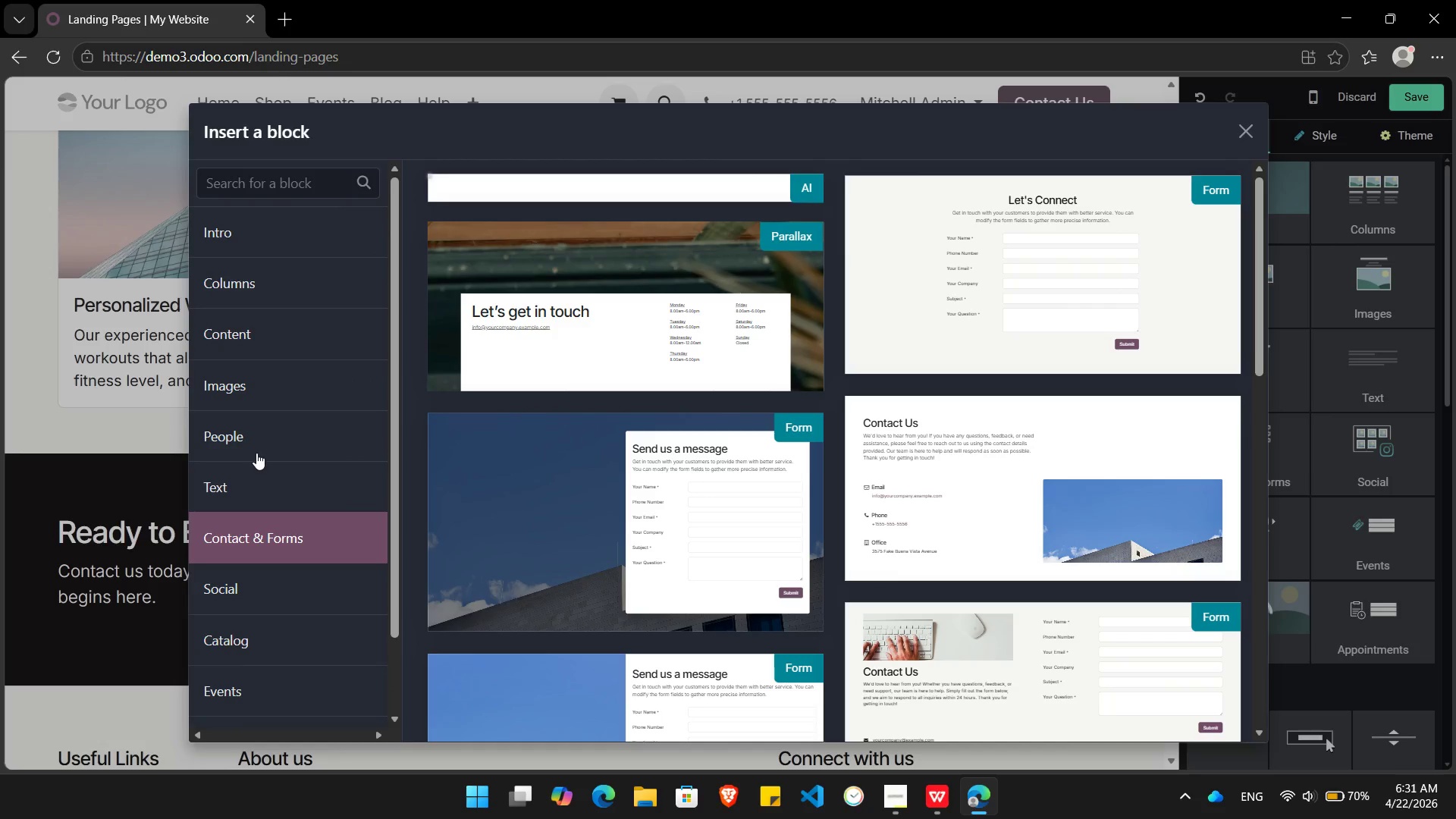 
left_click([261, 268])
 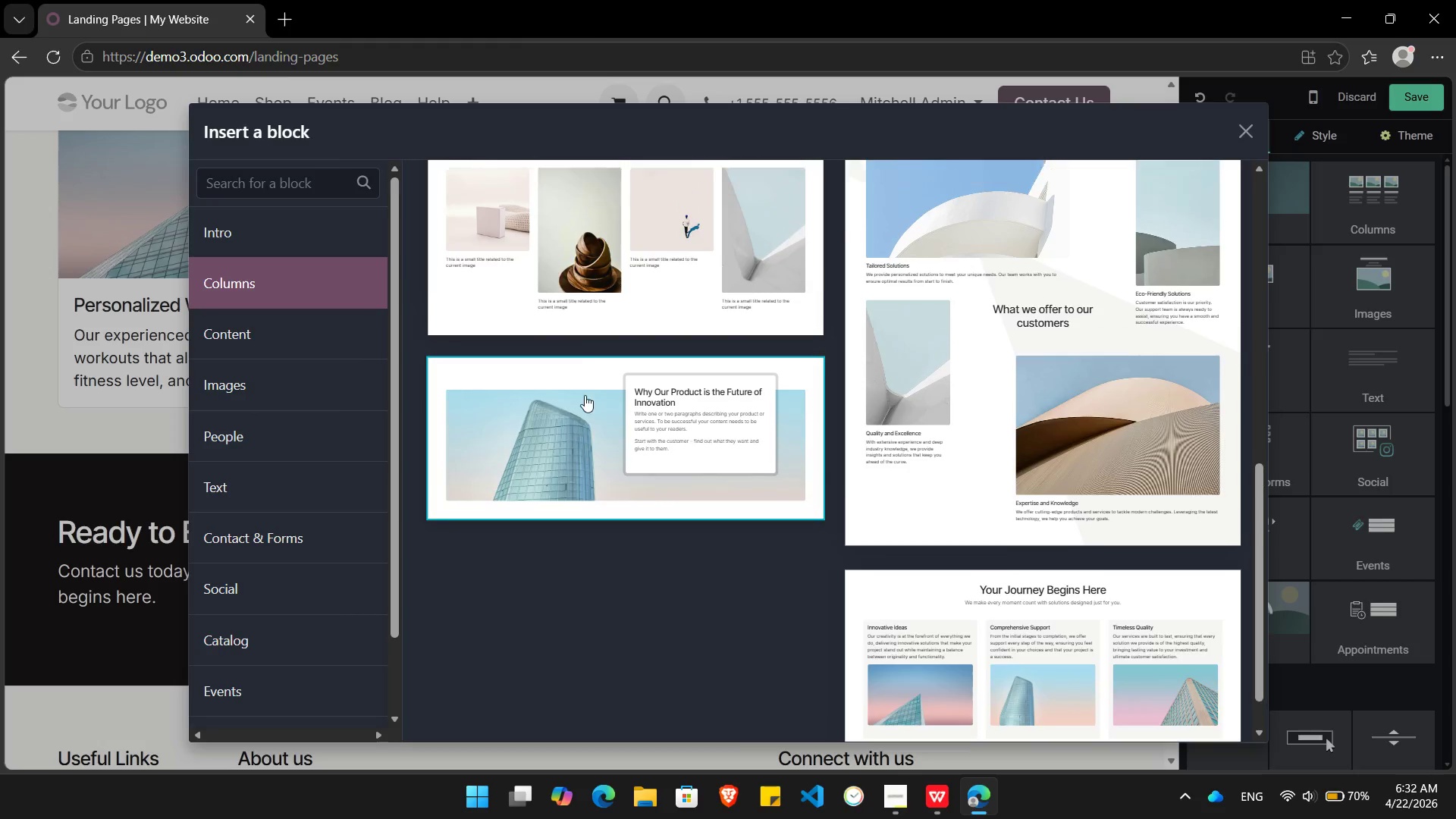 
wait(14.77)
 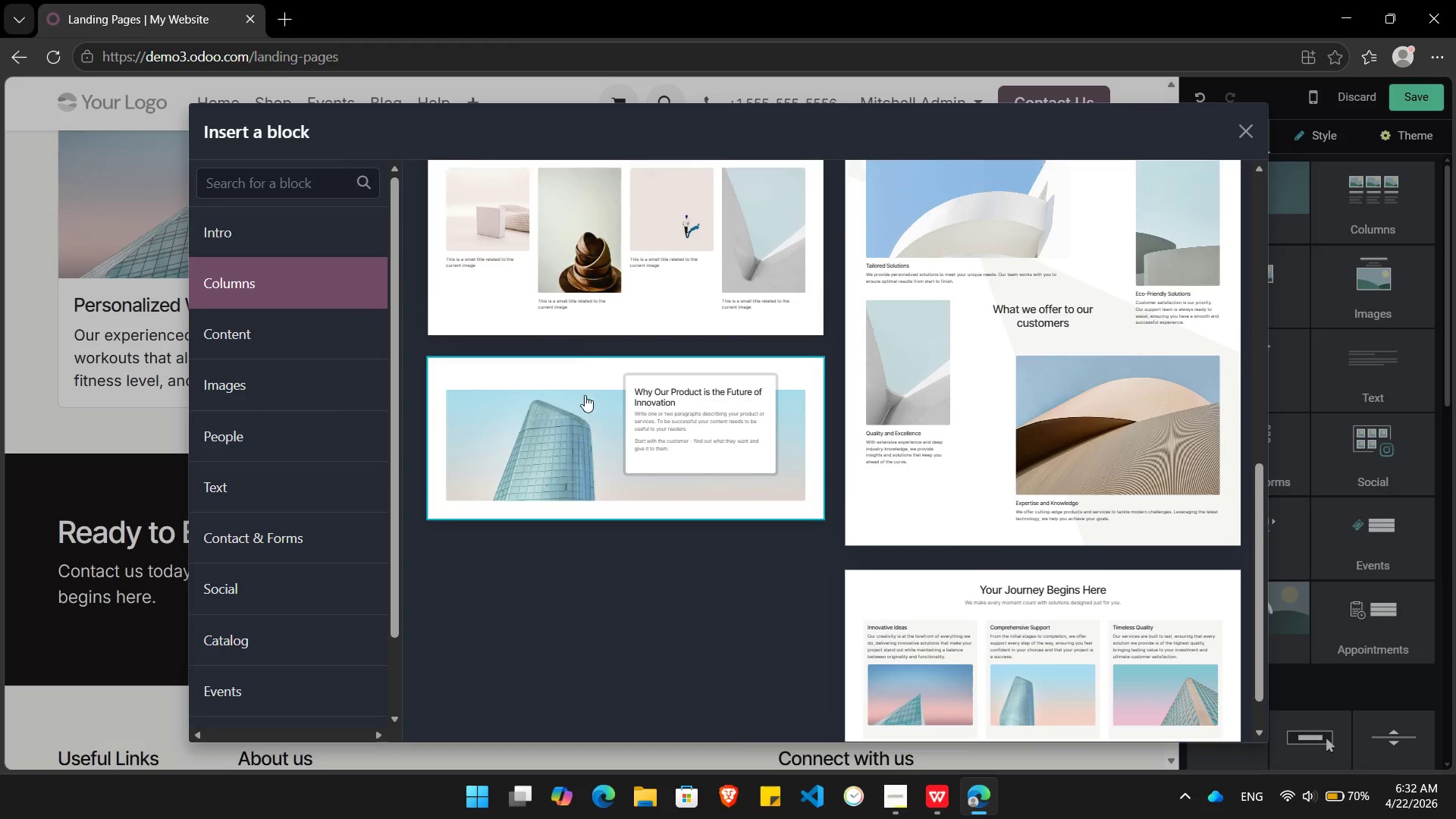 
left_click([579, 458])
 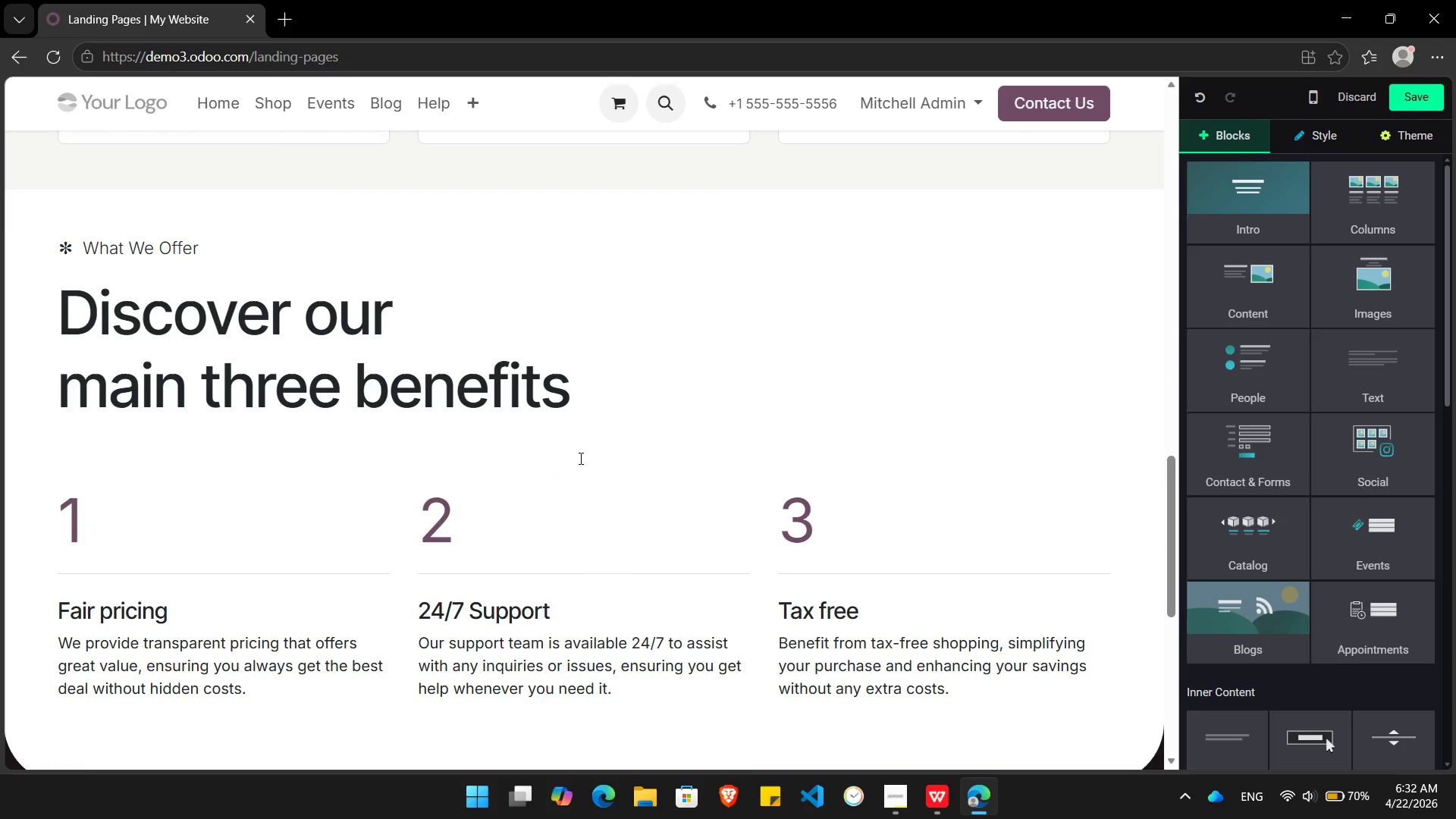 
wait(6.59)
 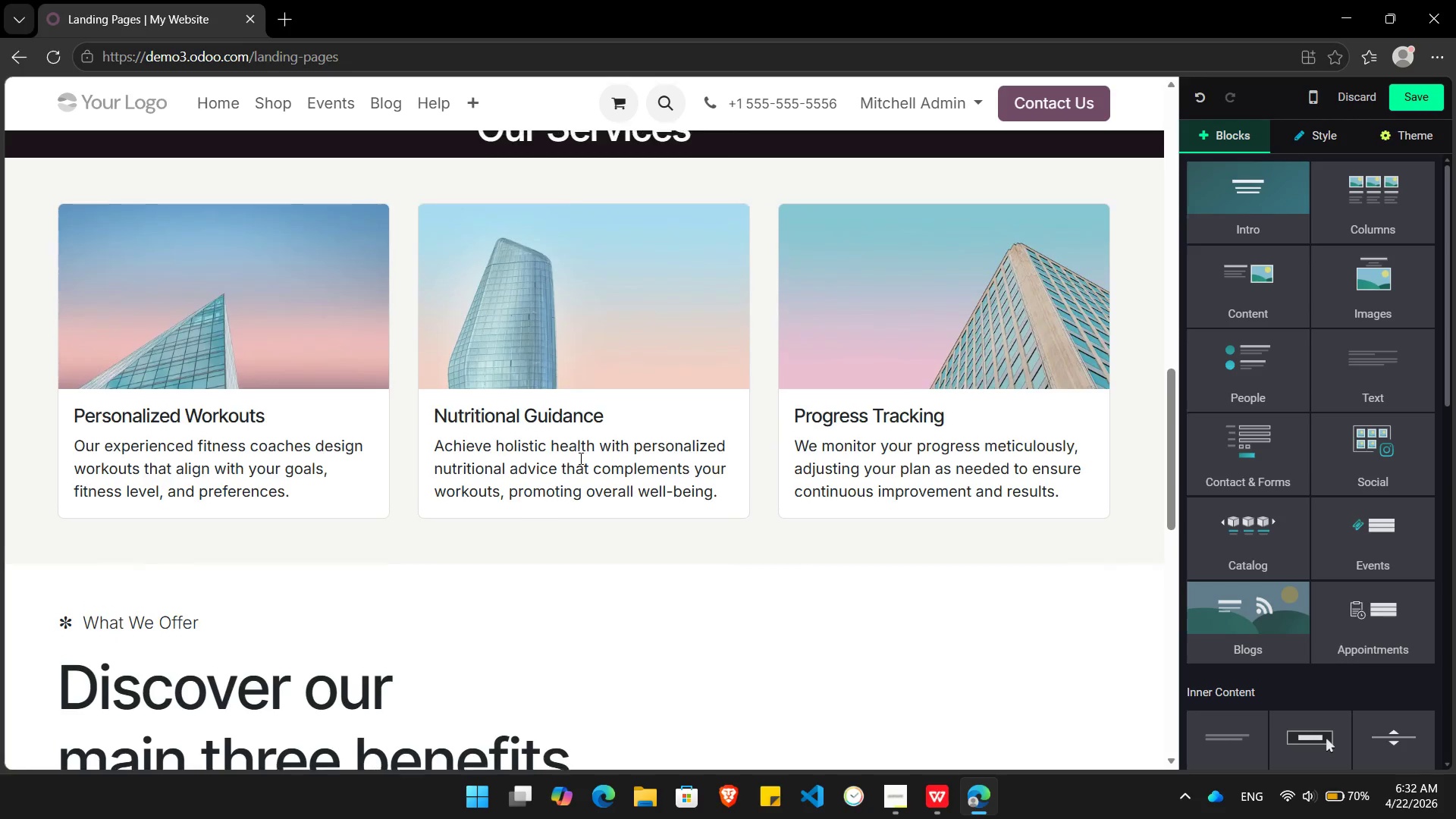 
left_click_drag(start_coordinate=[578, 366], to_coordinate=[55, 309])
 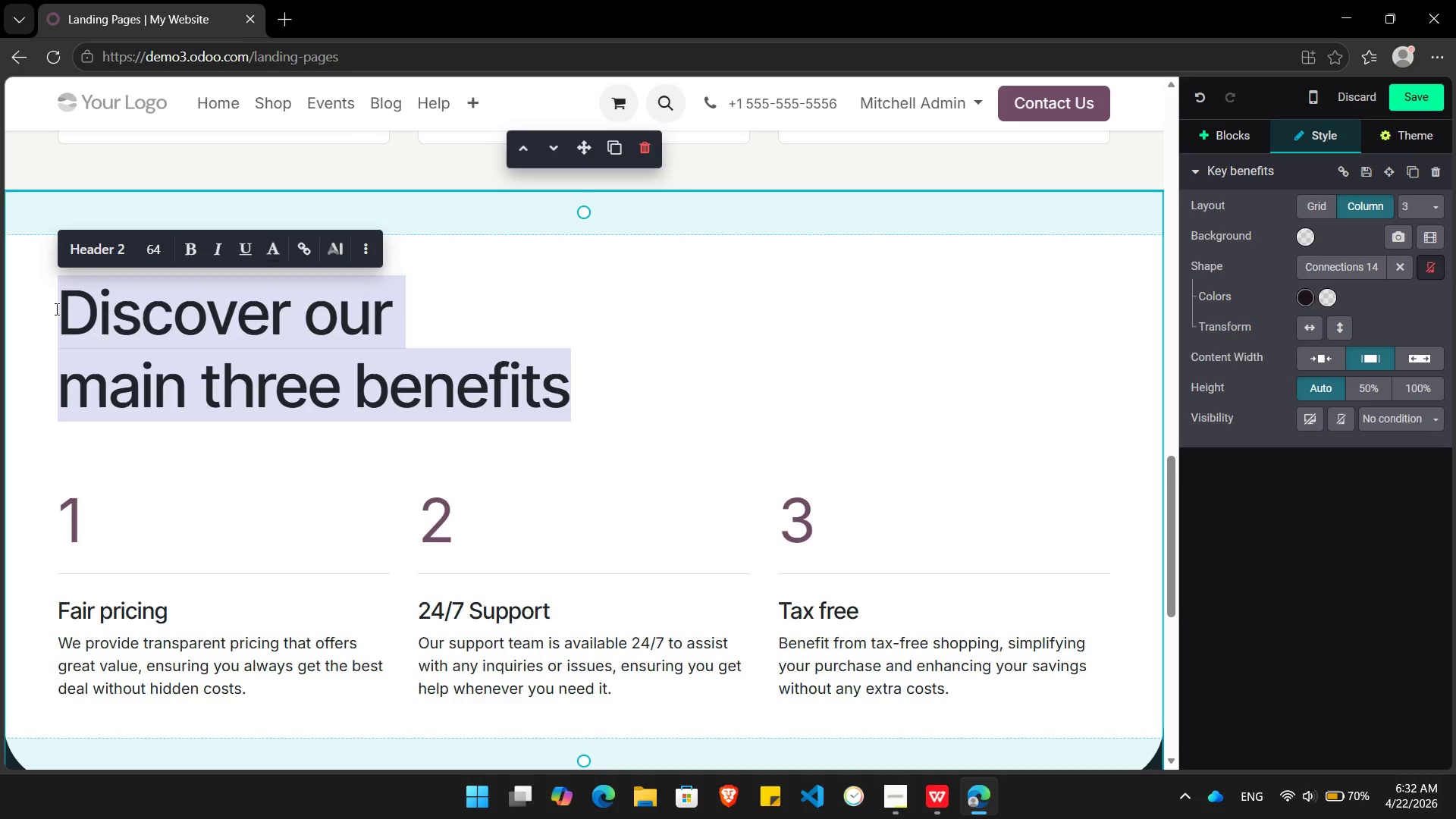 
type(Membership Tiers)
 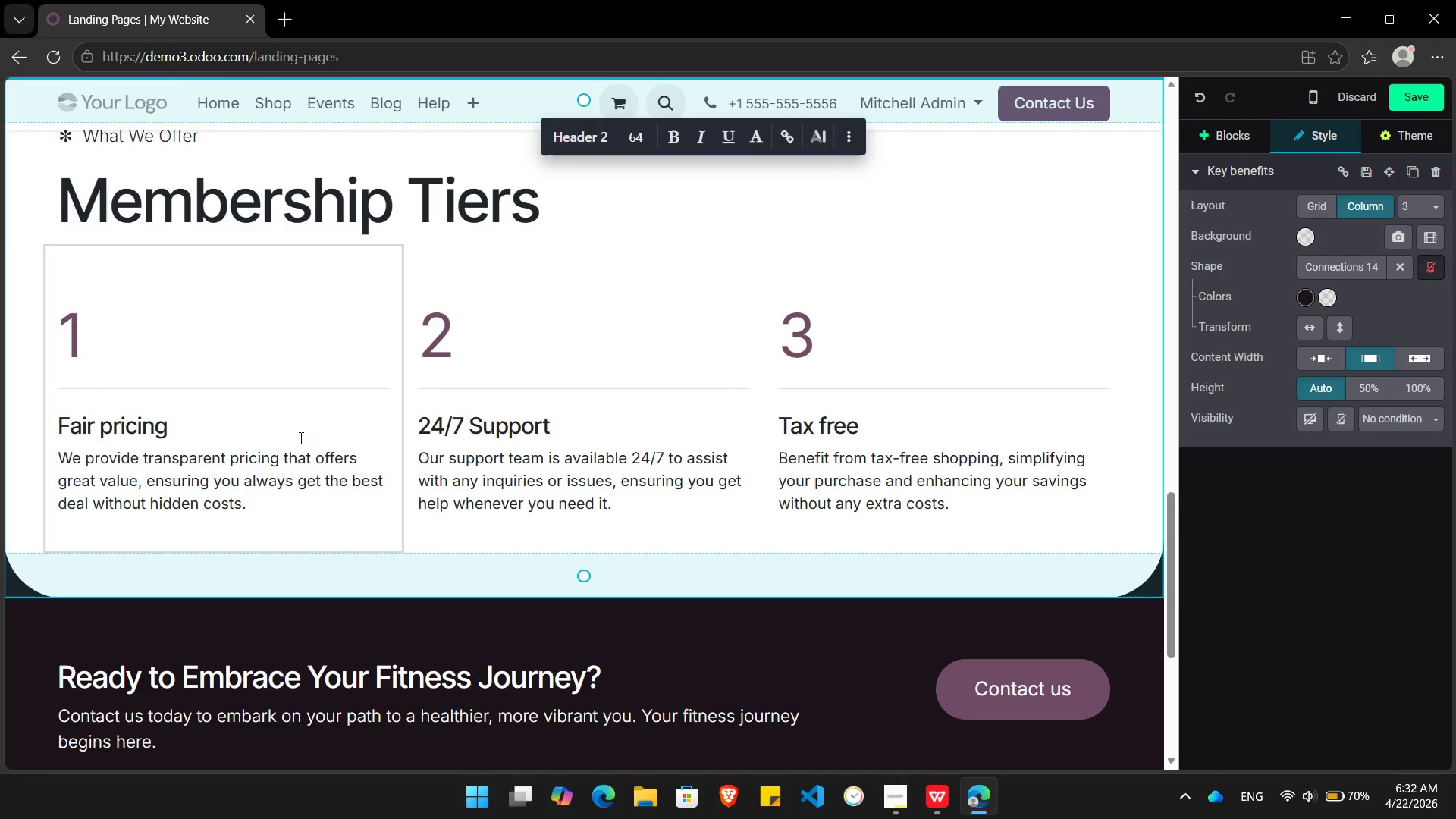 
left_click([532, 428])
 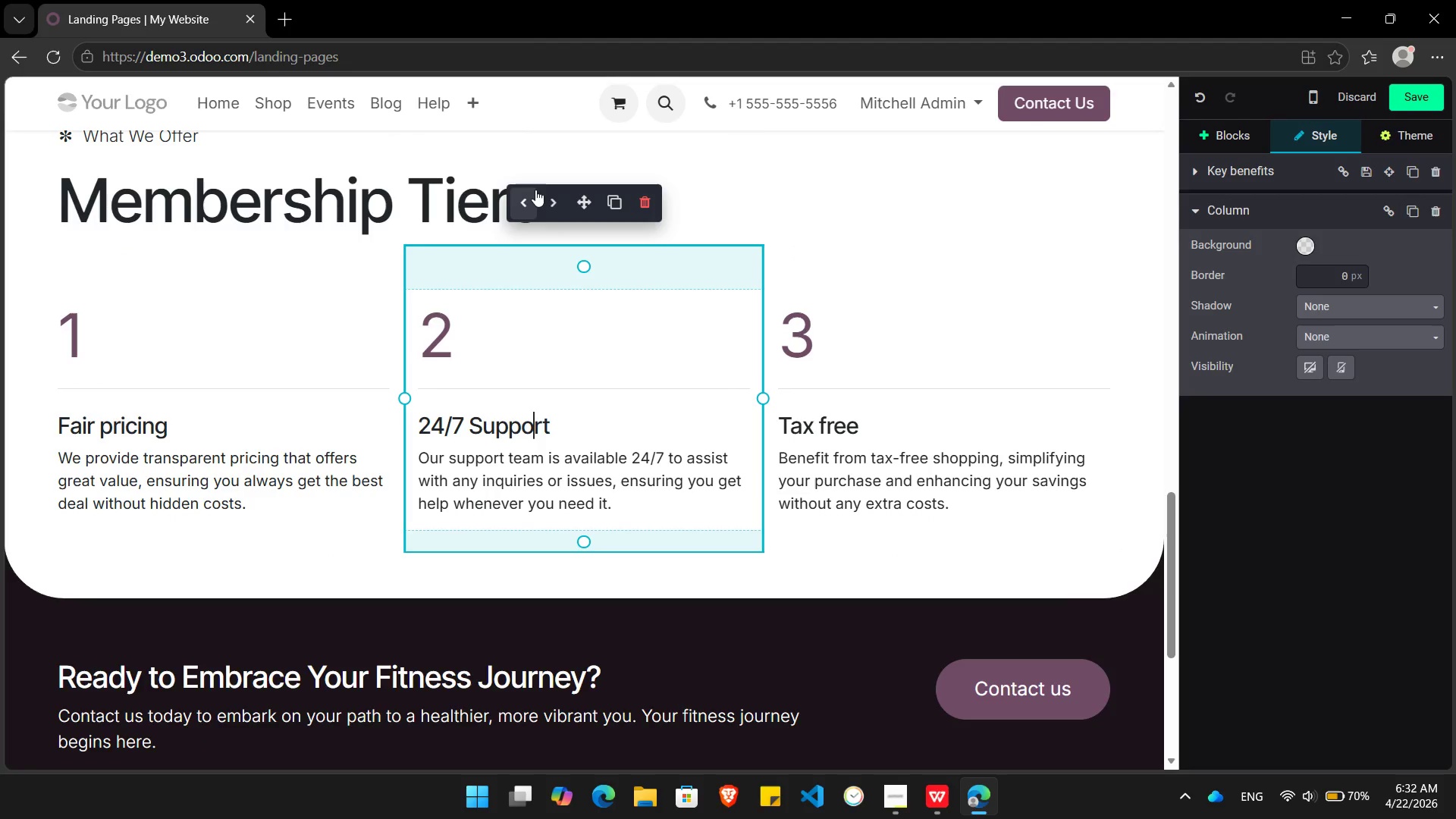 
wait(5.72)
 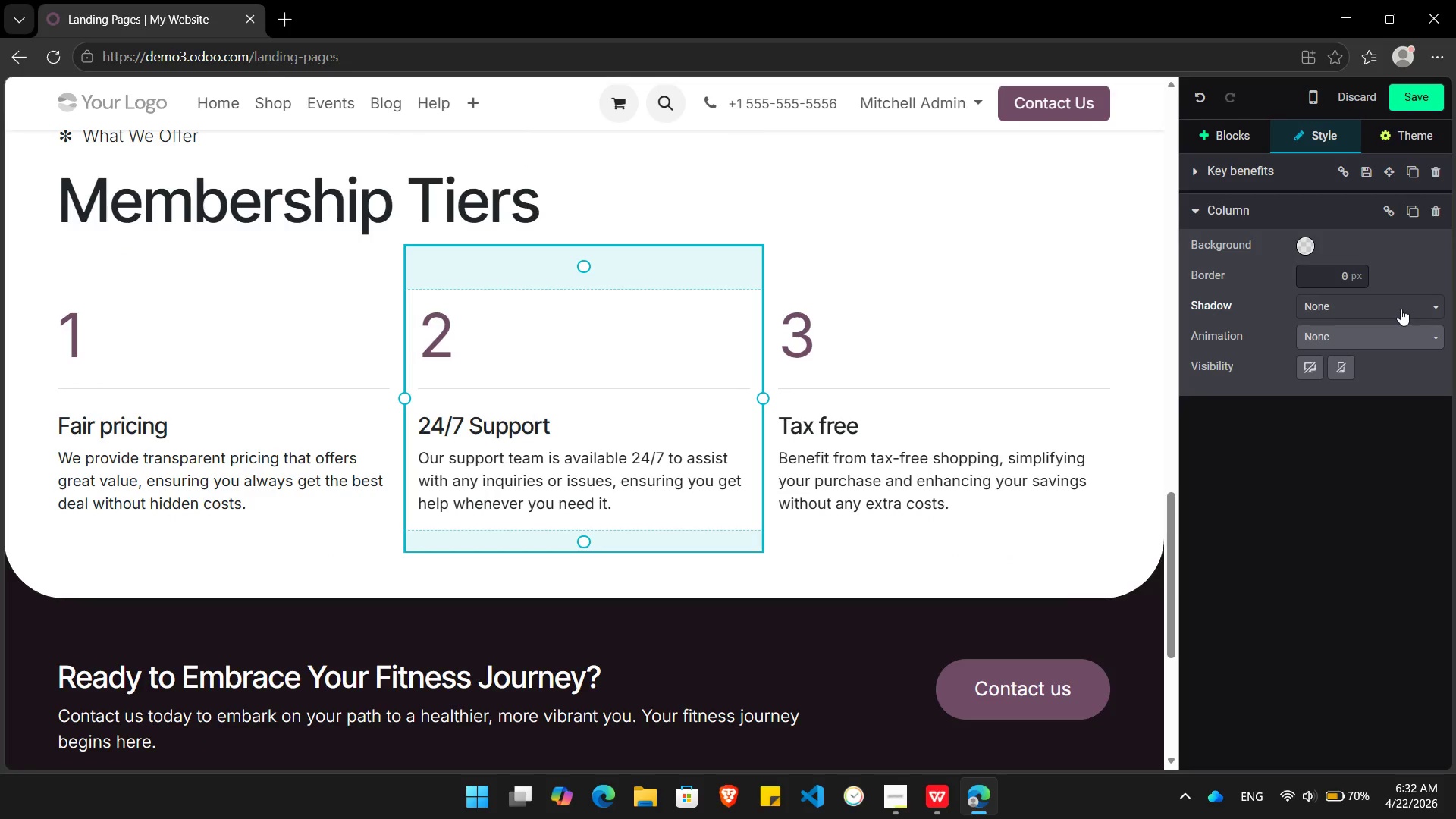 
left_click([56, 255])
 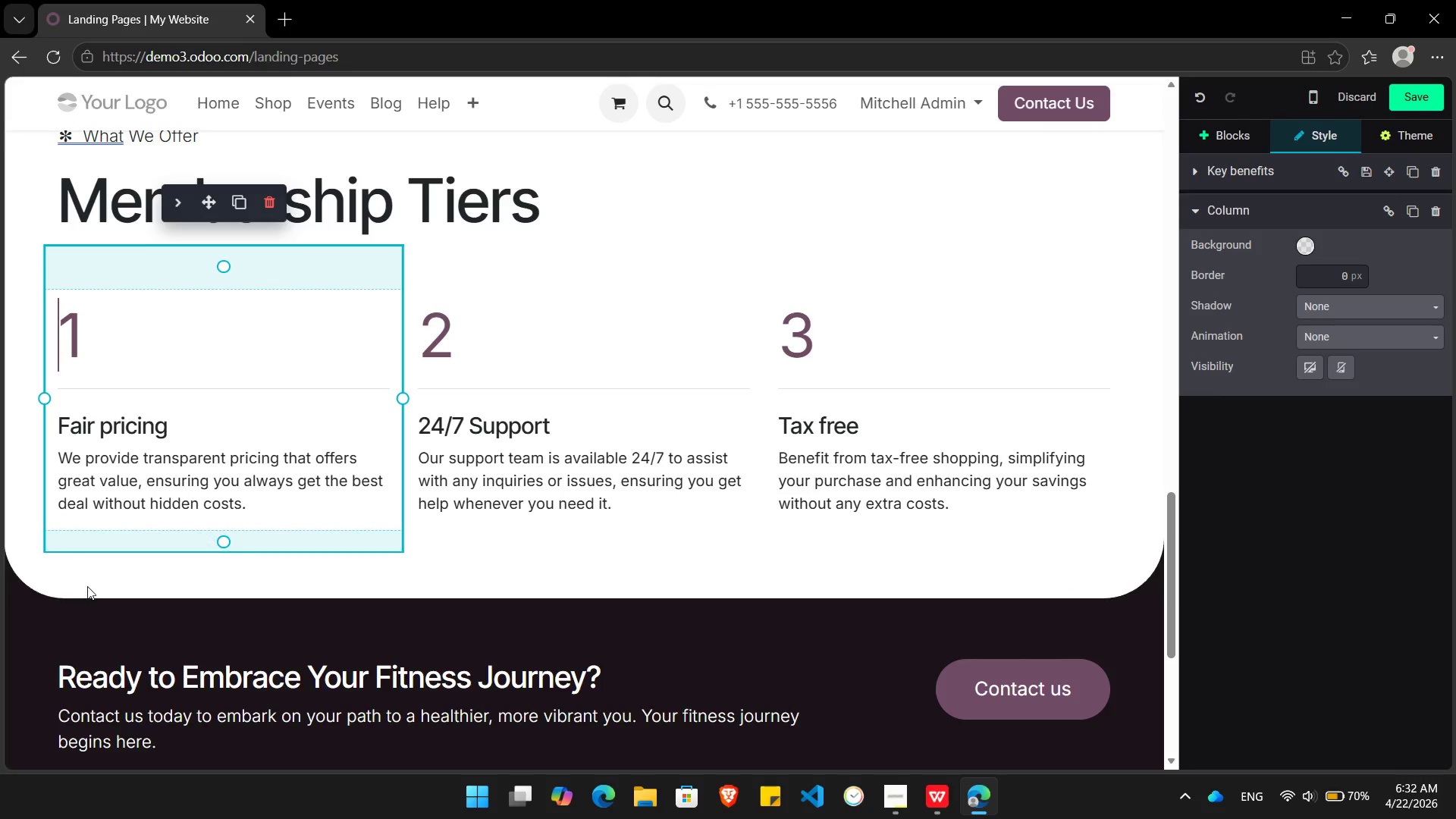 
left_click([61, 570])
 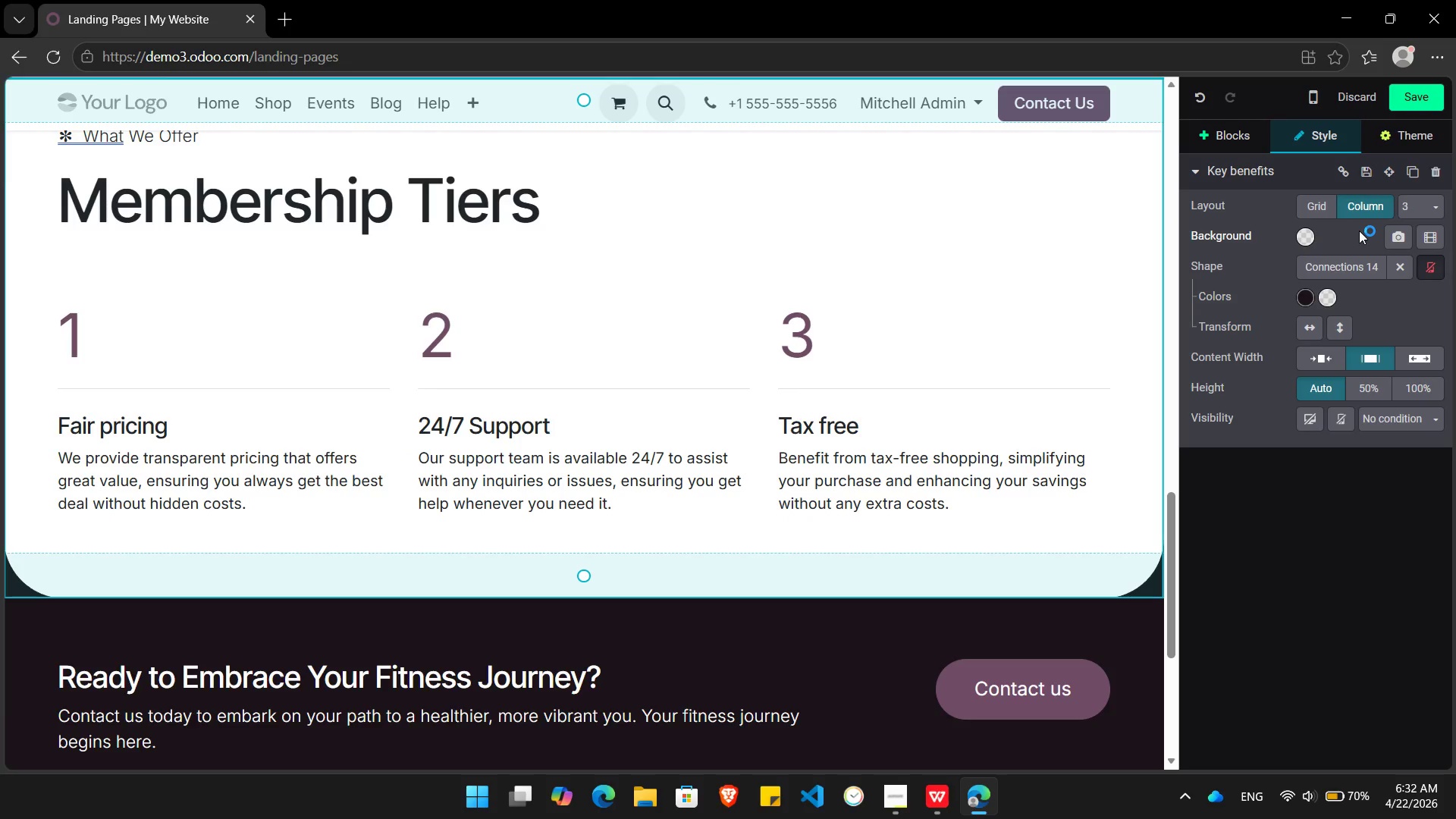 
left_click([1414, 205])
 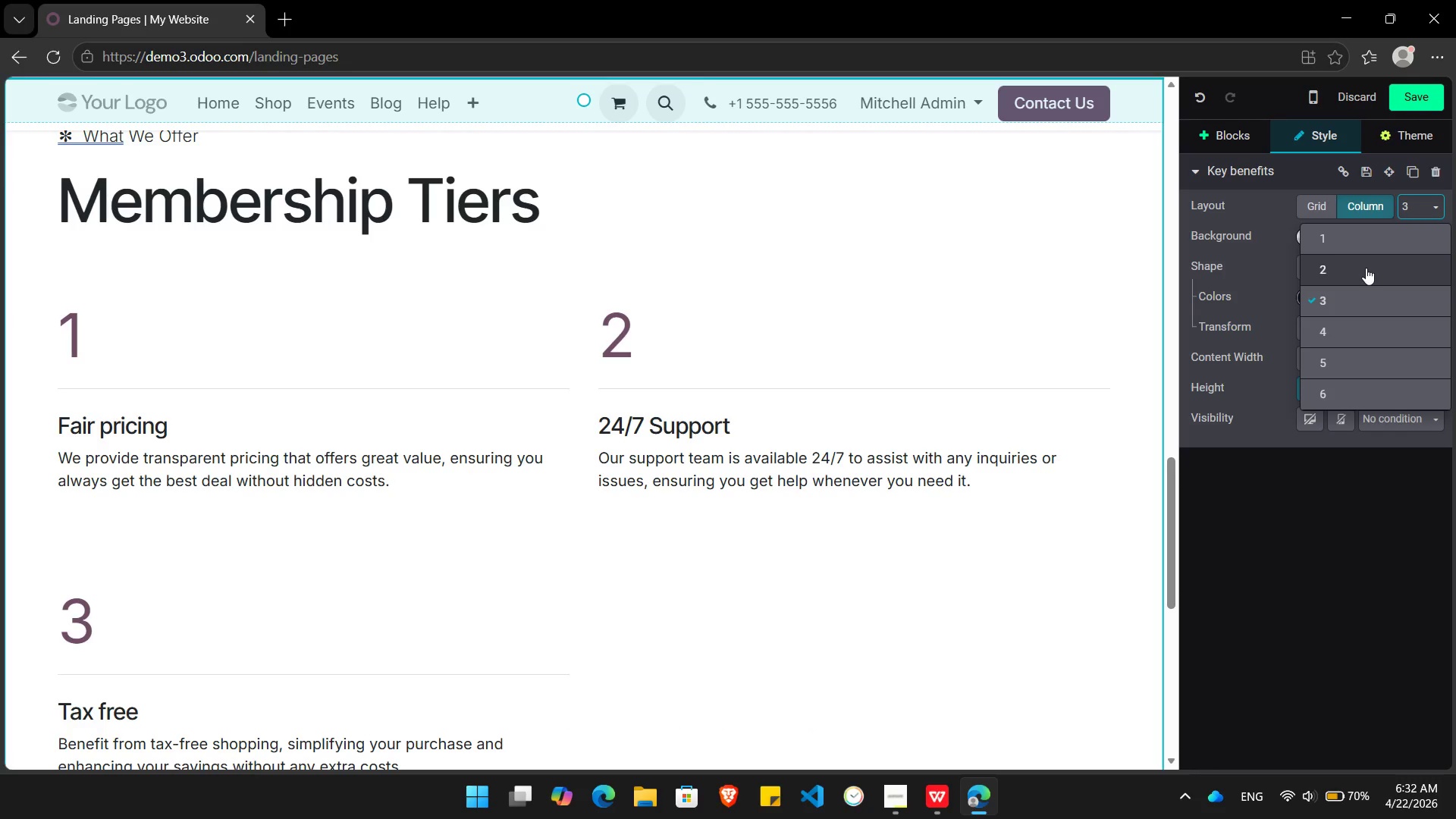 
left_click([1366, 268])
 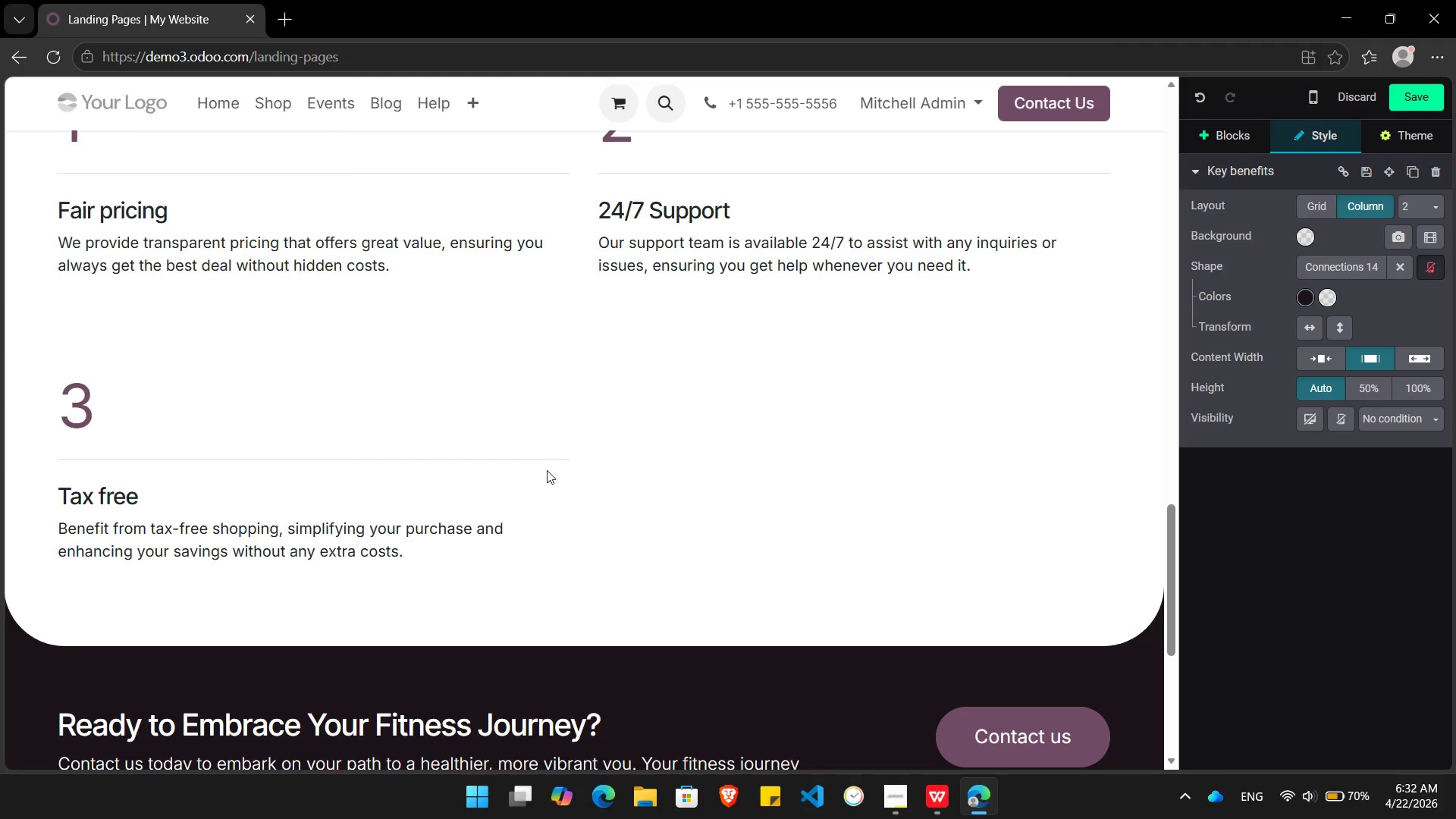 
left_click([388, 480])
 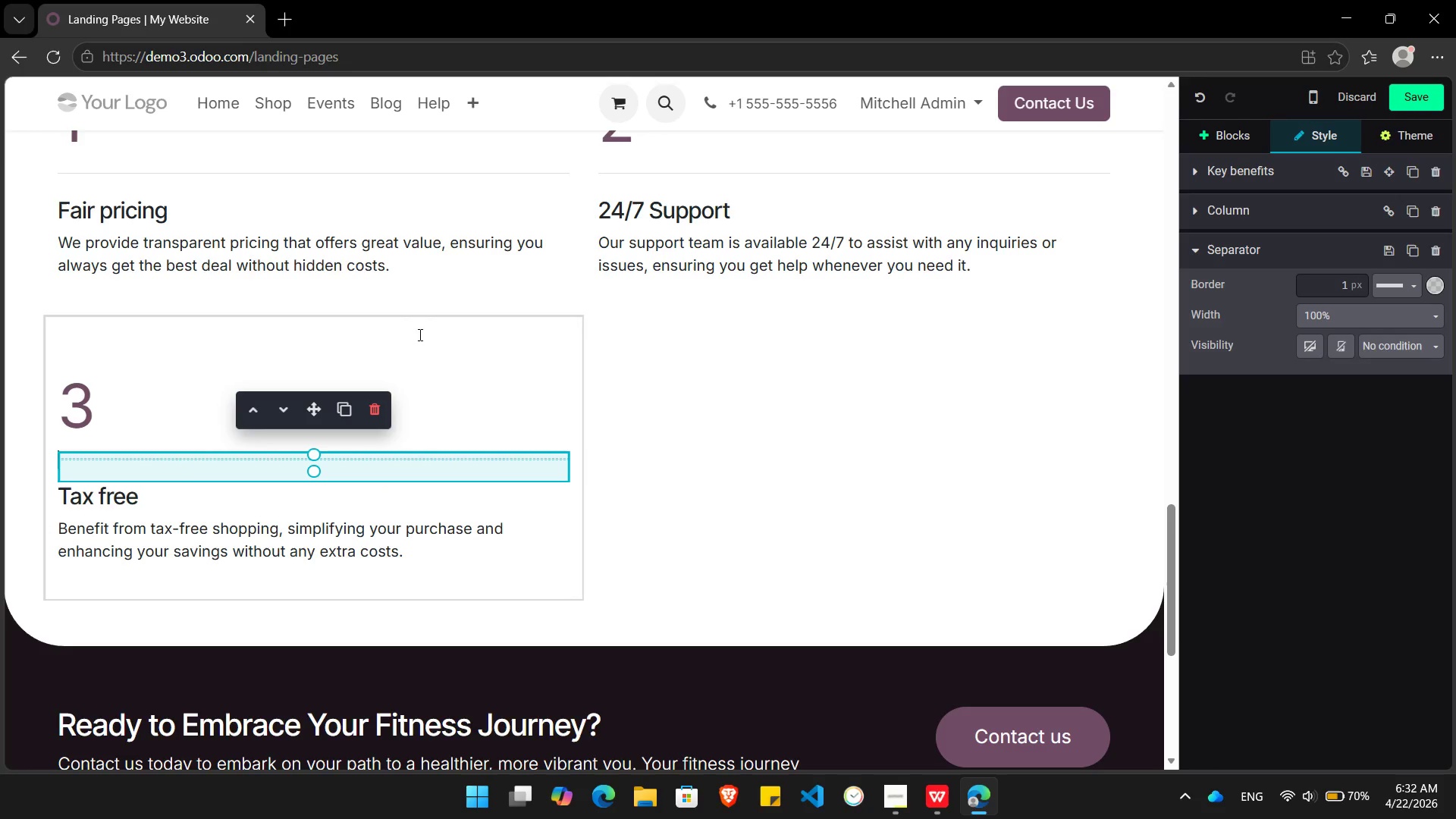 
left_click([420, 334])
 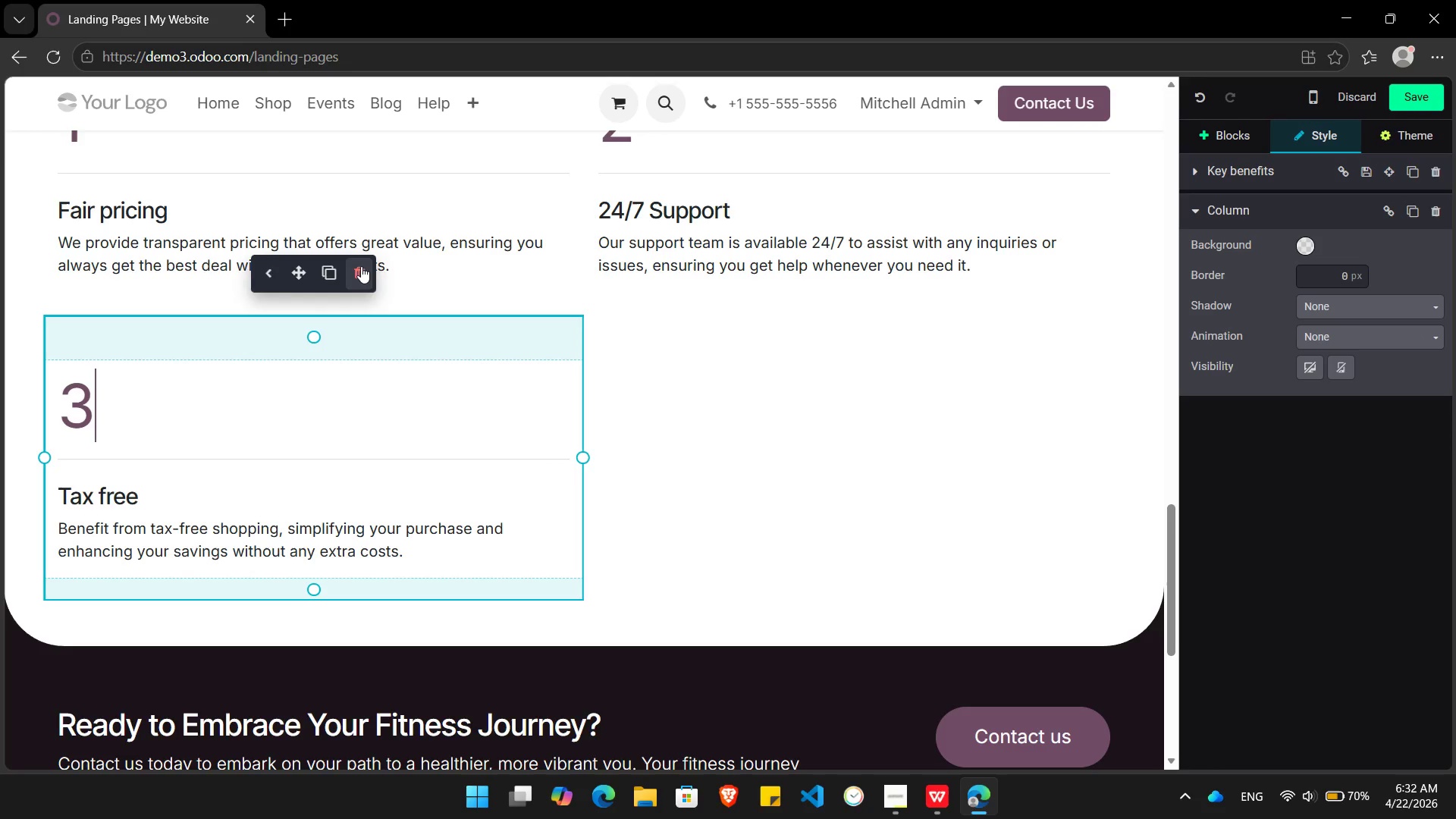 
left_click([361, 268])
 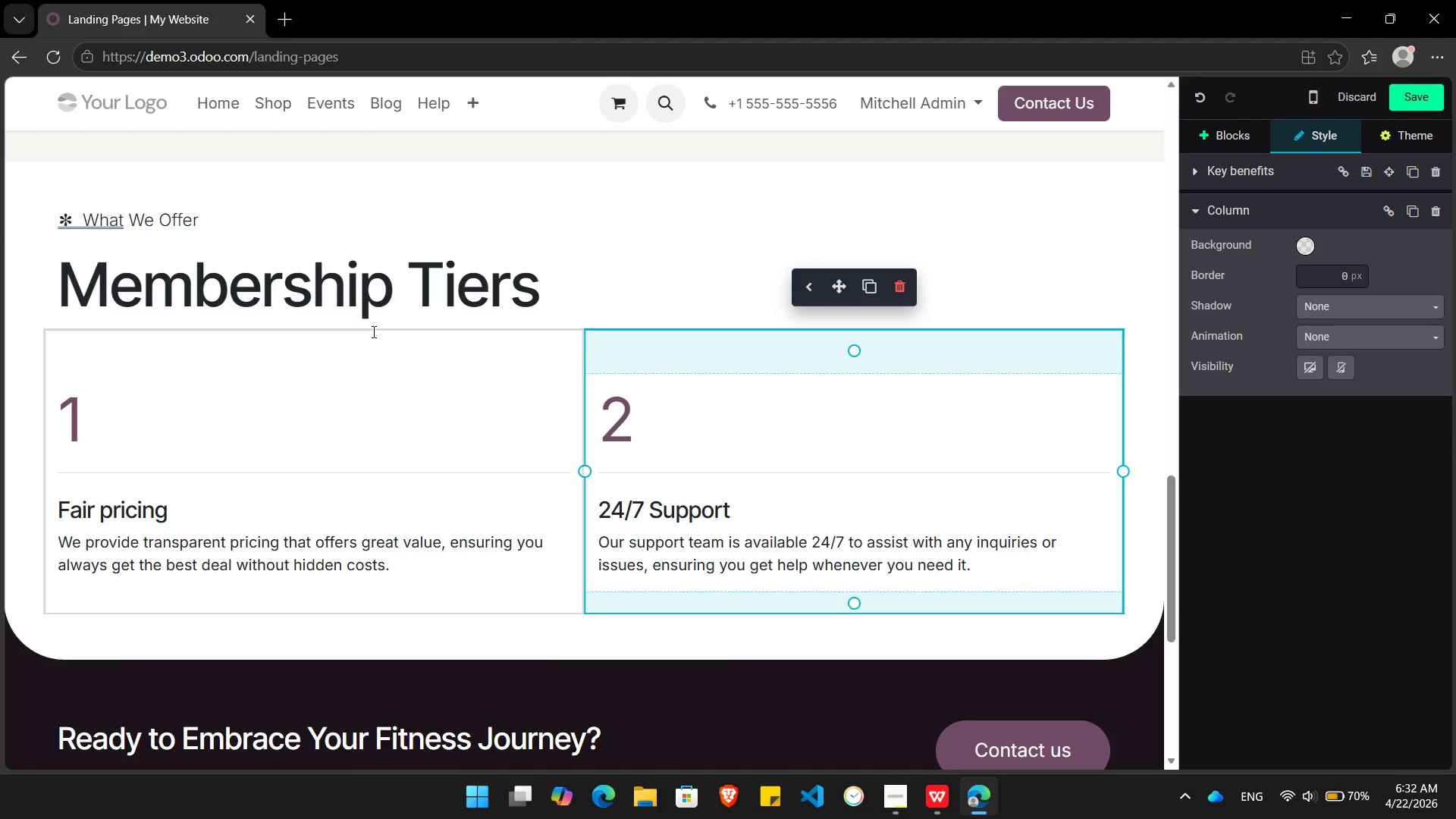 
left_click([312, 256])
 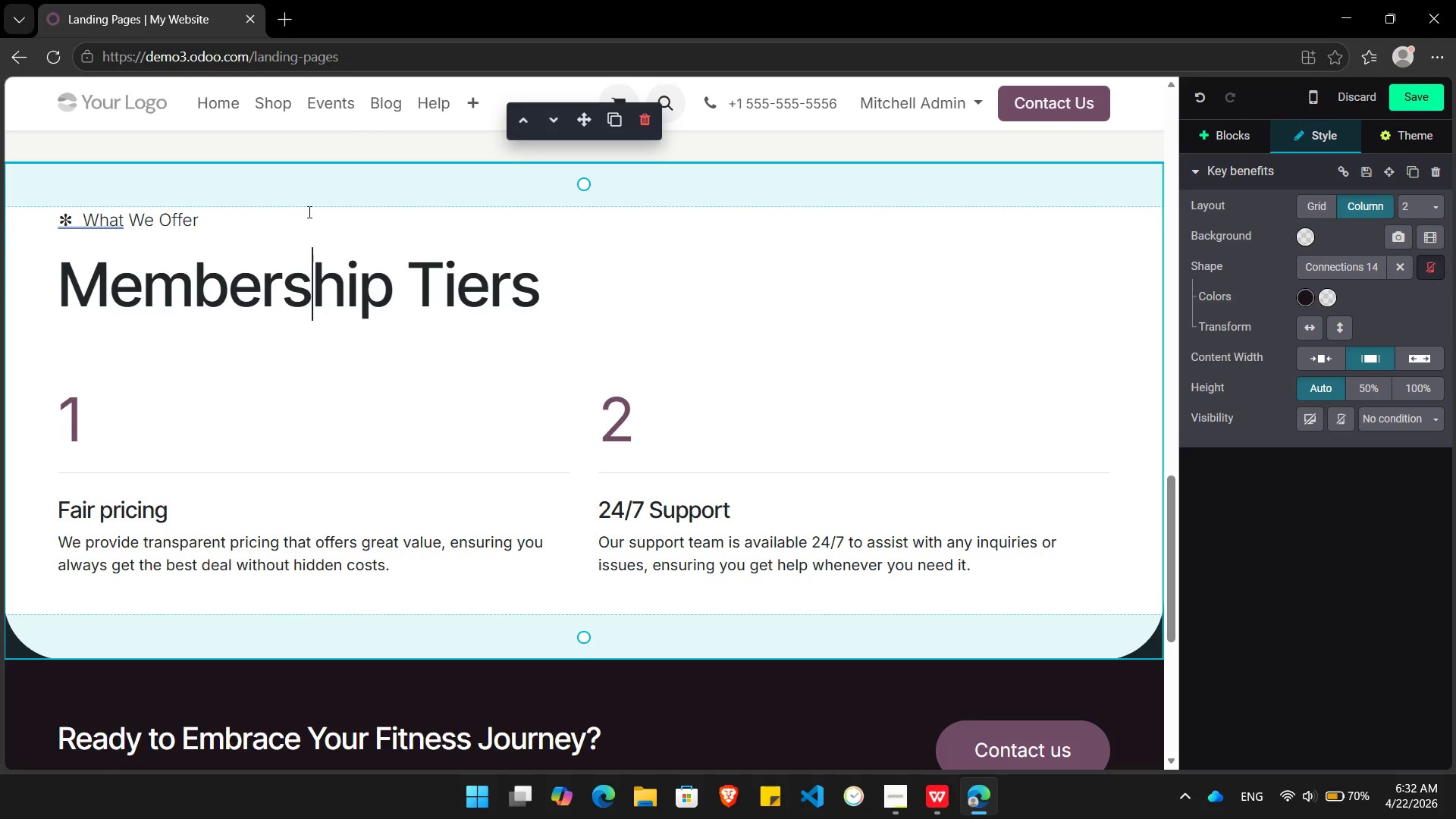 
key(ArrowUp)
 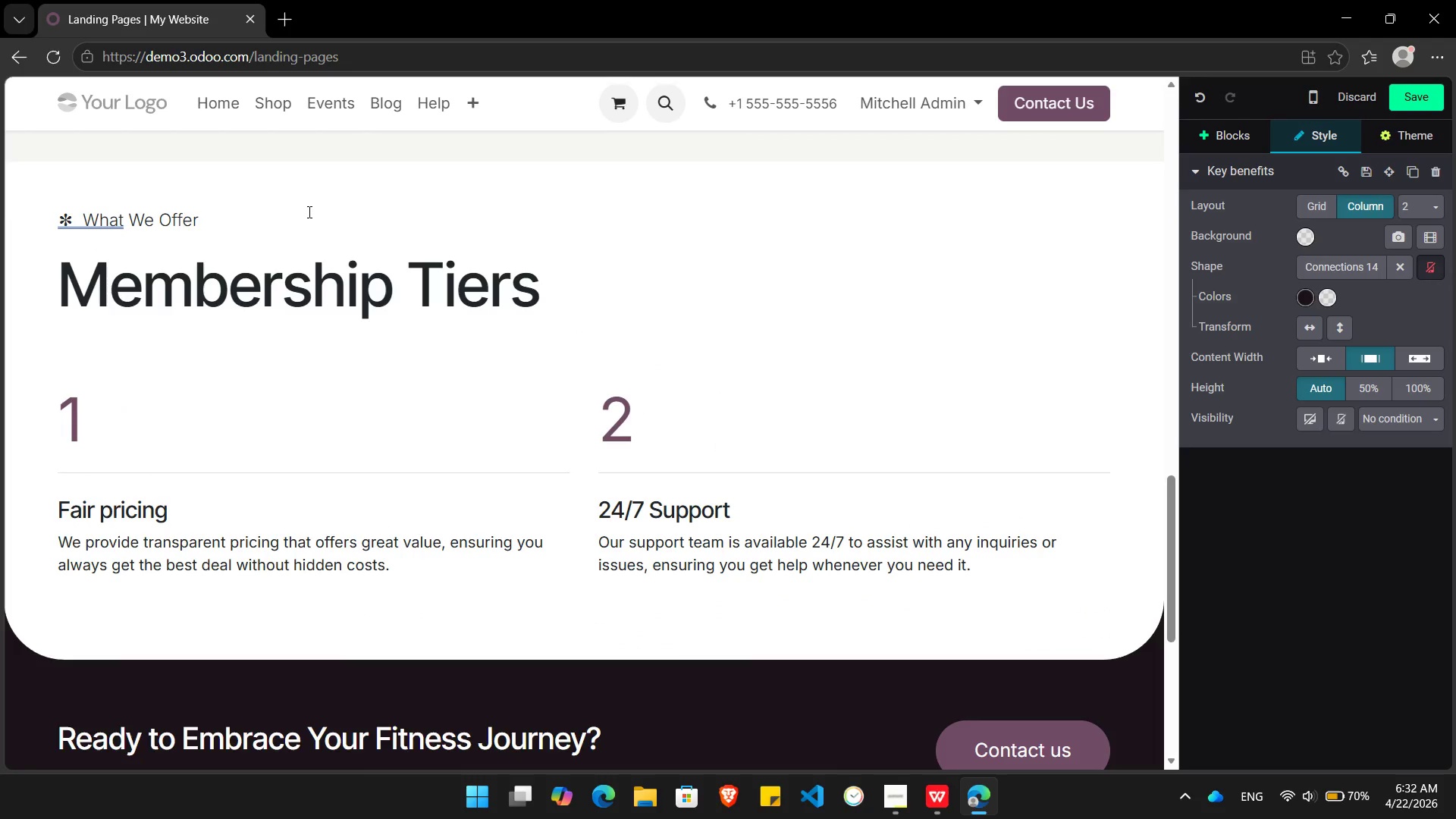 
hold_key(key=ArrowLeft, duration=0.75)
 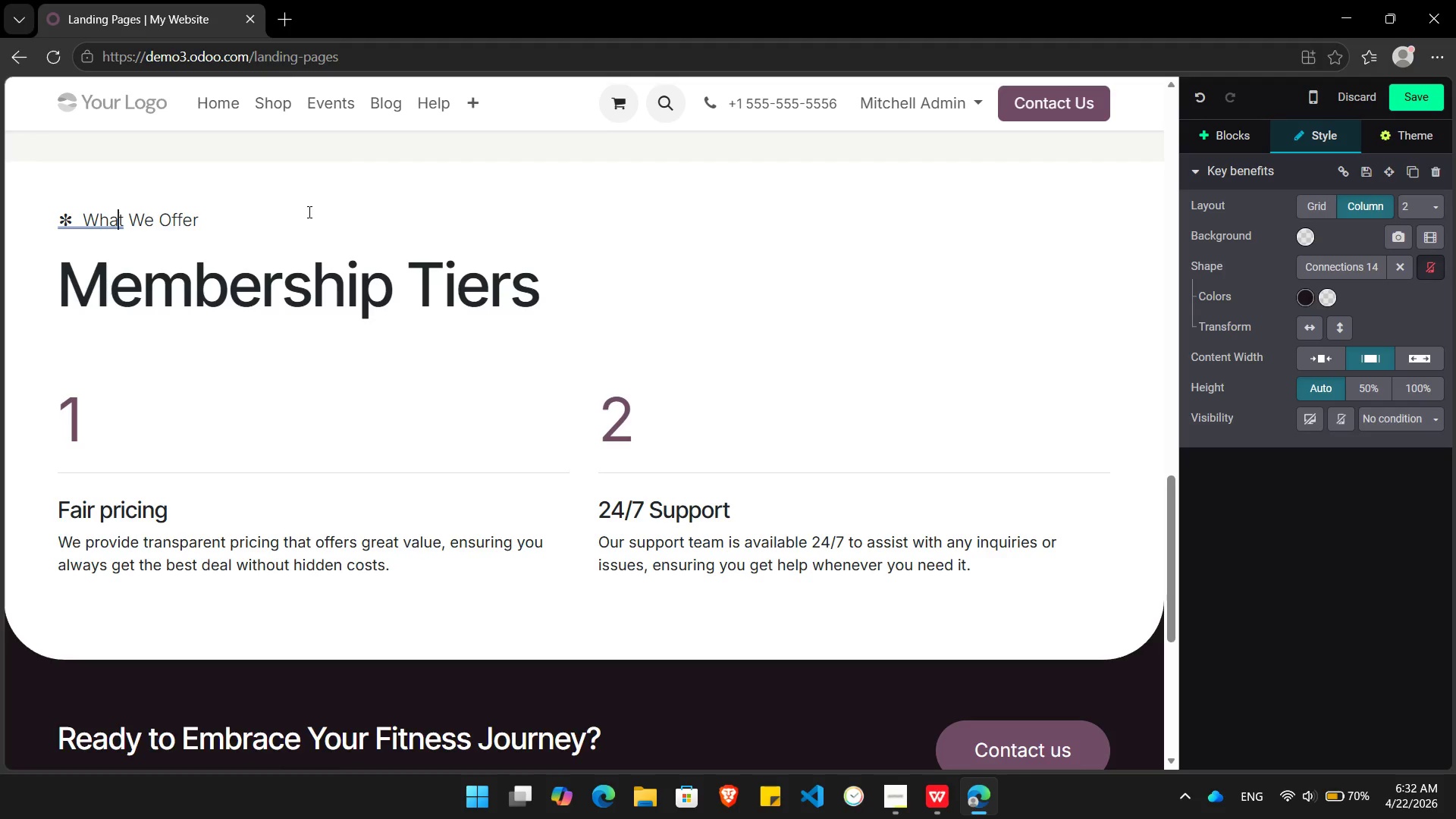 
key(ArrowLeft)
 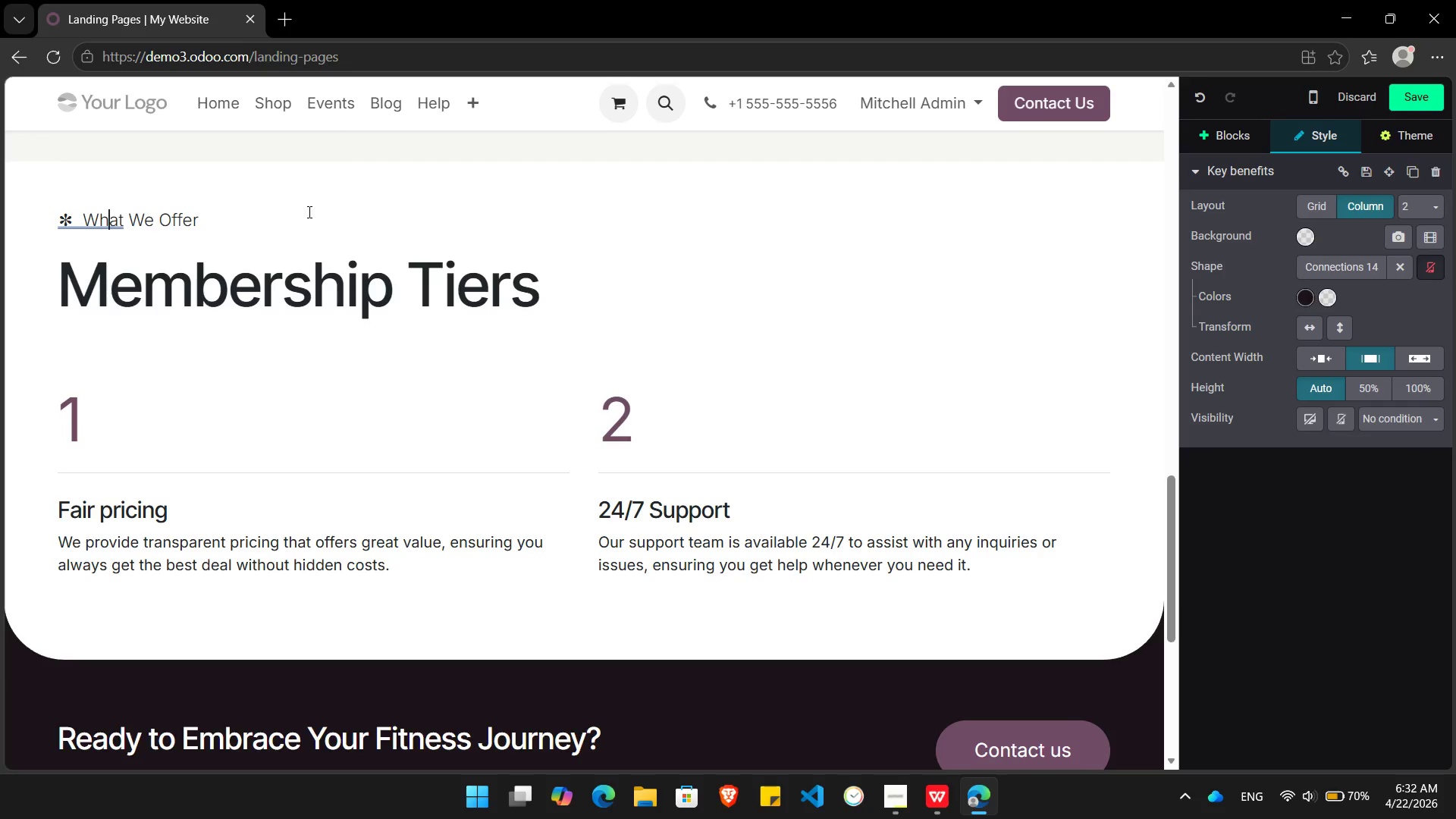 
key(ArrowLeft)
 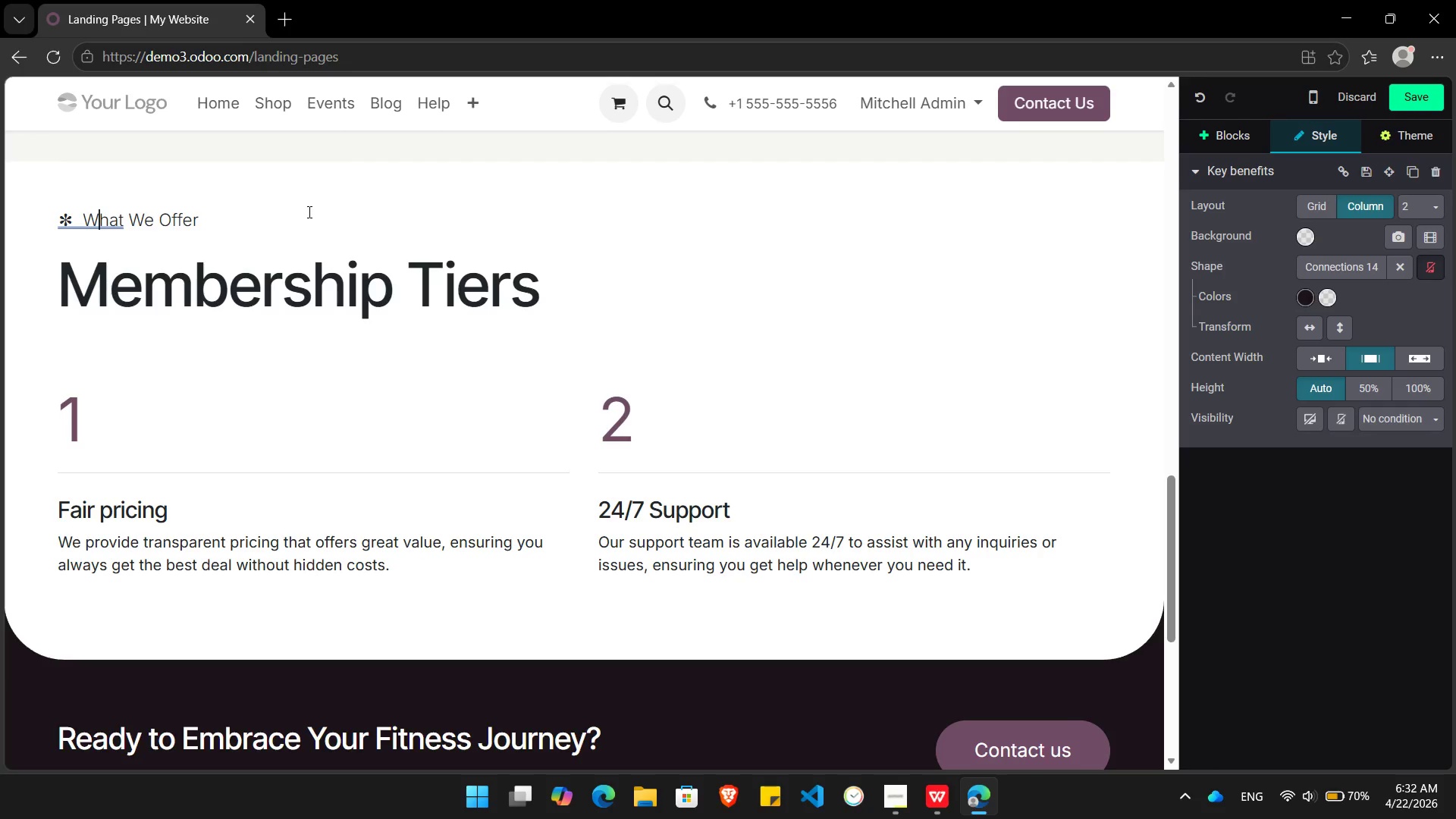 
key(ArrowLeft)
 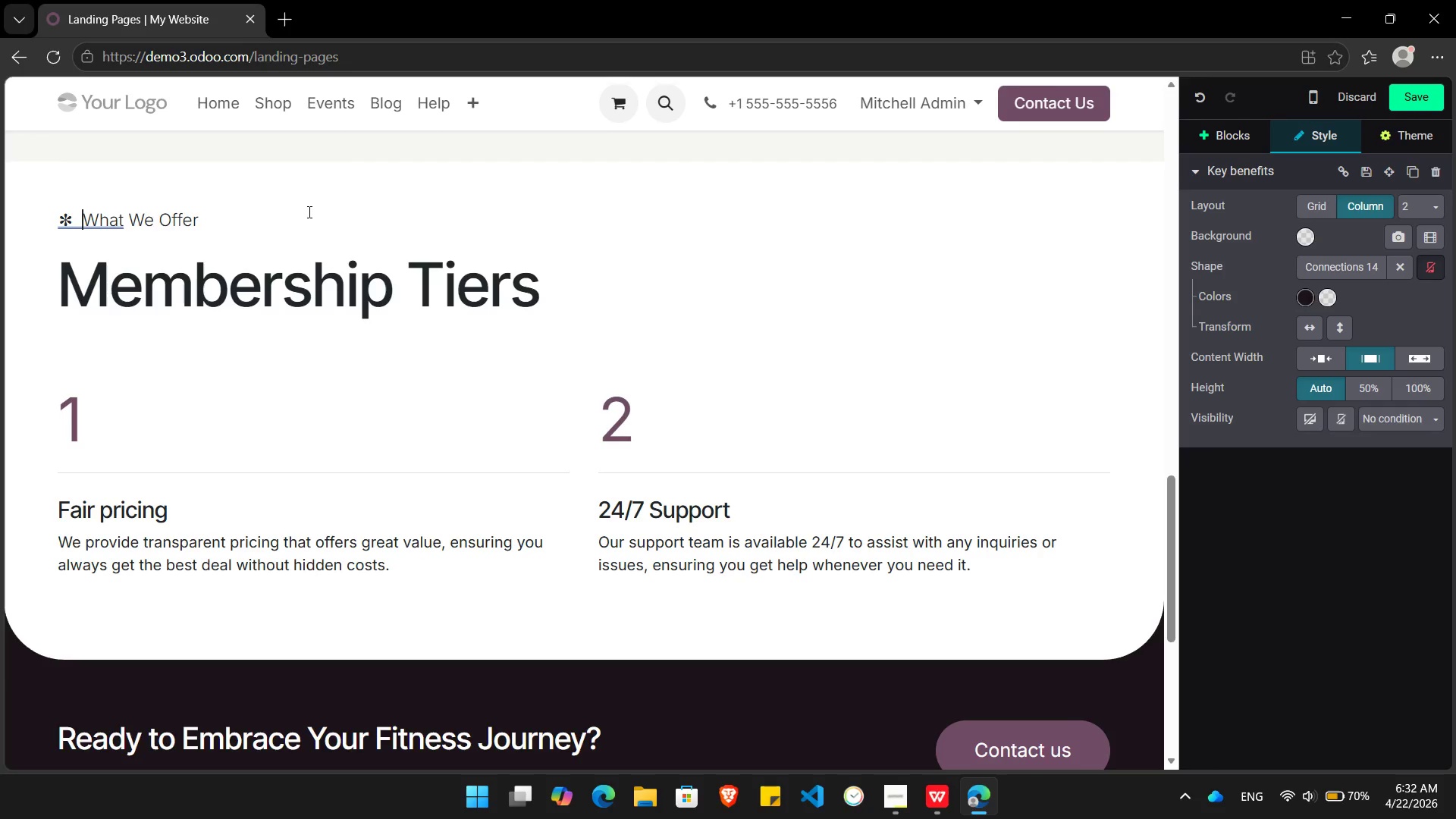 
key(ArrowLeft)
 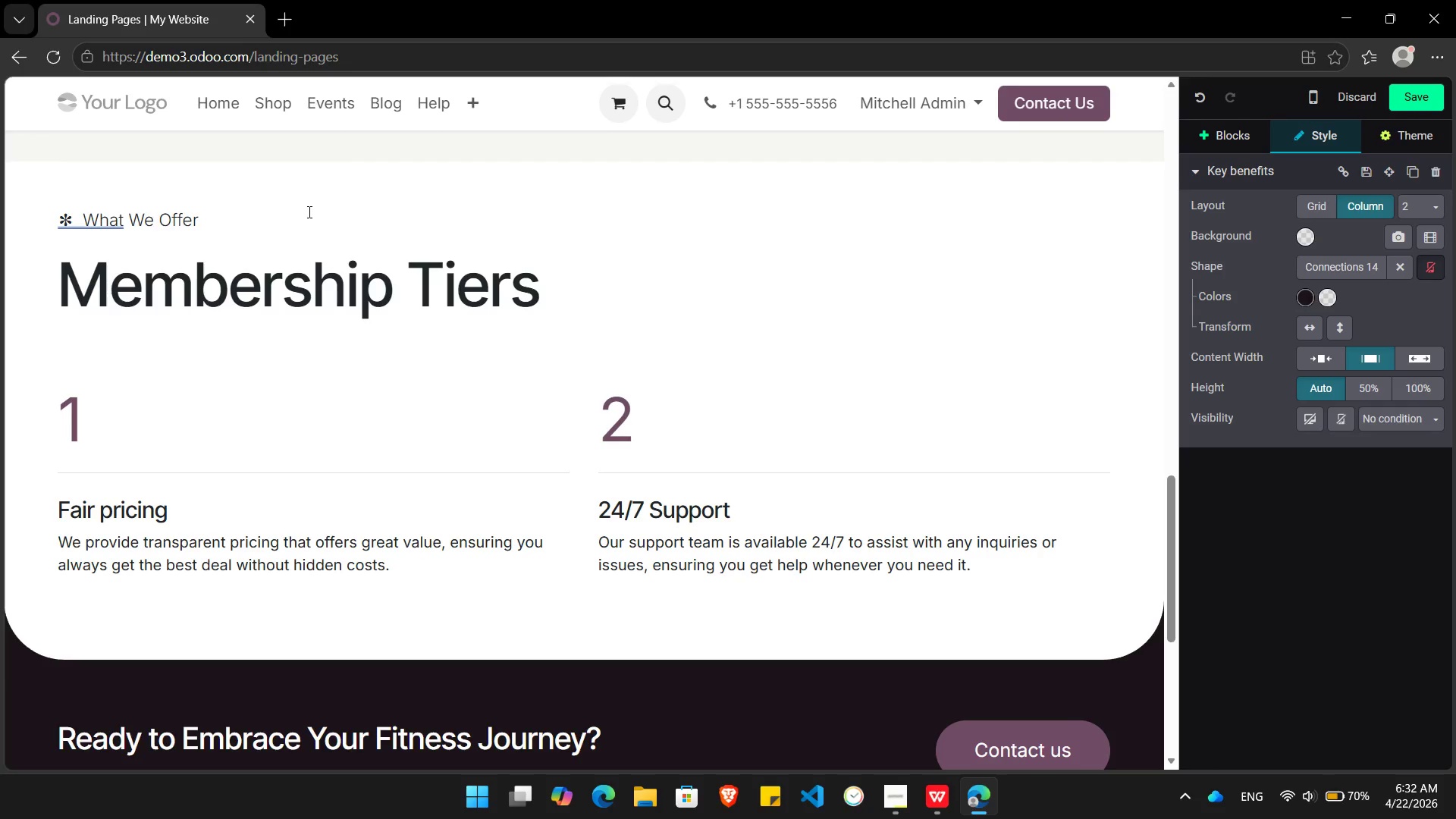 
key(Backspace)
 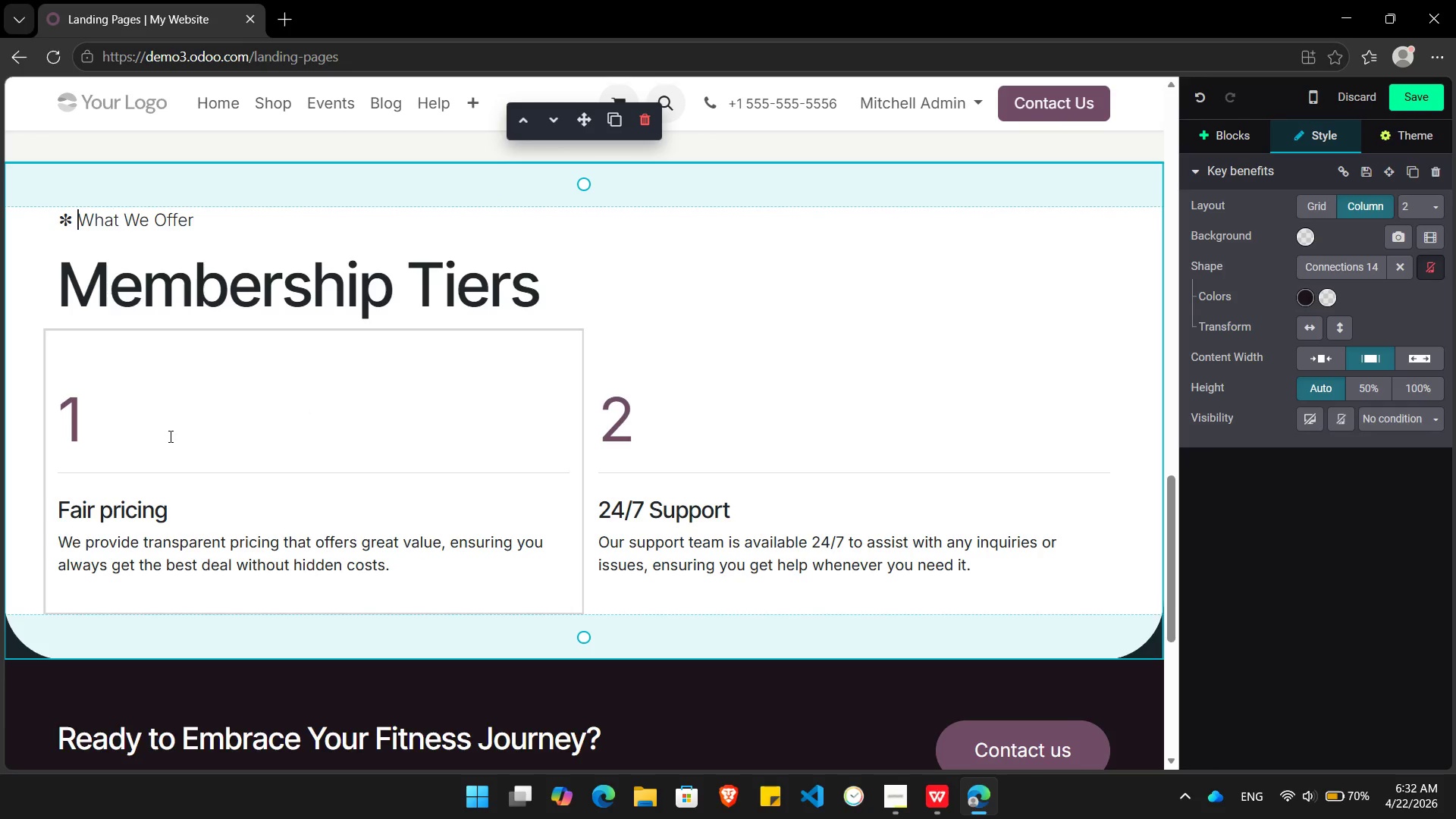 
left_click([135, 425])
 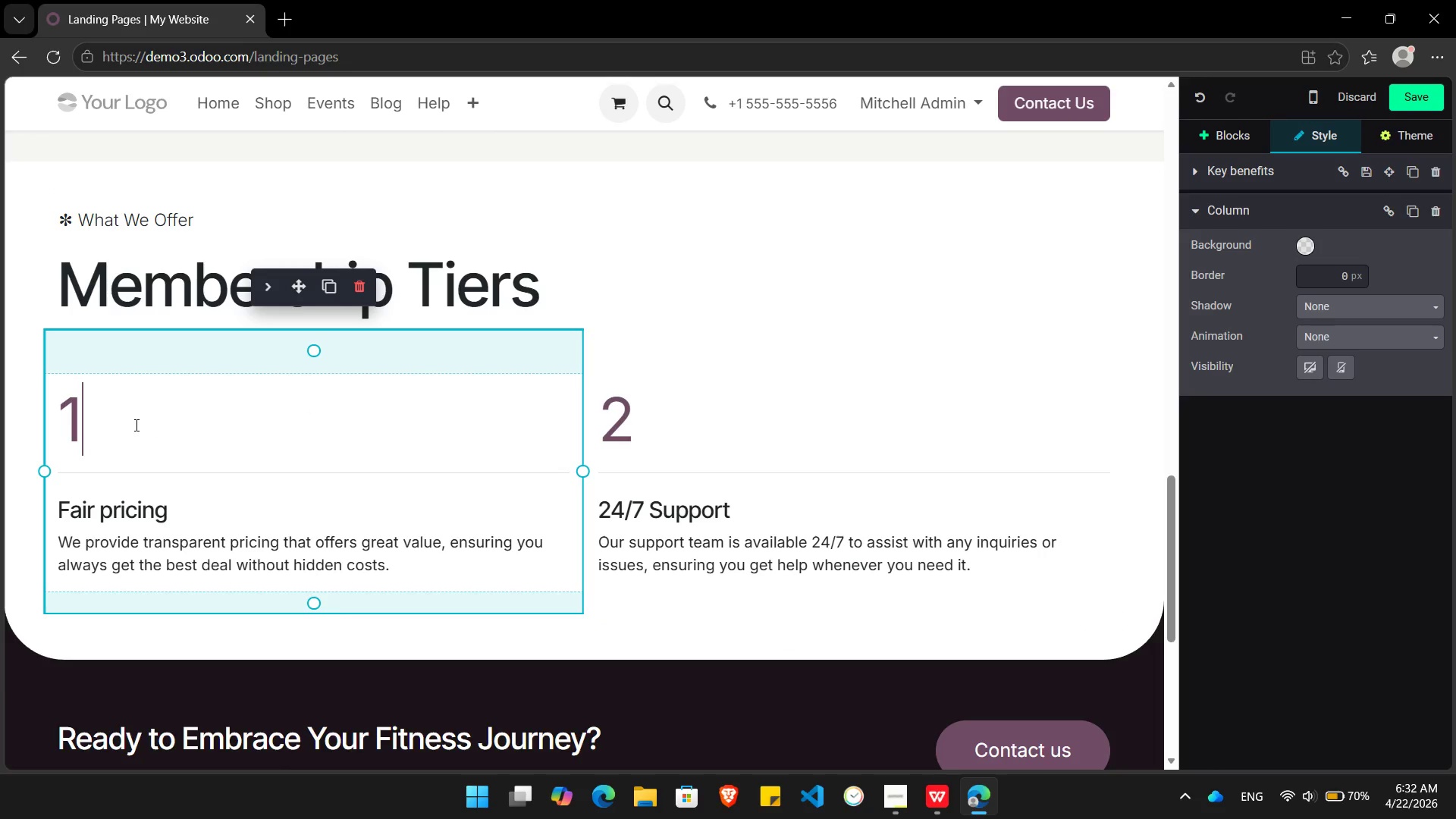 
key(Backspace)
type(One-Time Service)
 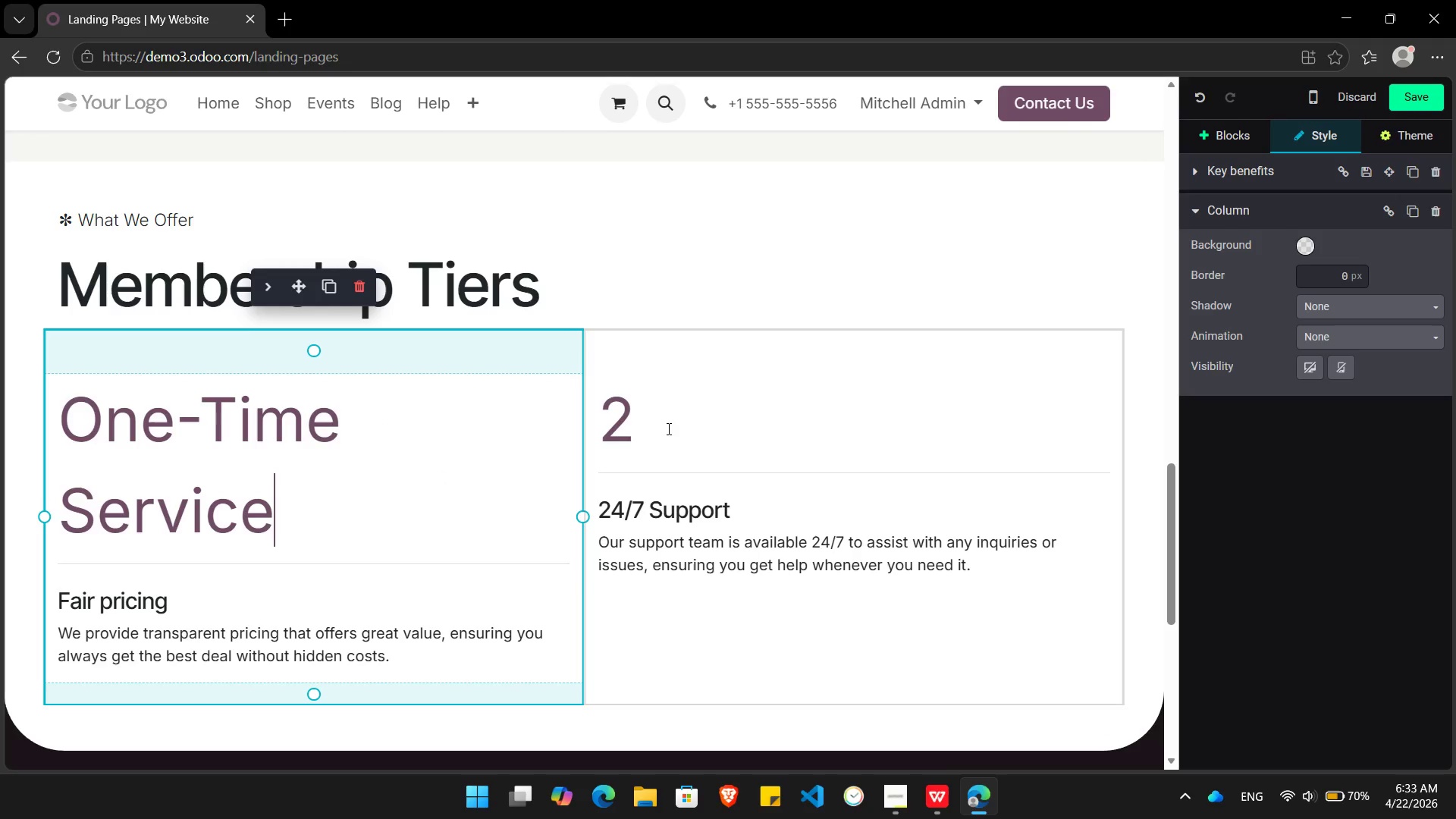 
left_click([677, 431])
 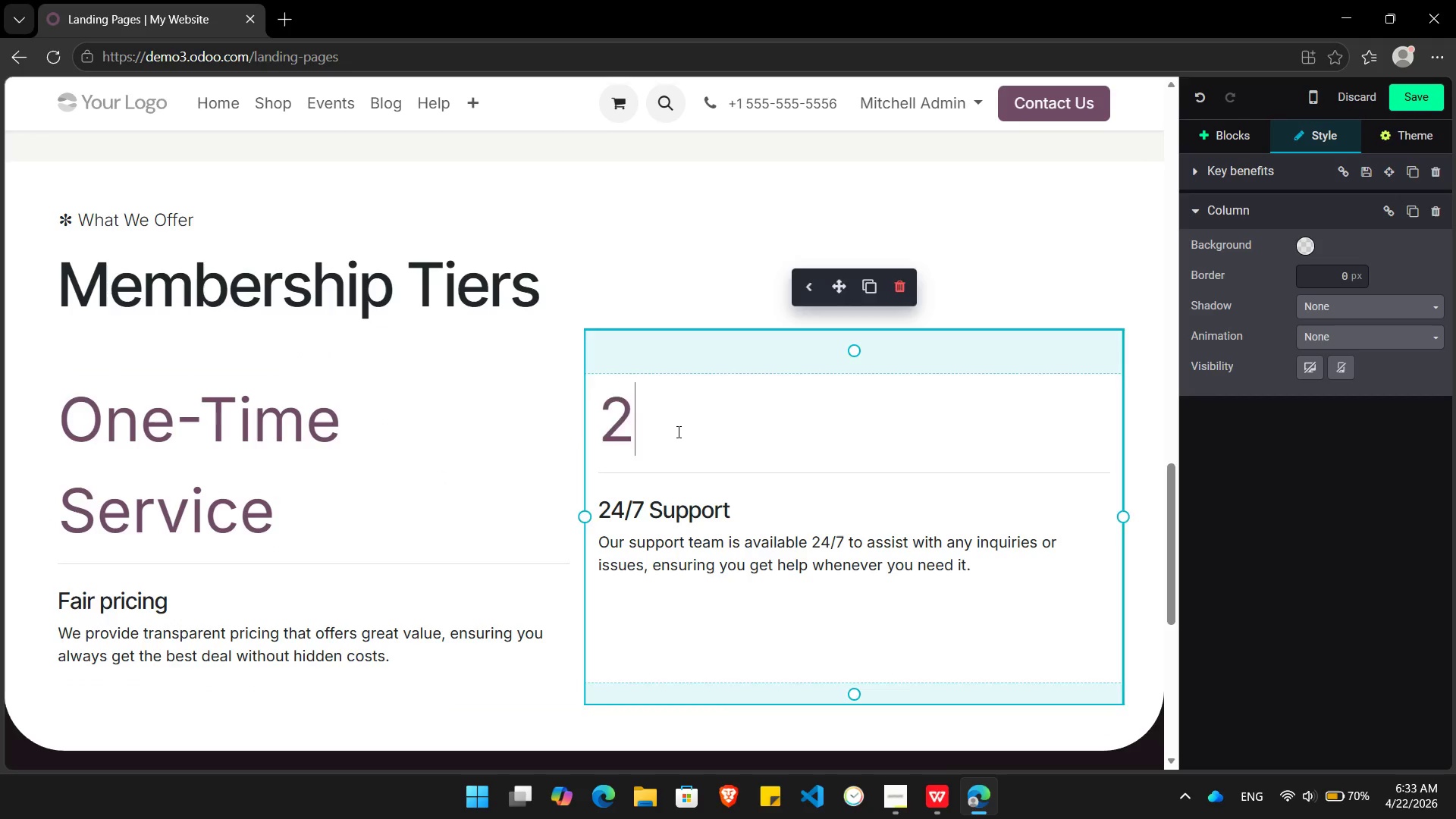 
key(Backspace)
type(Winter Preservation Membership)
 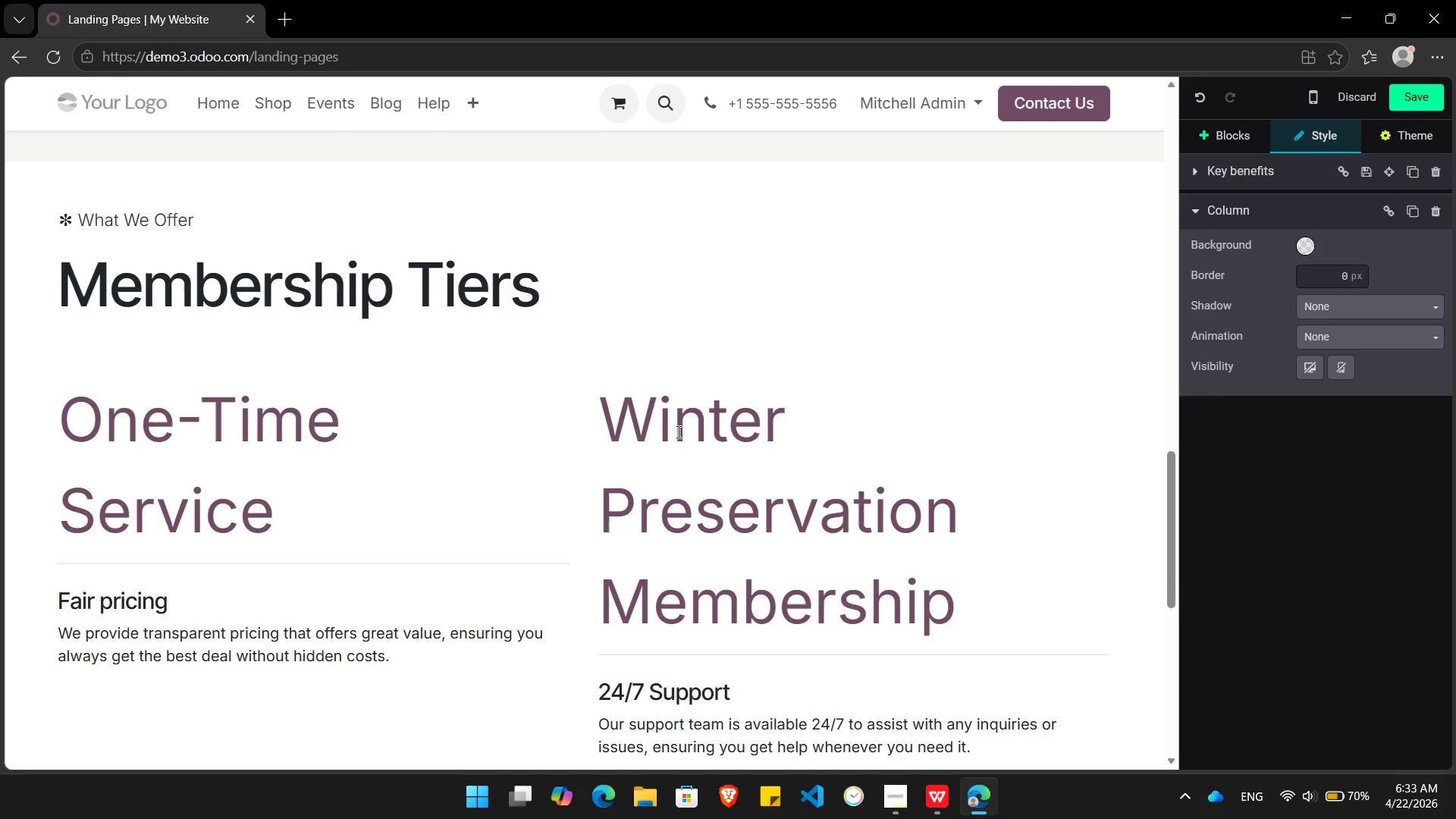 
wait(6.56)
 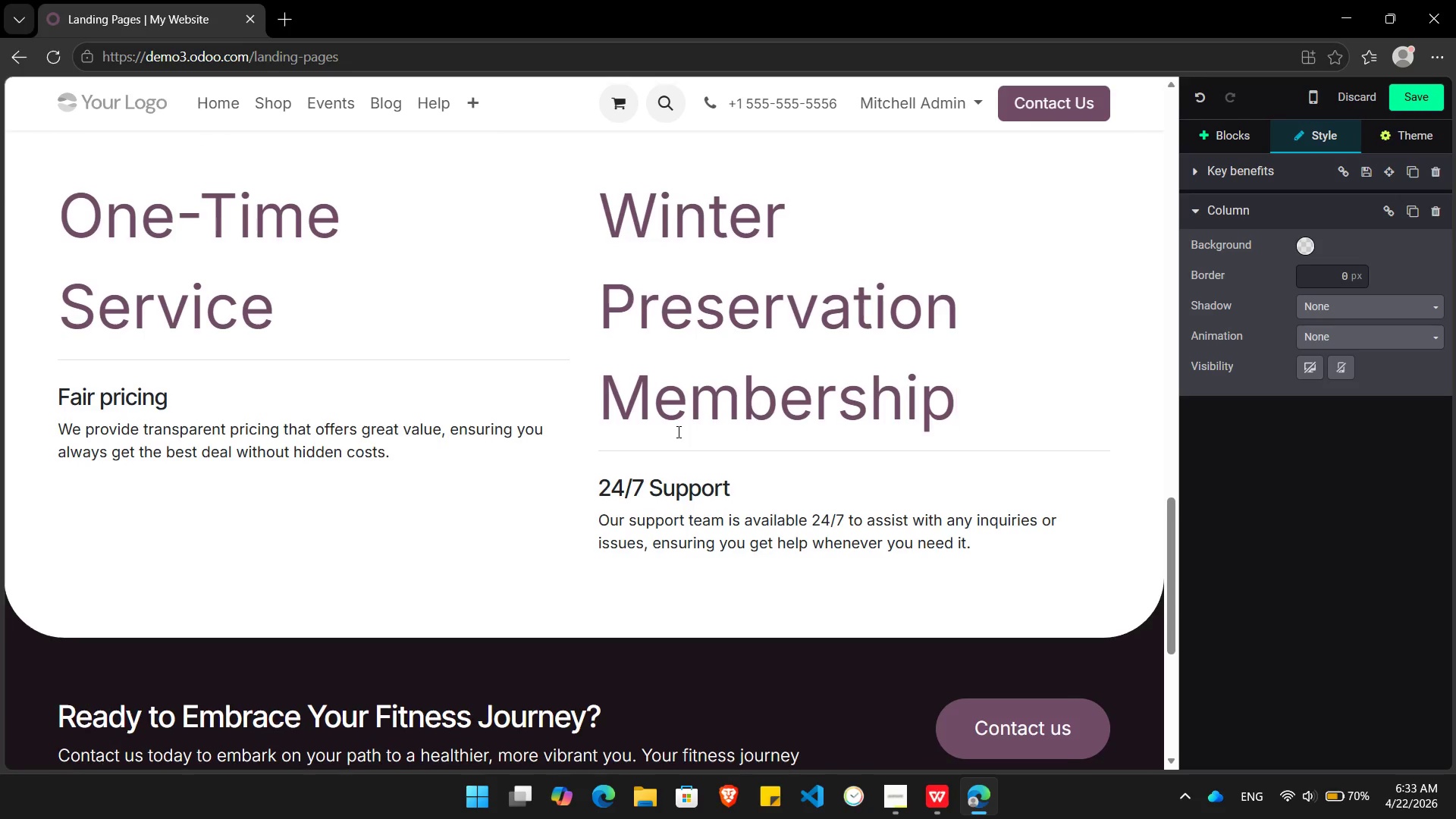 
left_click([465, 278])
 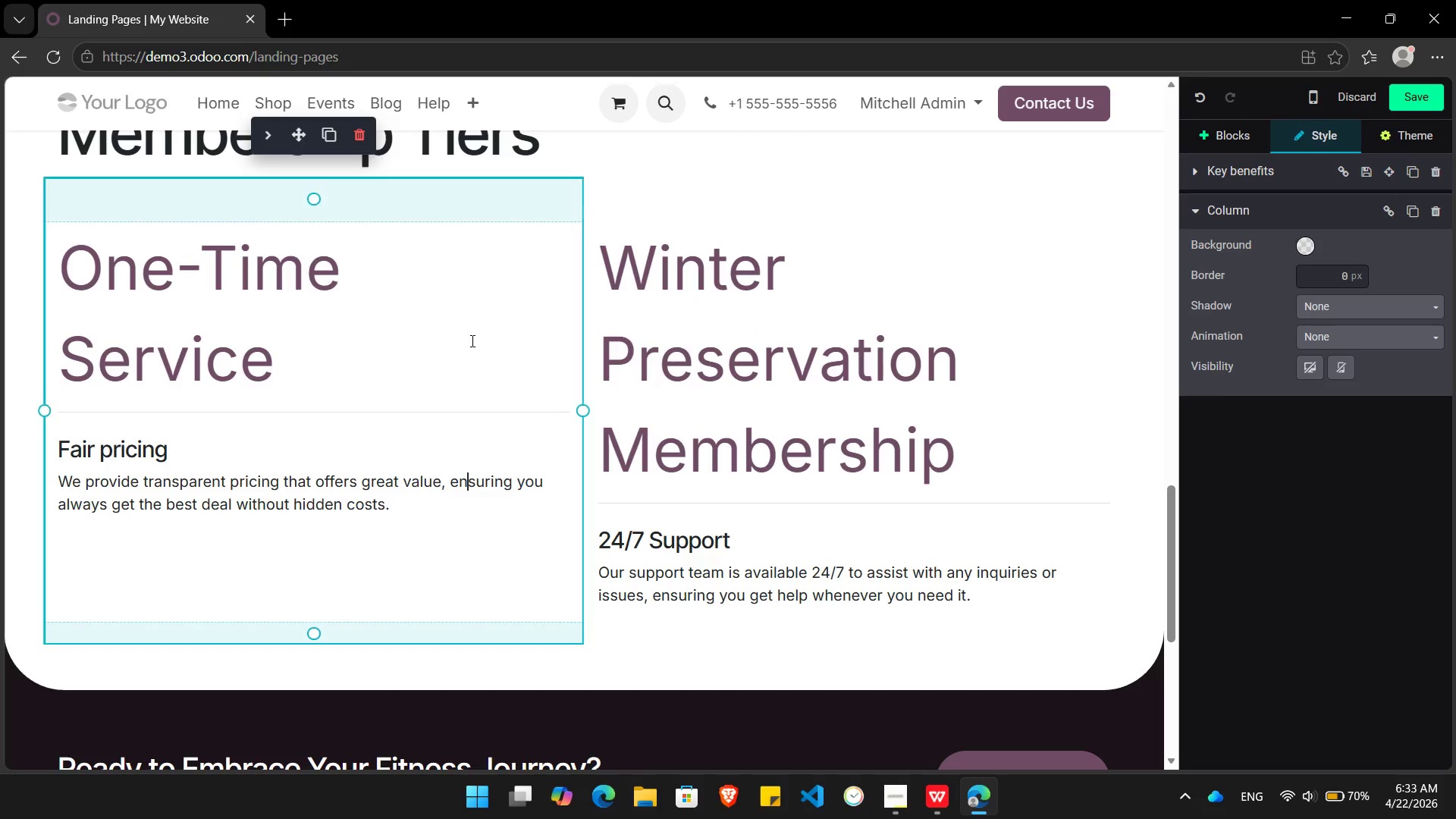 
left_click([379, 262])
 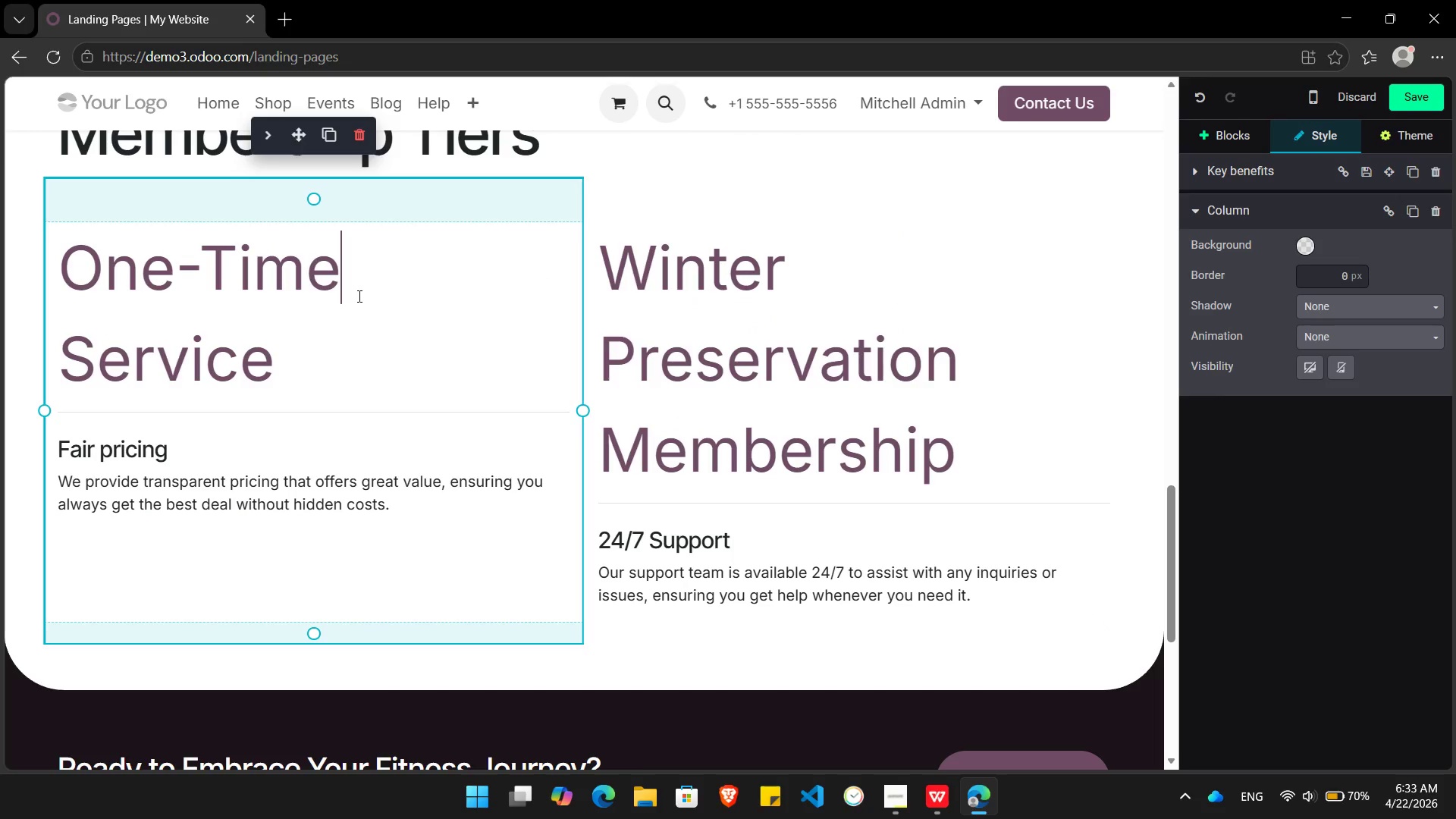 
key(ArrowDown)
 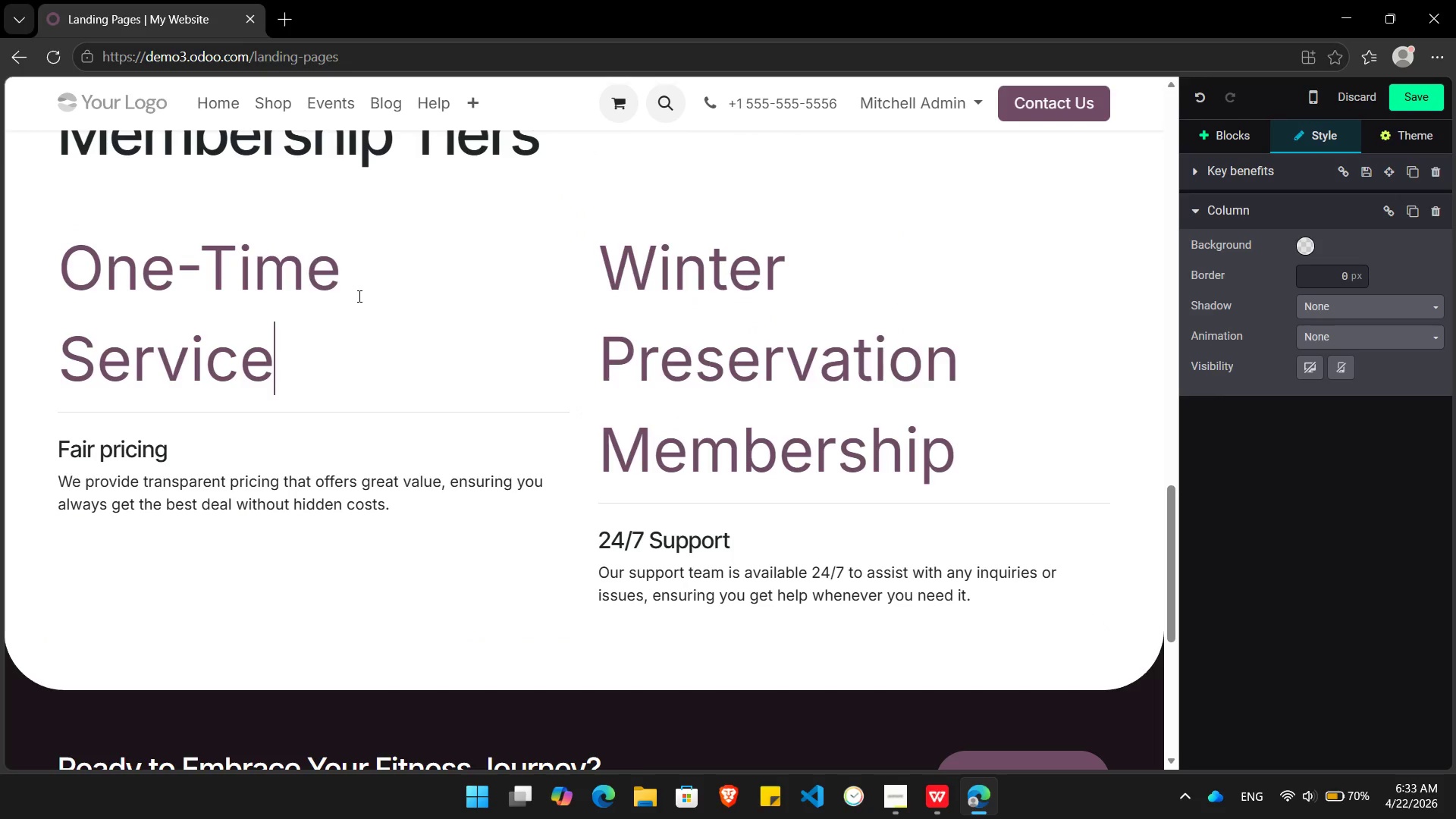 
key(Shift+ArrowUp)
 